 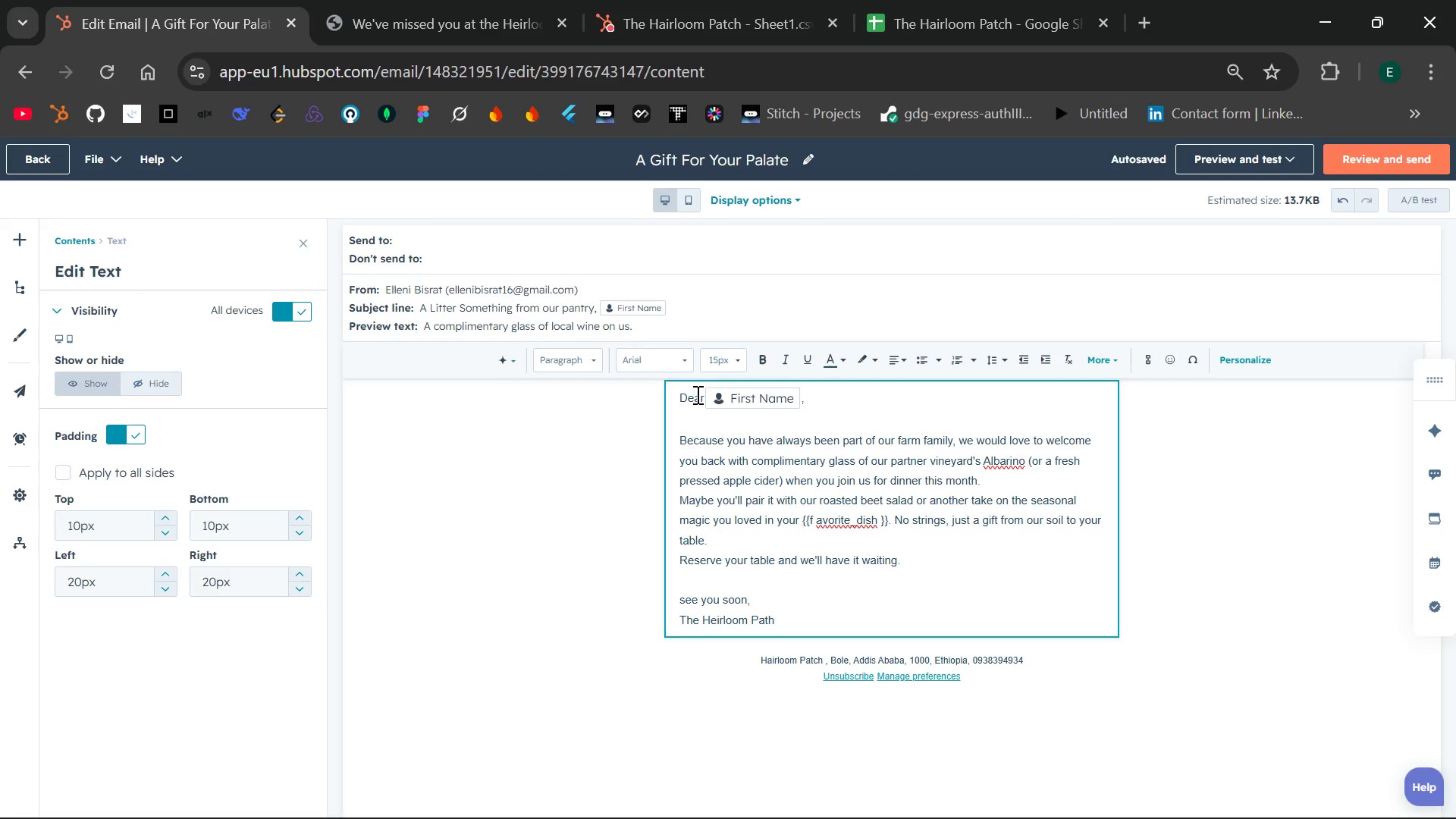 
left_click([681, 395])
 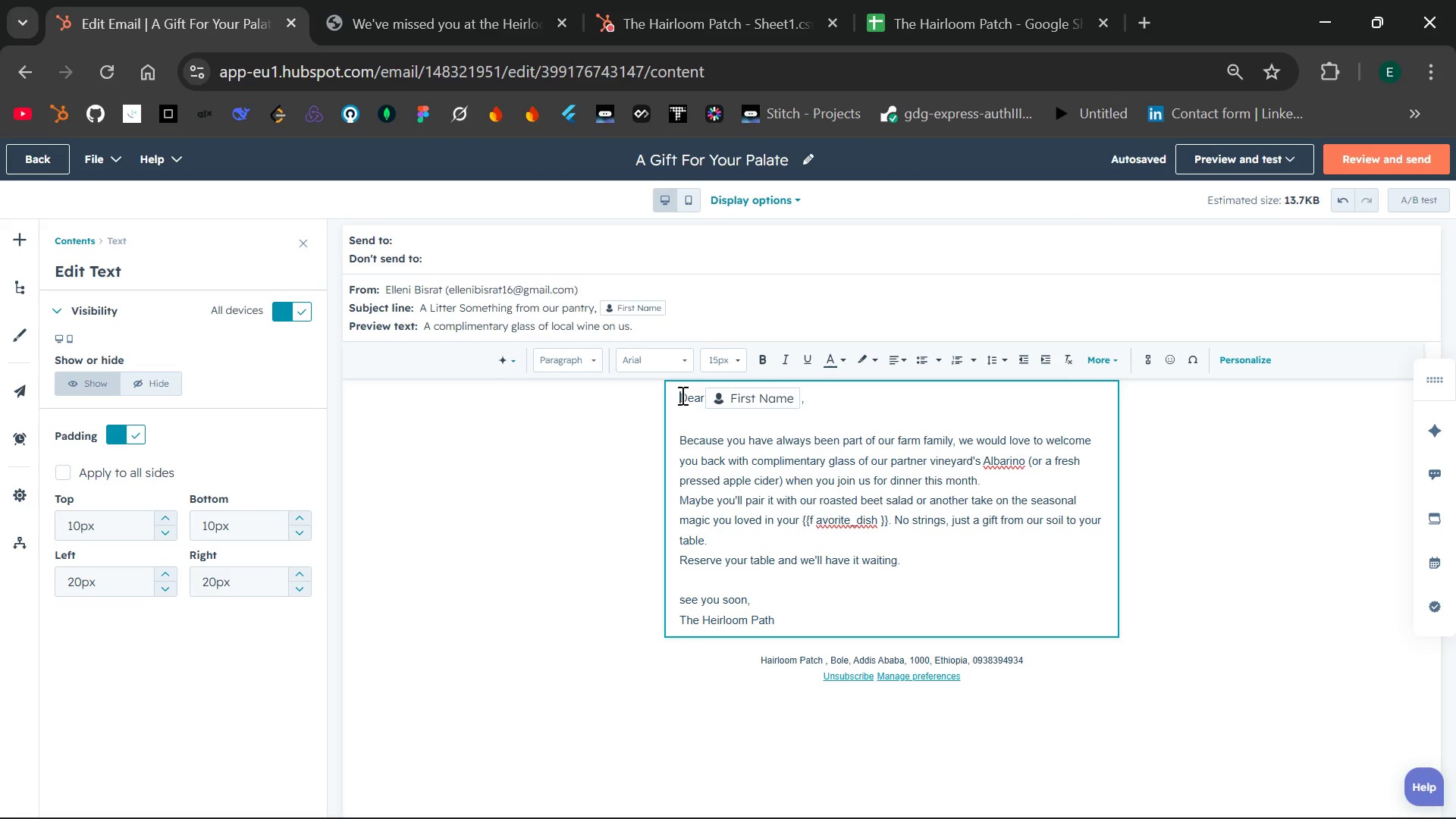 
double_click([681, 395])
 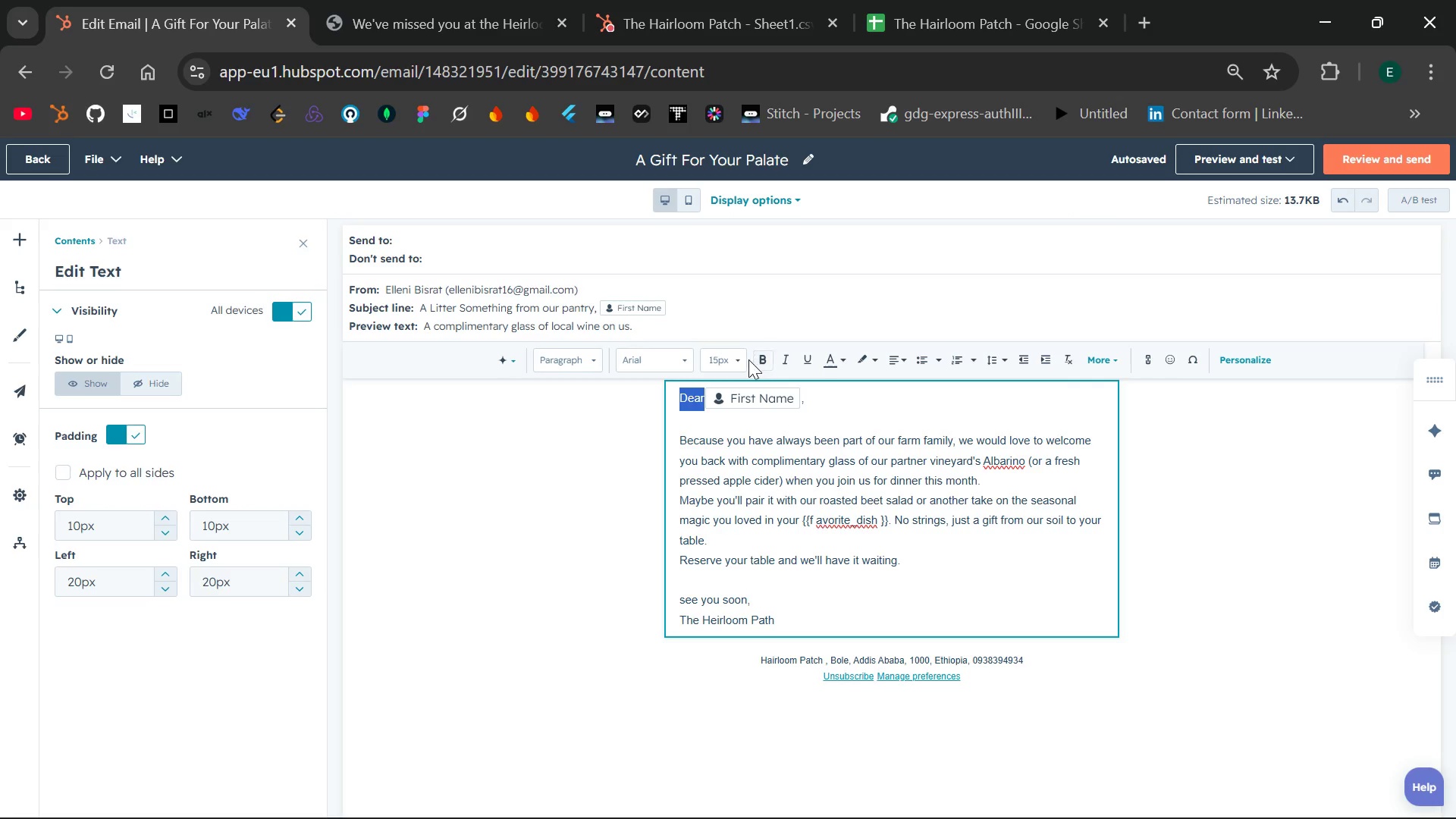 
left_click([739, 361])
 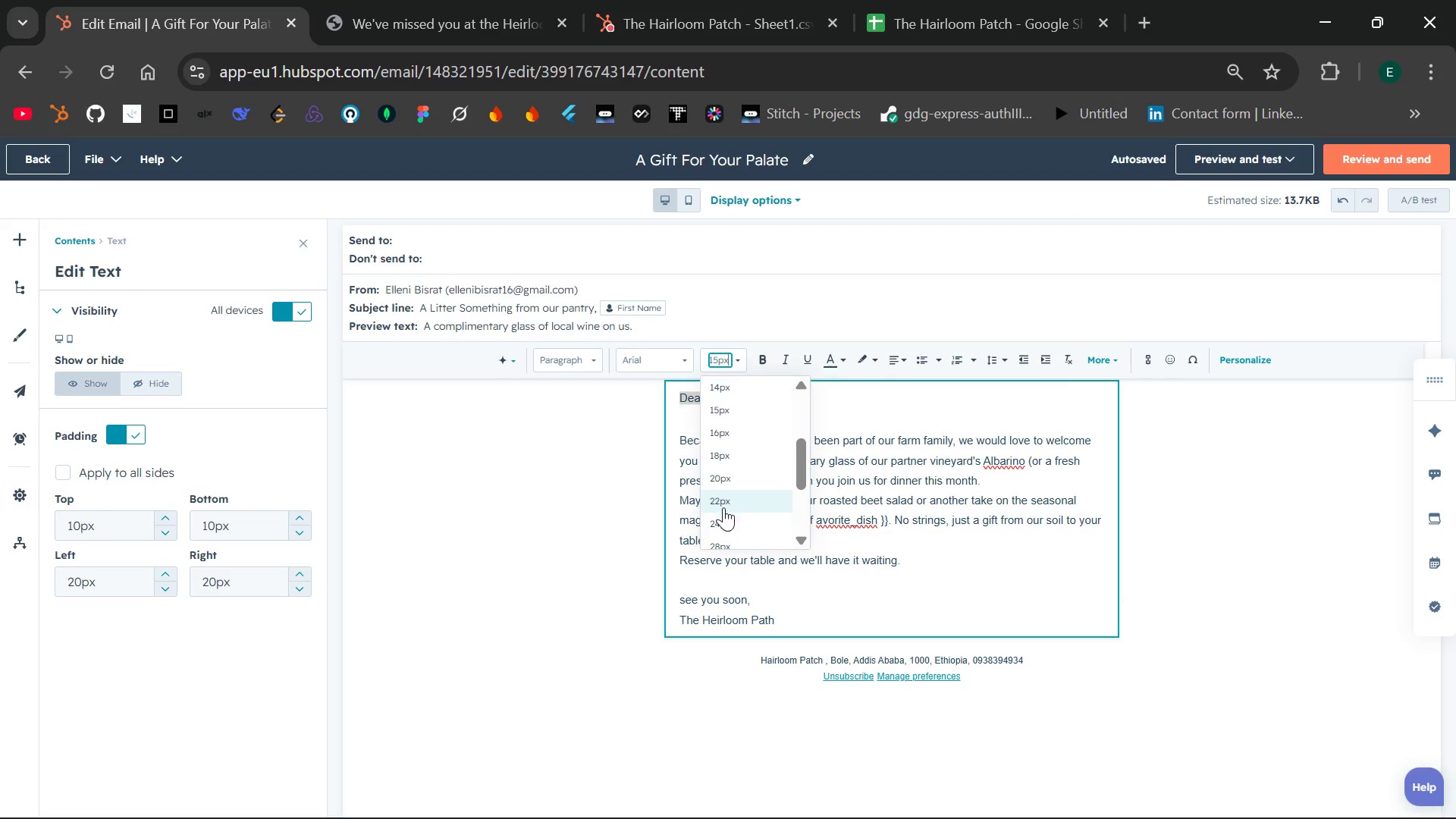 
left_click([723, 519])
 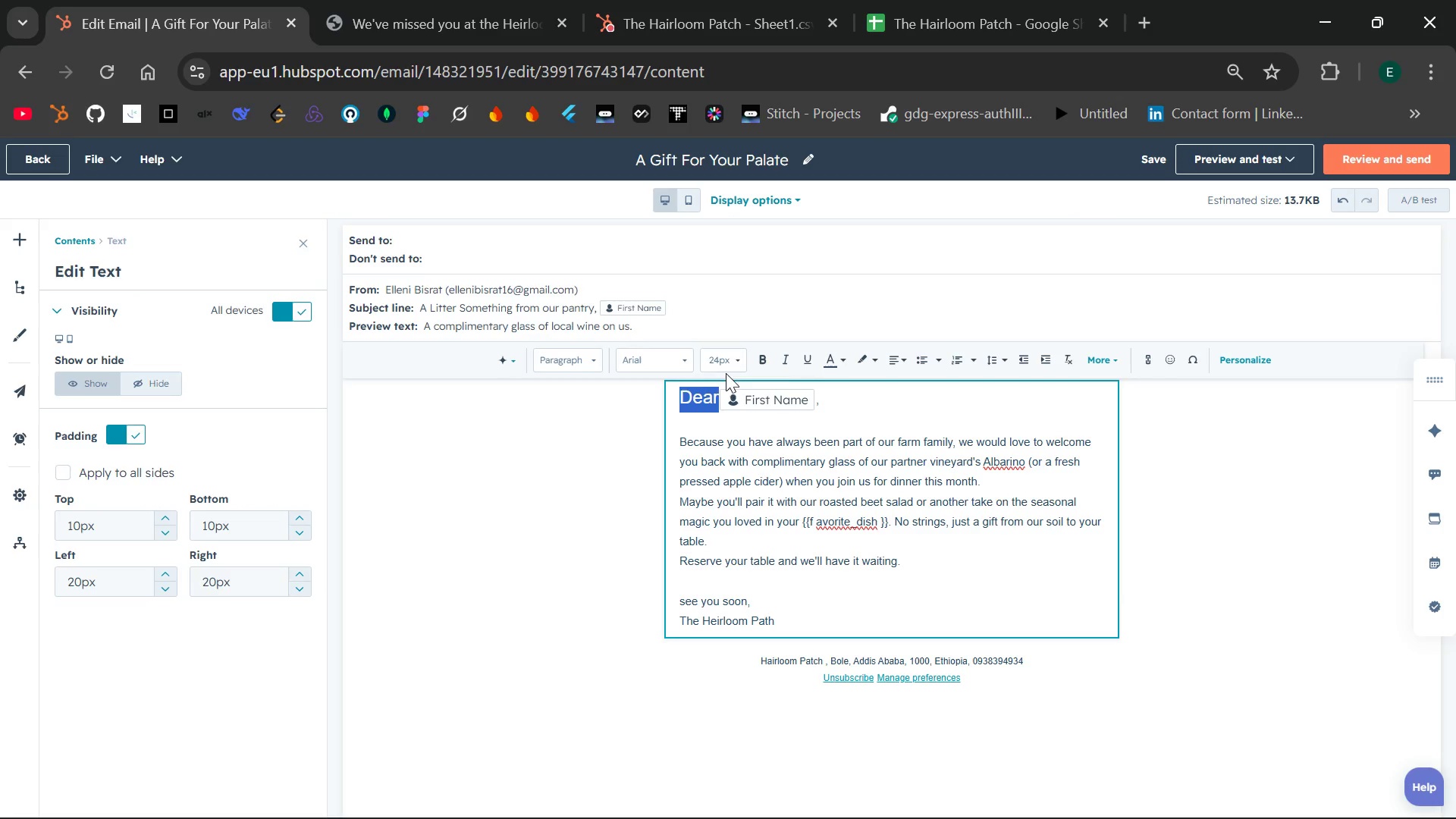 
left_click([736, 356])
 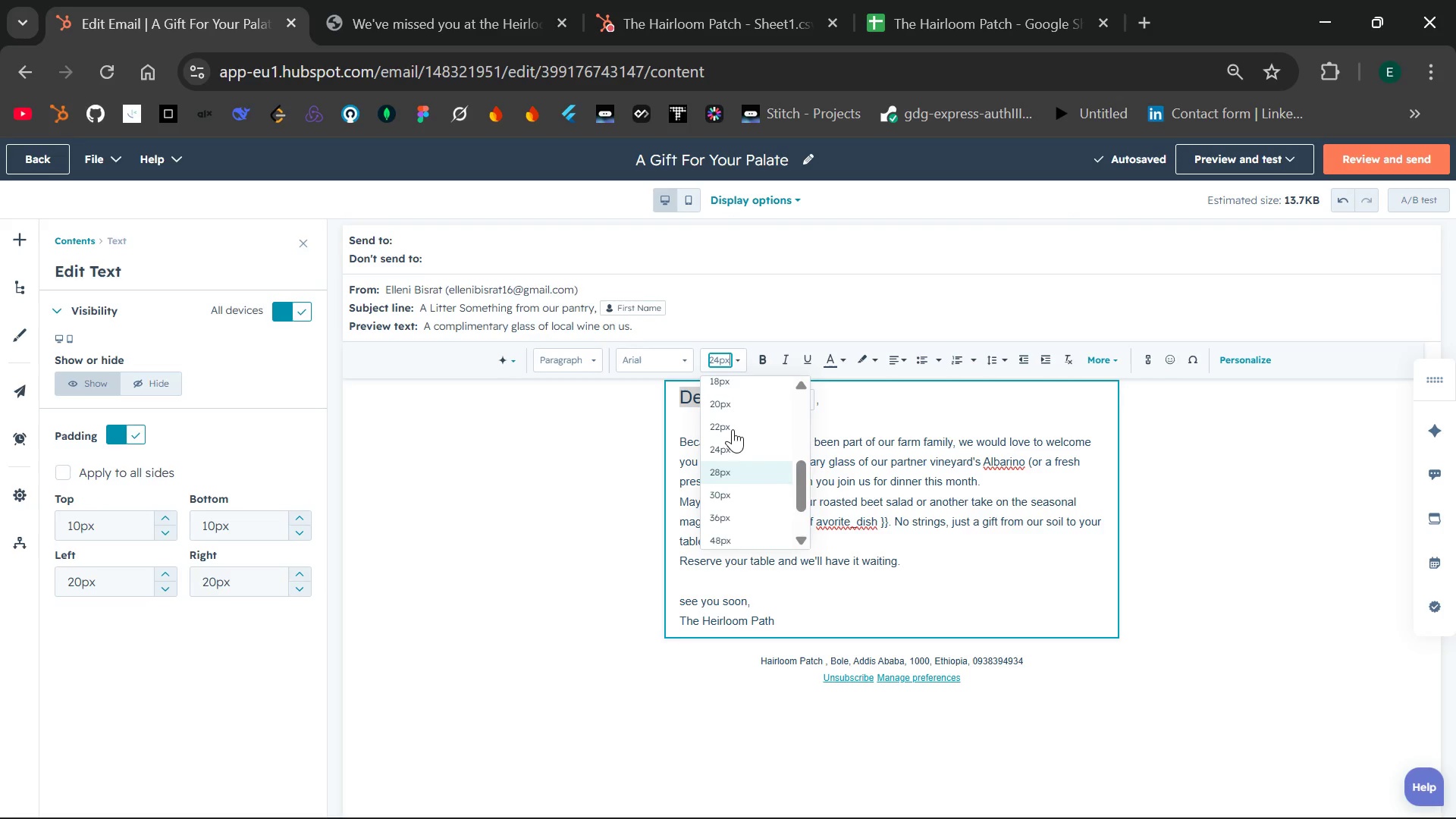 
left_click([733, 429])
 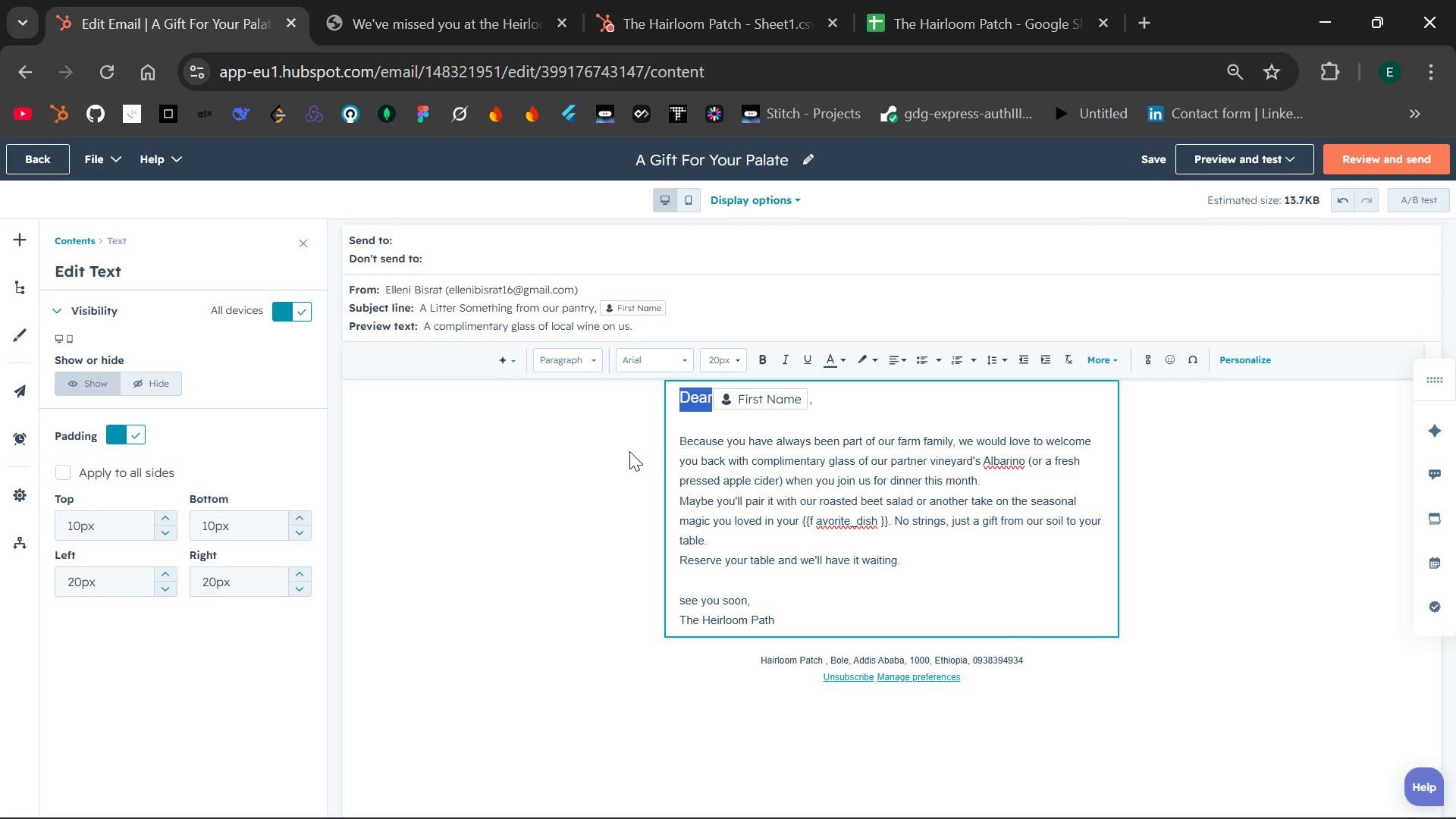 
left_click([623, 461])
 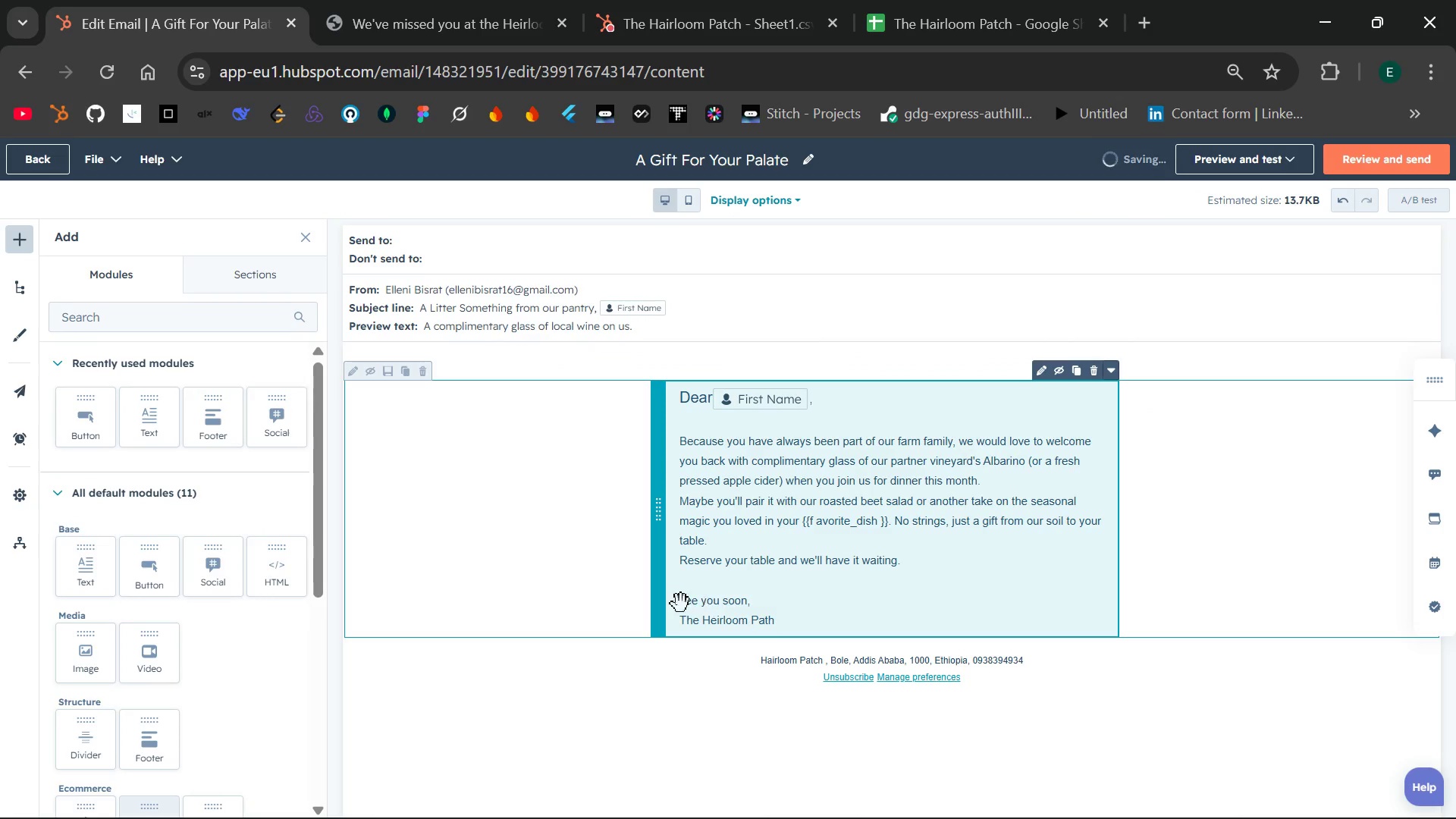 
double_click([678, 604])
 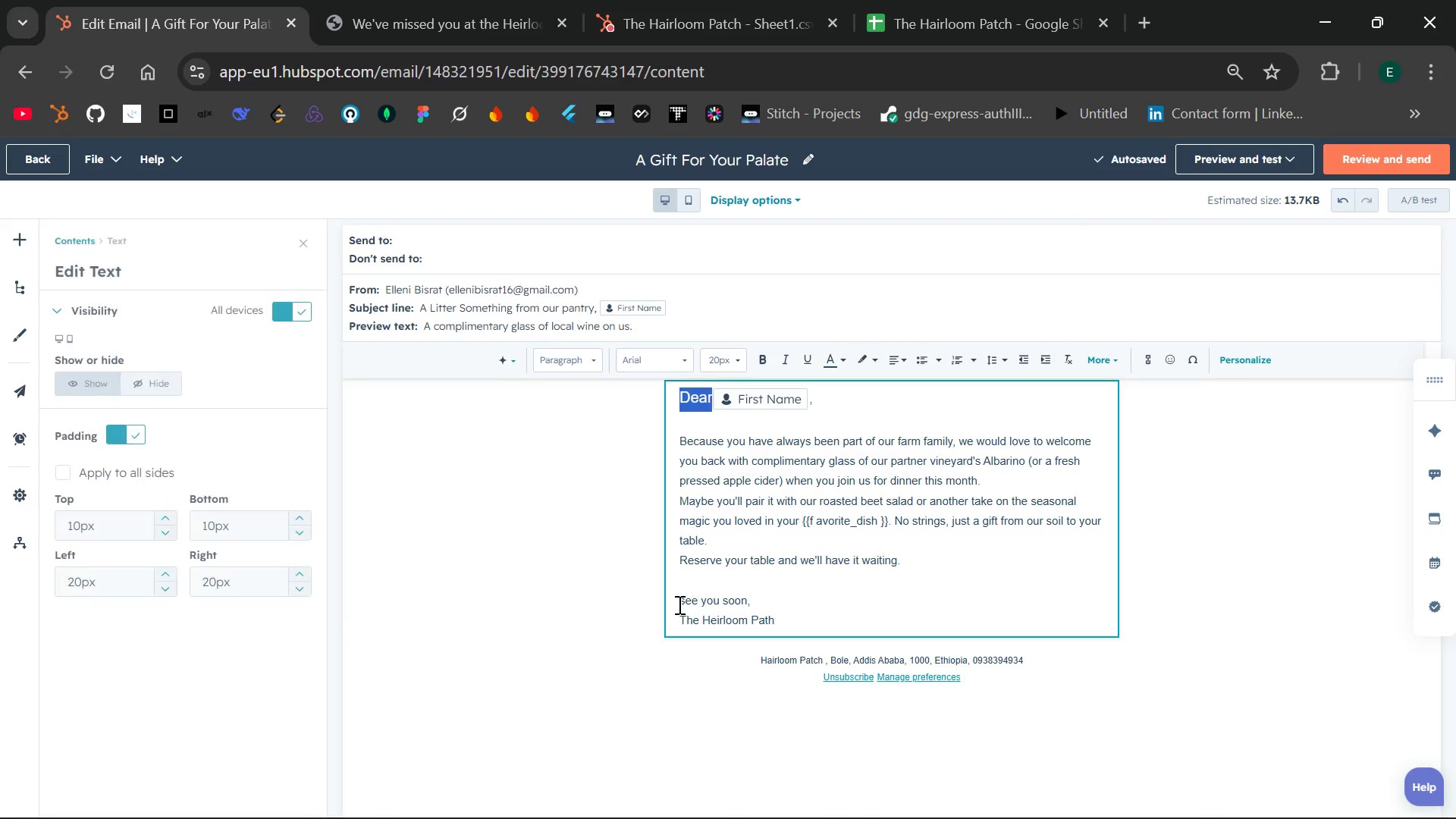 
left_click_drag(start_coordinate=[678, 604], to_coordinate=[782, 624])
 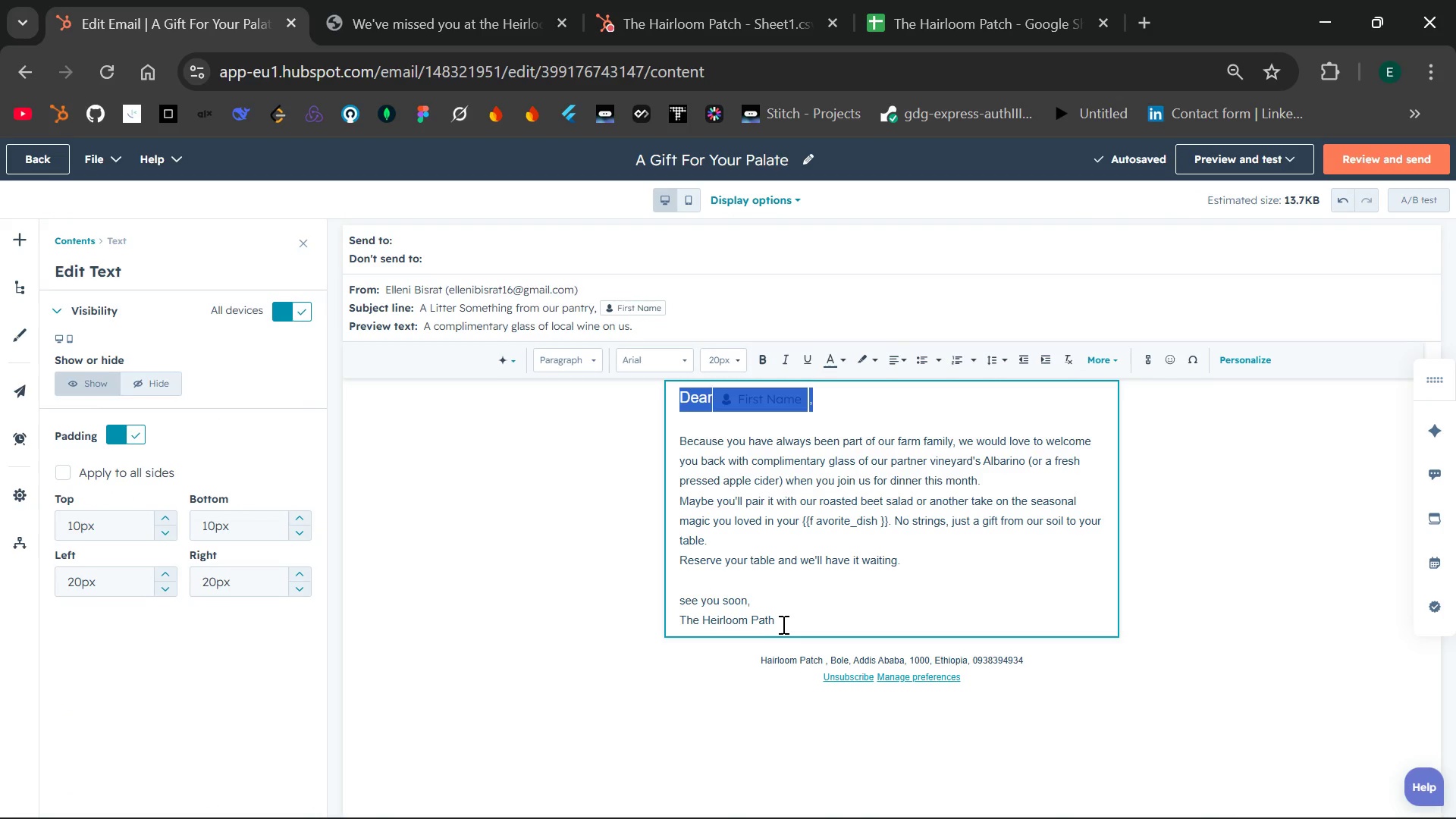 
left_click_drag(start_coordinate=[782, 624], to_coordinate=[703, 601])
 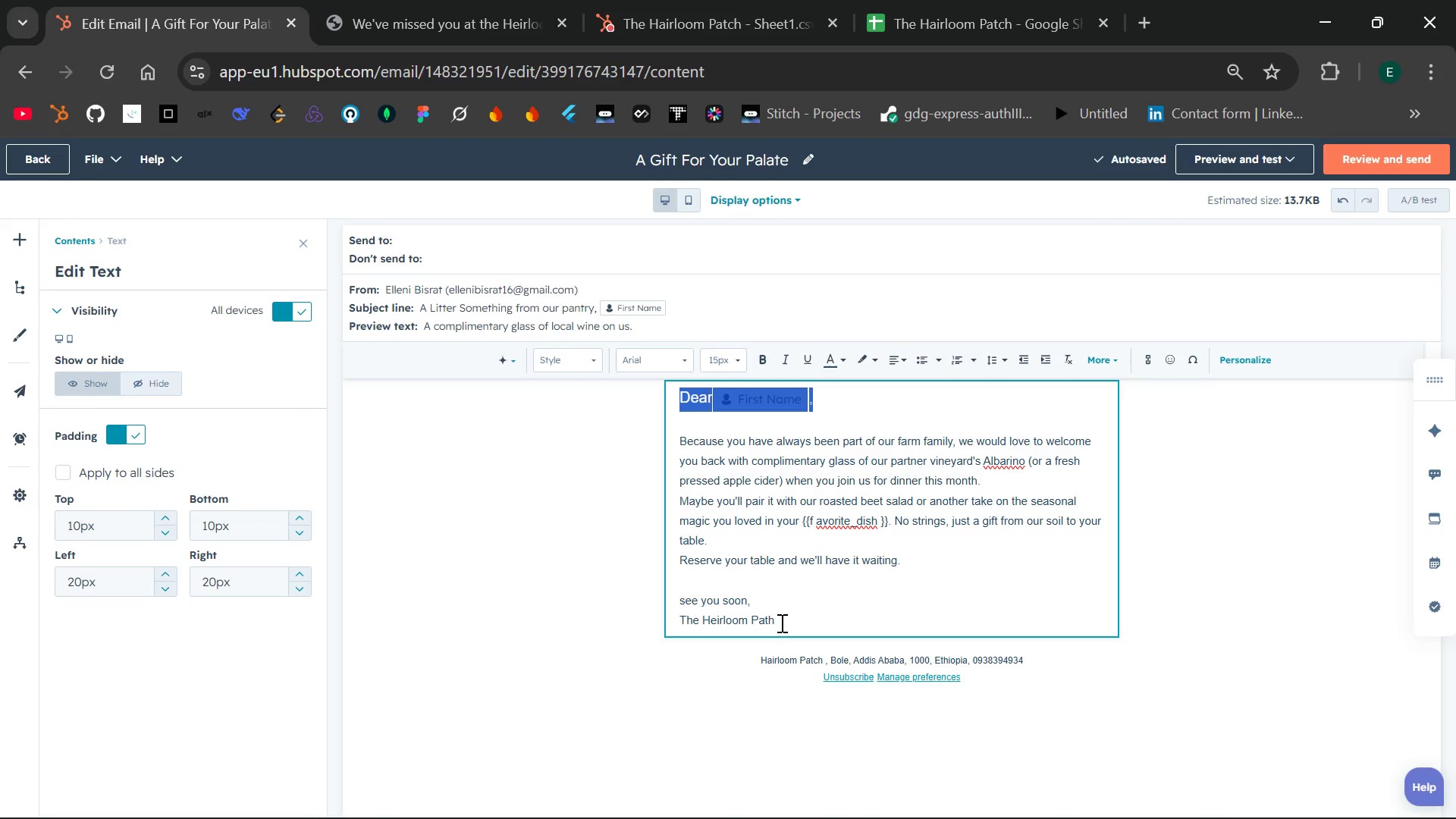 
left_click([780, 623])
 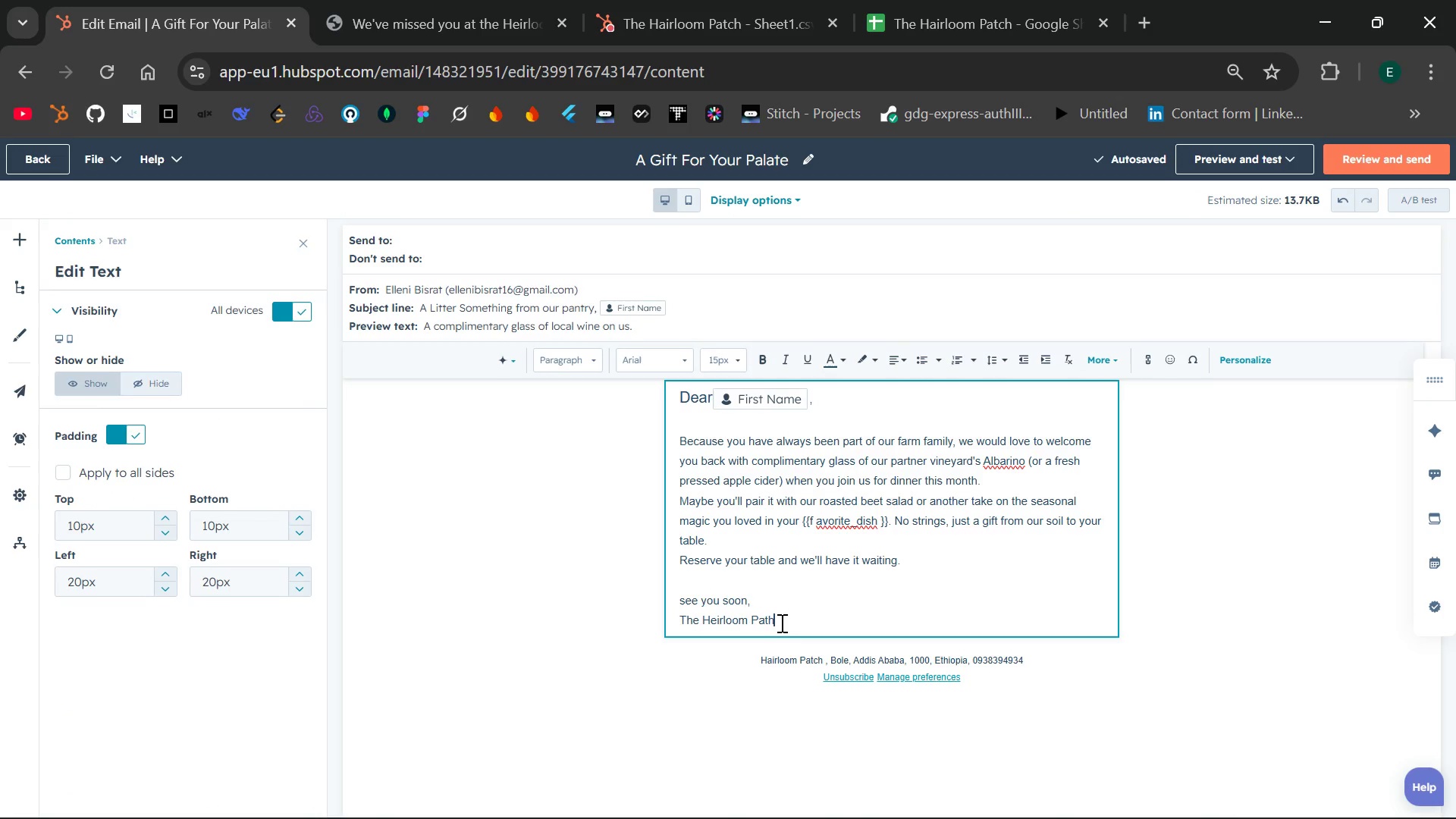 
left_click_drag(start_coordinate=[780, 623], to_coordinate=[677, 607])
 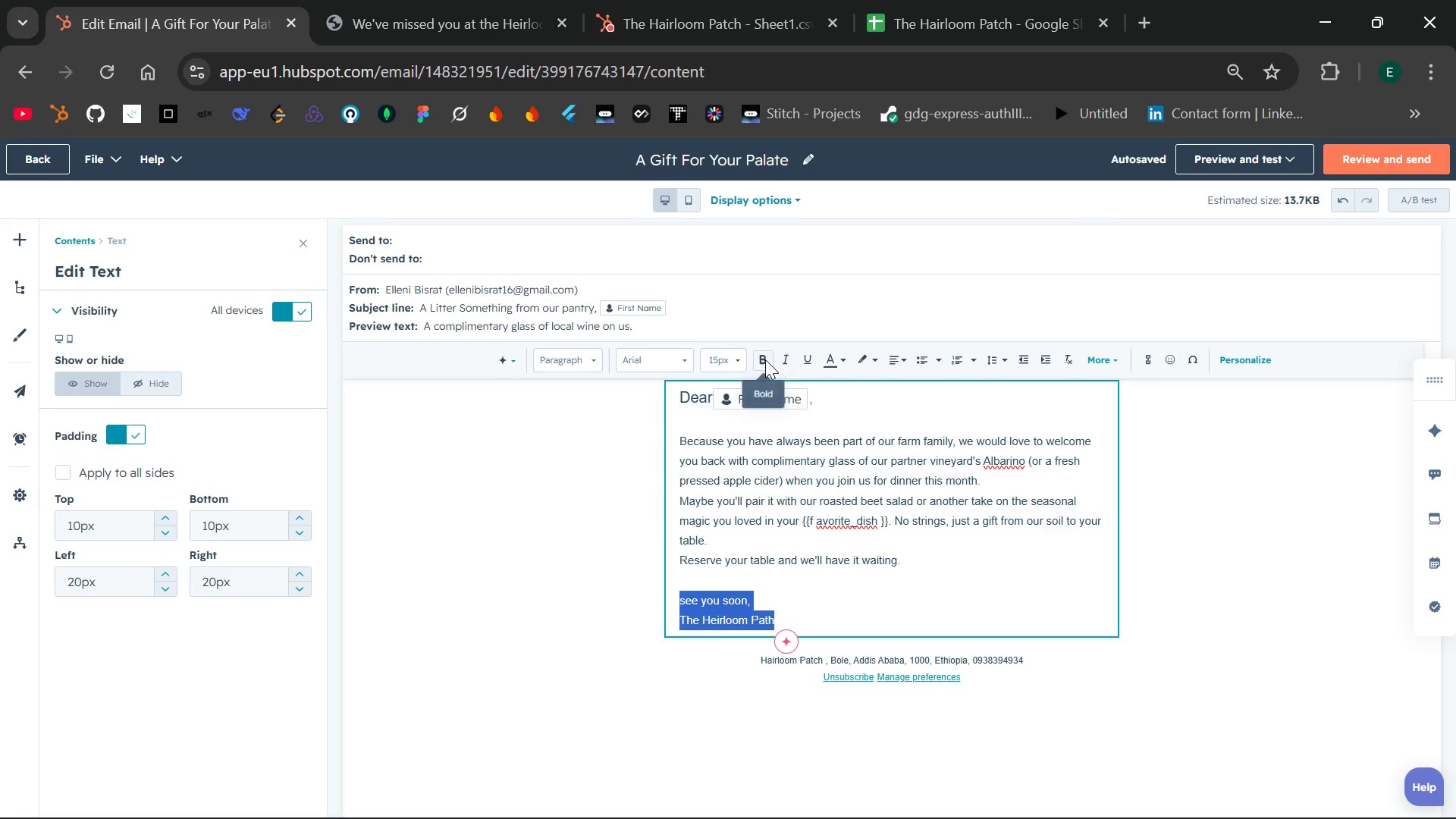 
left_click([765, 359])
 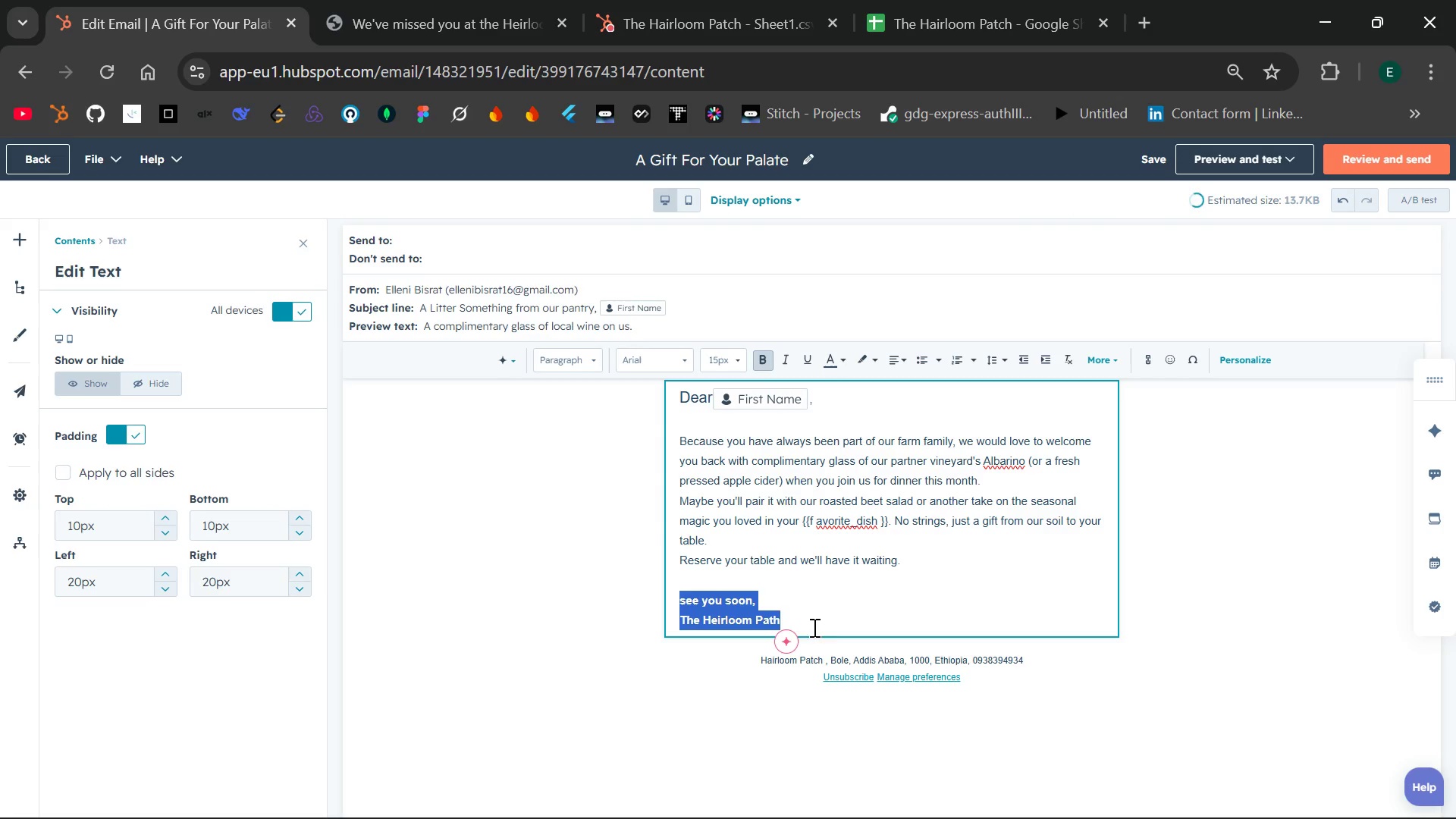 
left_click([812, 629])
 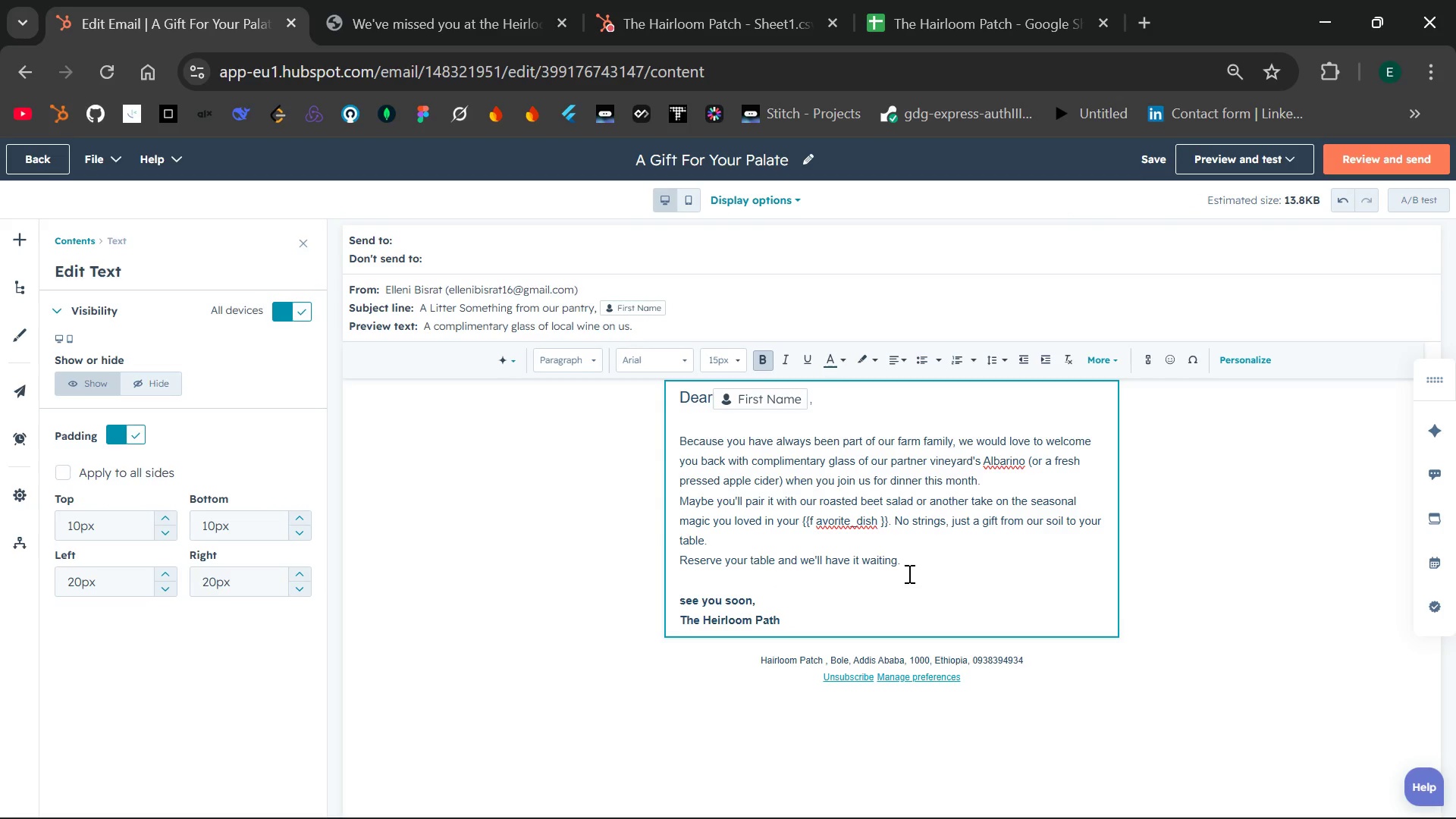 
left_click_drag(start_coordinate=[913, 563], to_coordinate=[676, 447])
 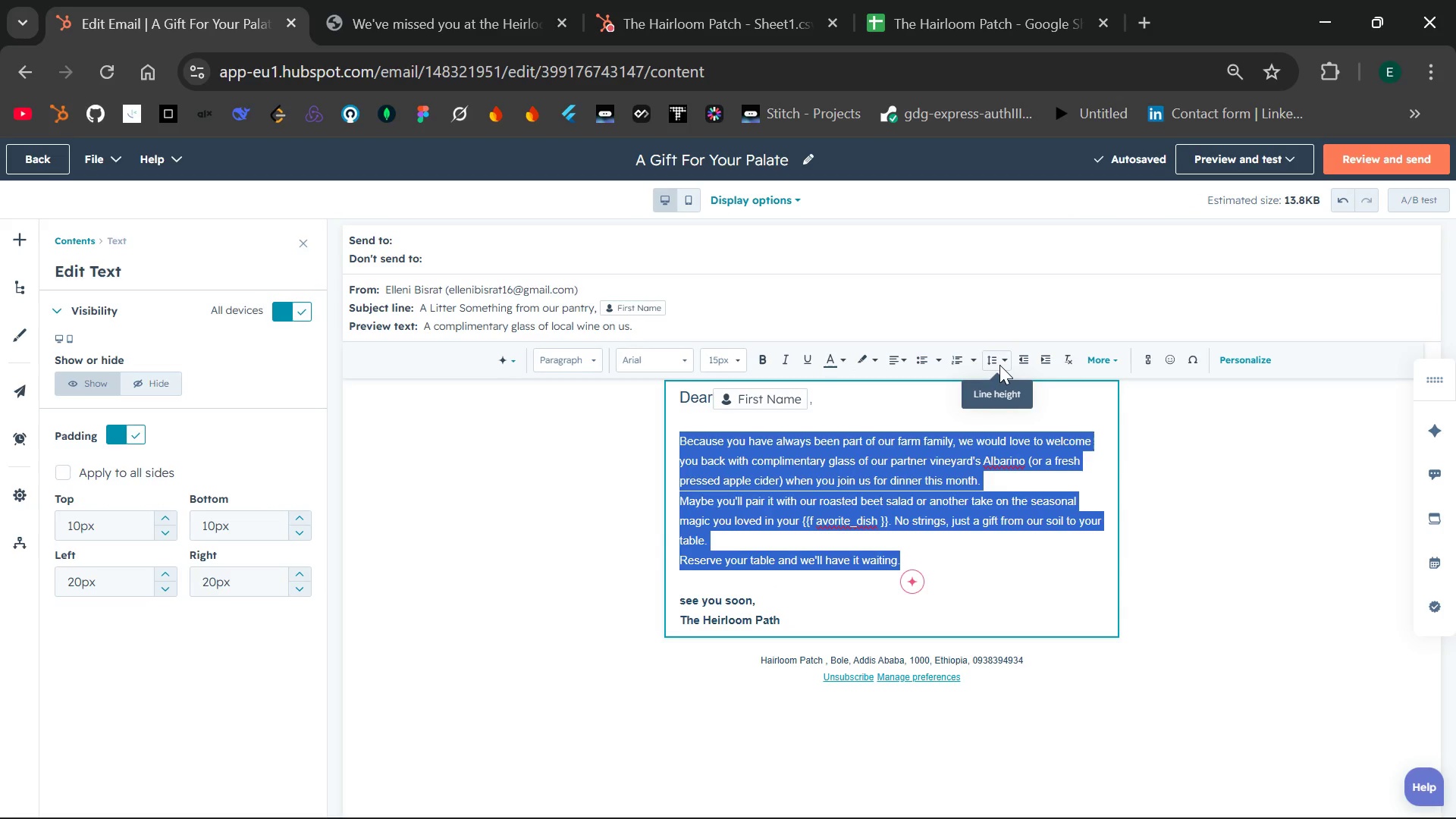 
left_click([999, 365])
 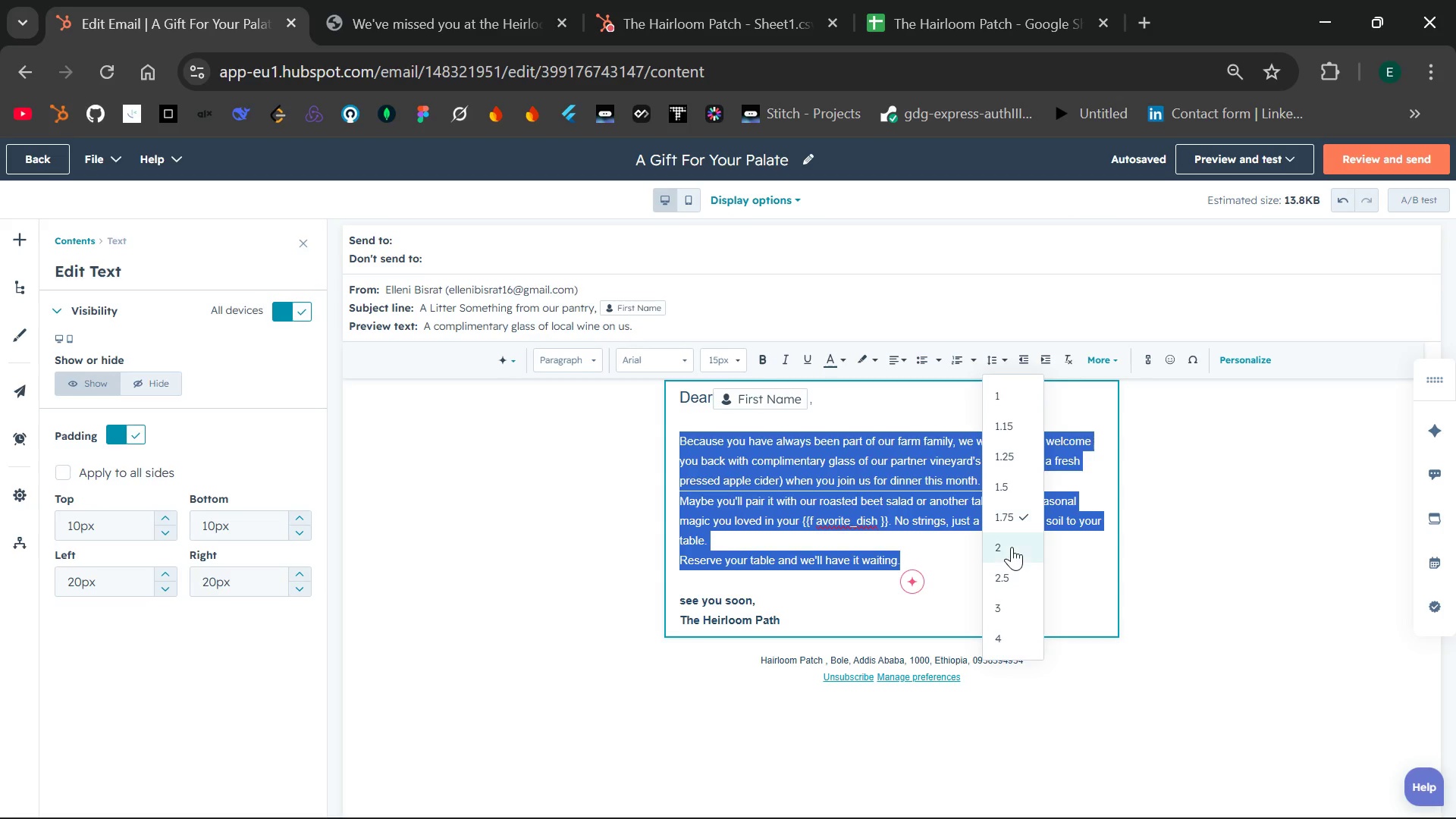 
left_click([1011, 547])
 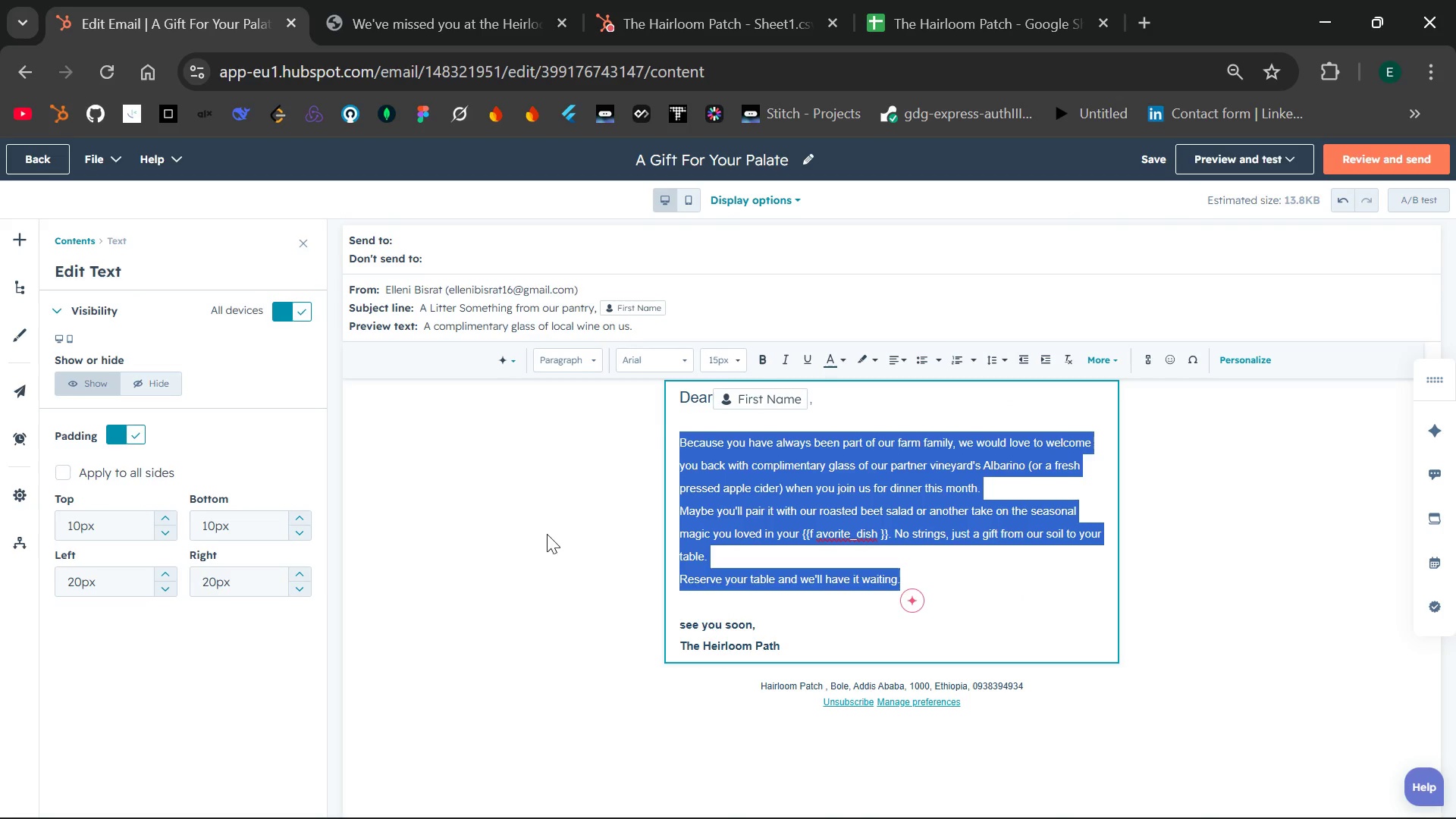 
left_click([547, 534])
 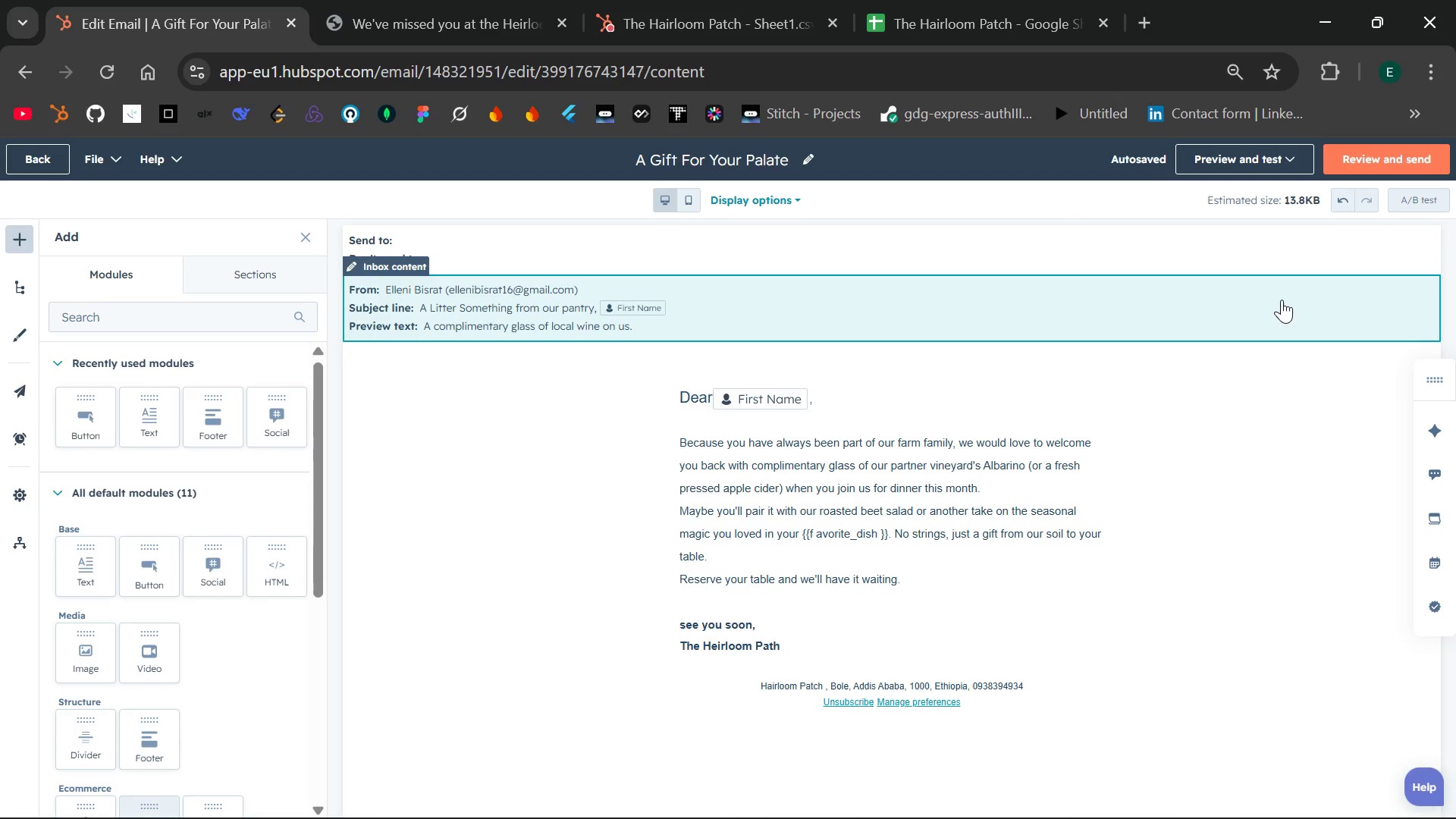 
wait(17.25)
 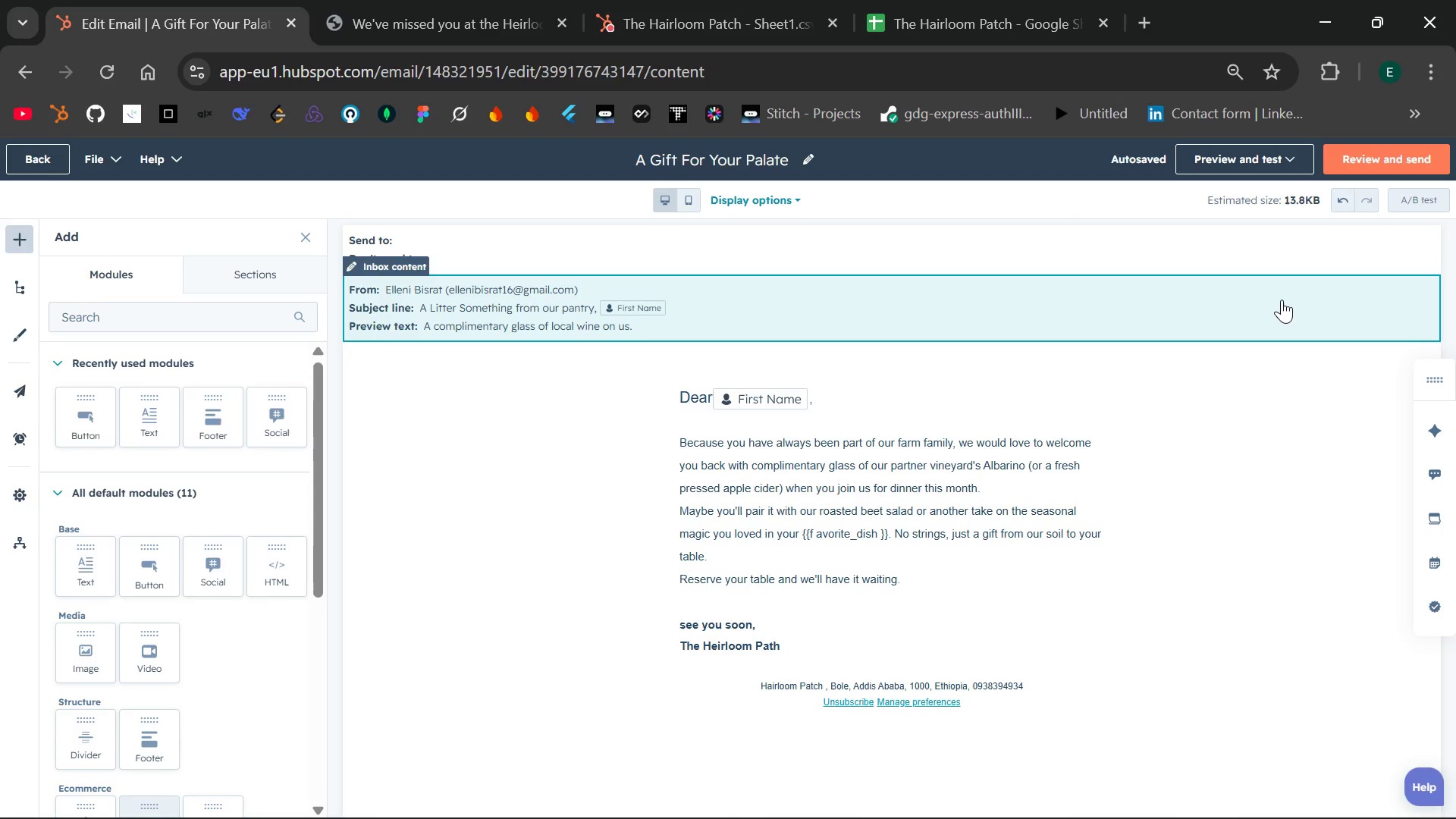 
left_click([651, 241])
 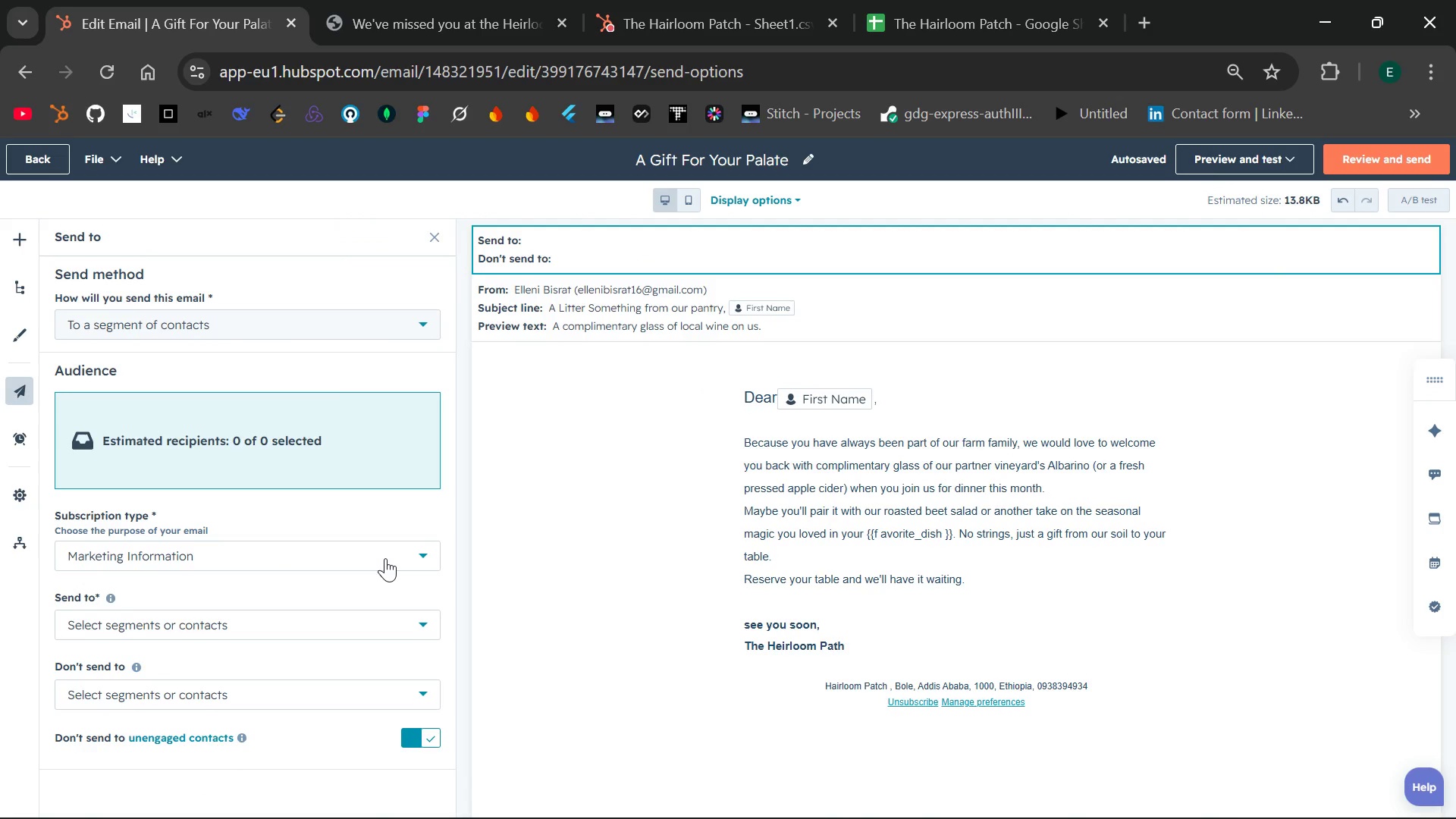 
left_click([382, 628])
 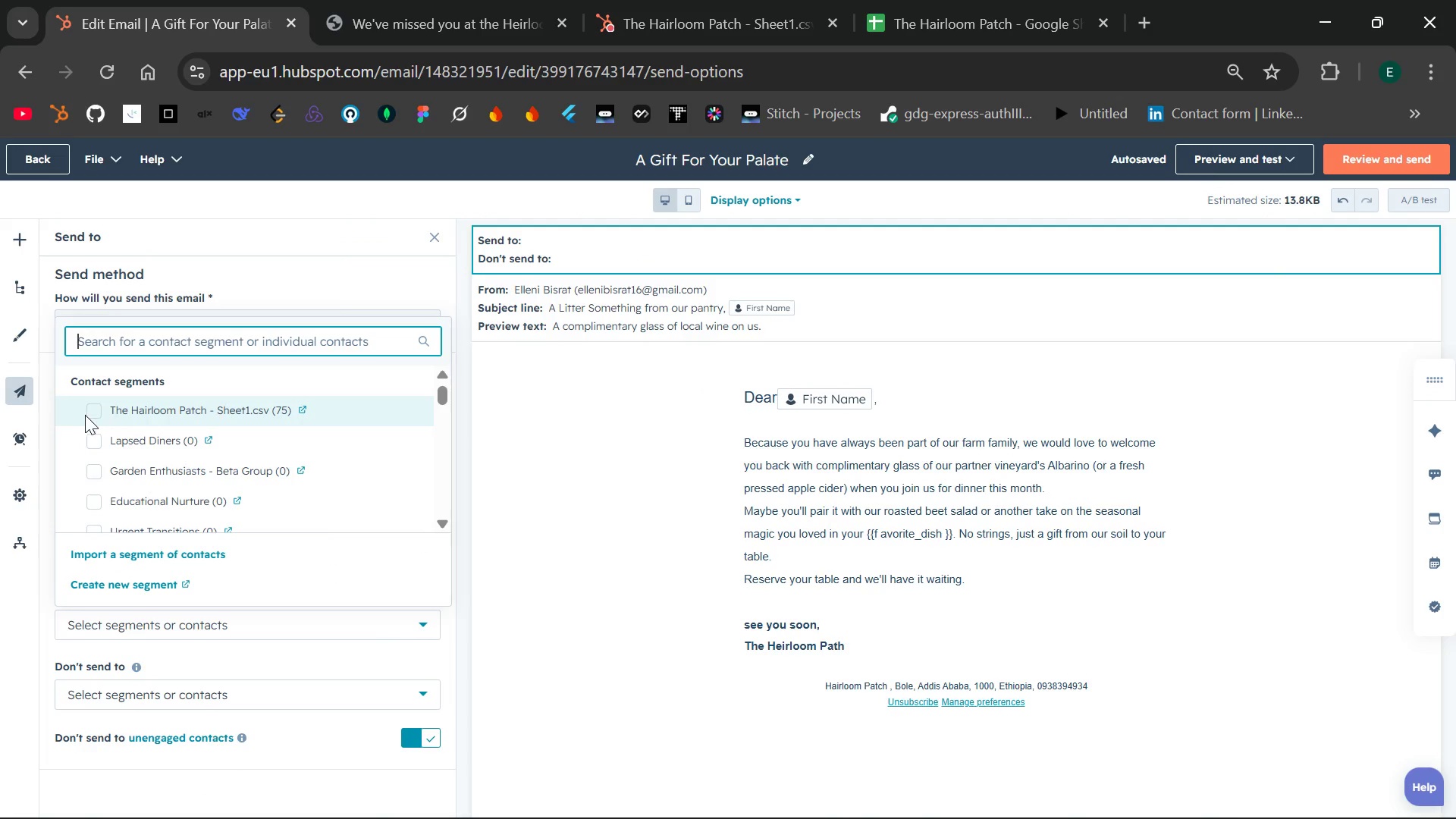 
left_click([92, 413])
 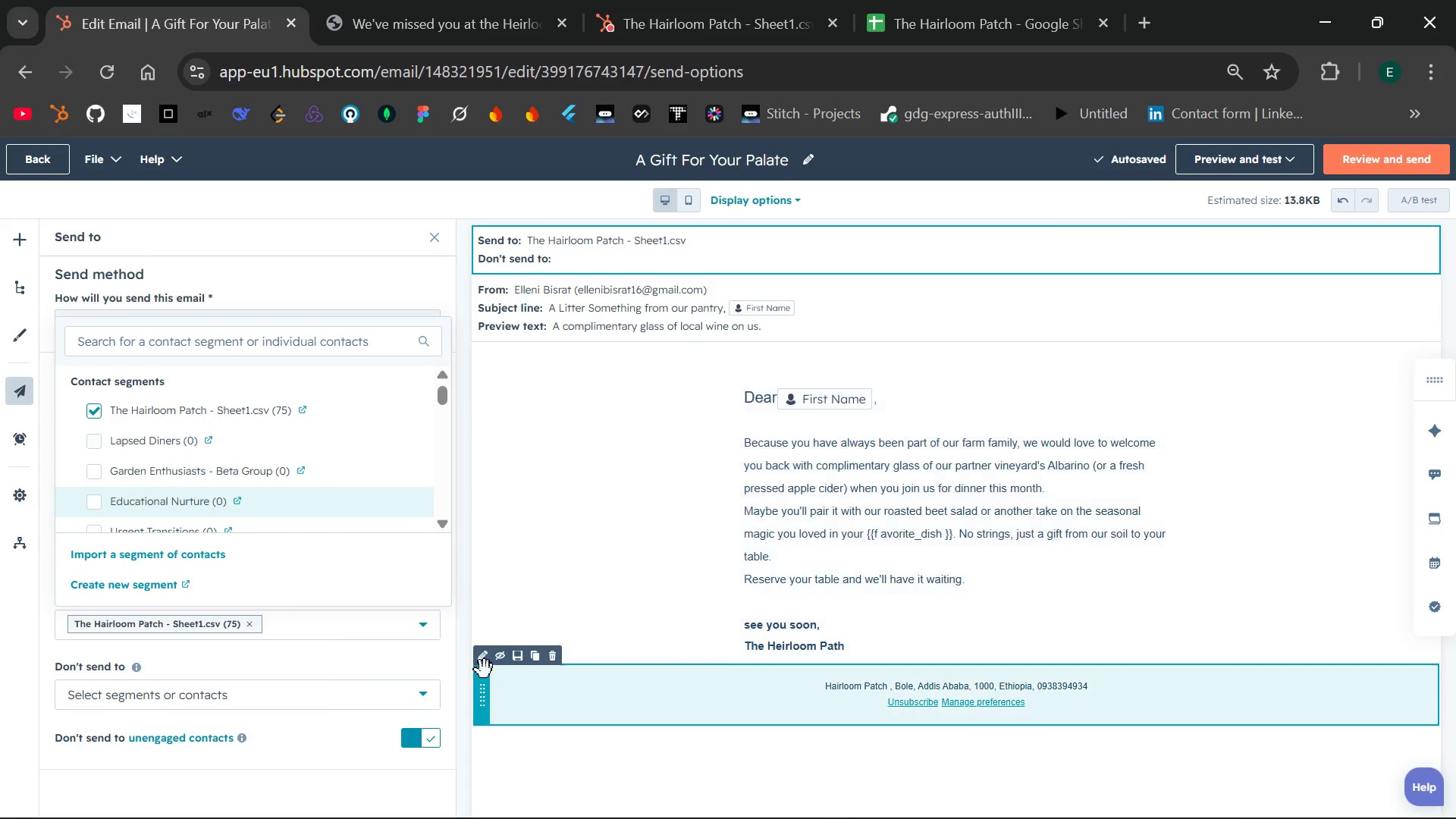 
wait(7.3)
 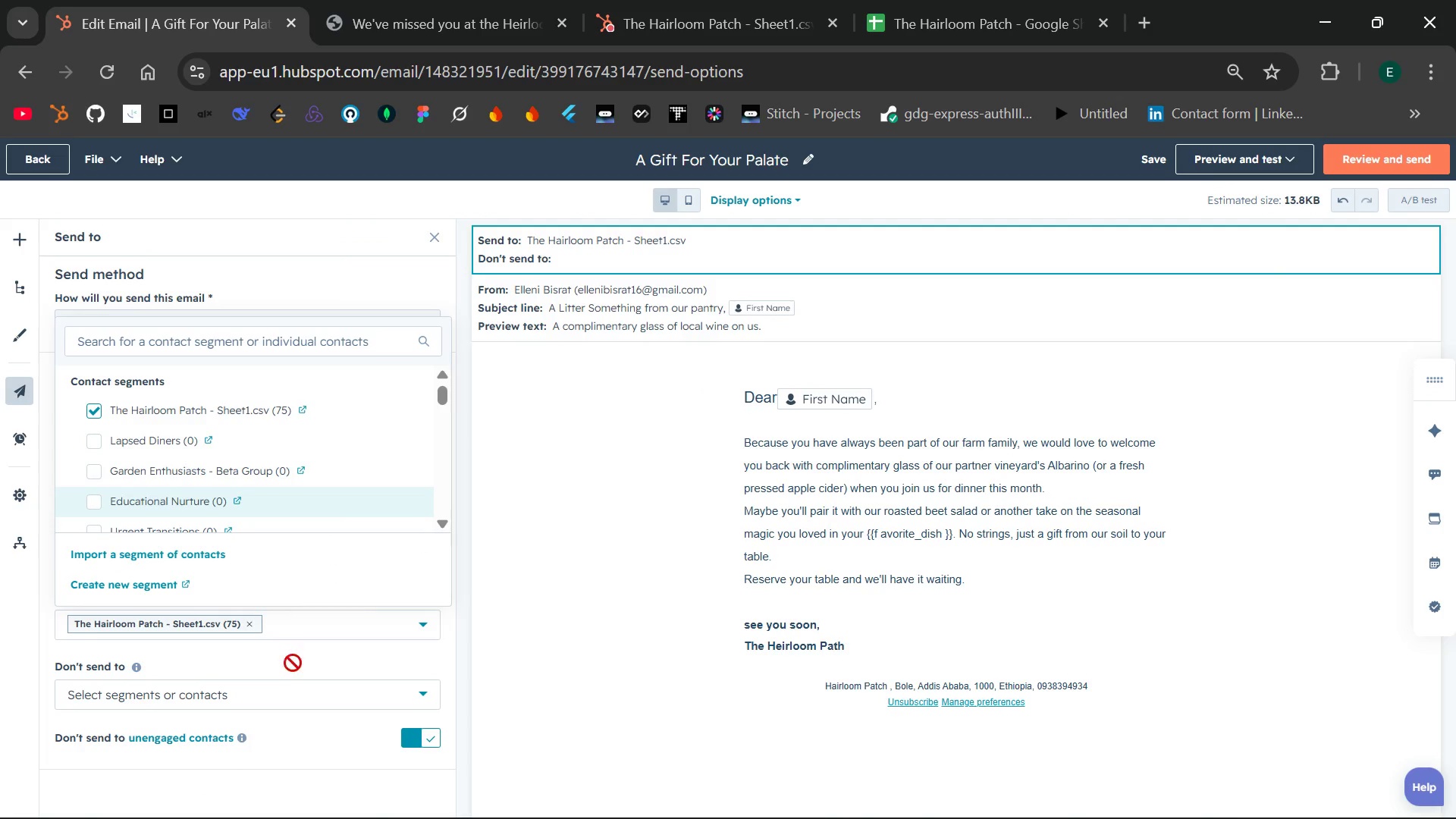 
mouse_move([1398, 180])
 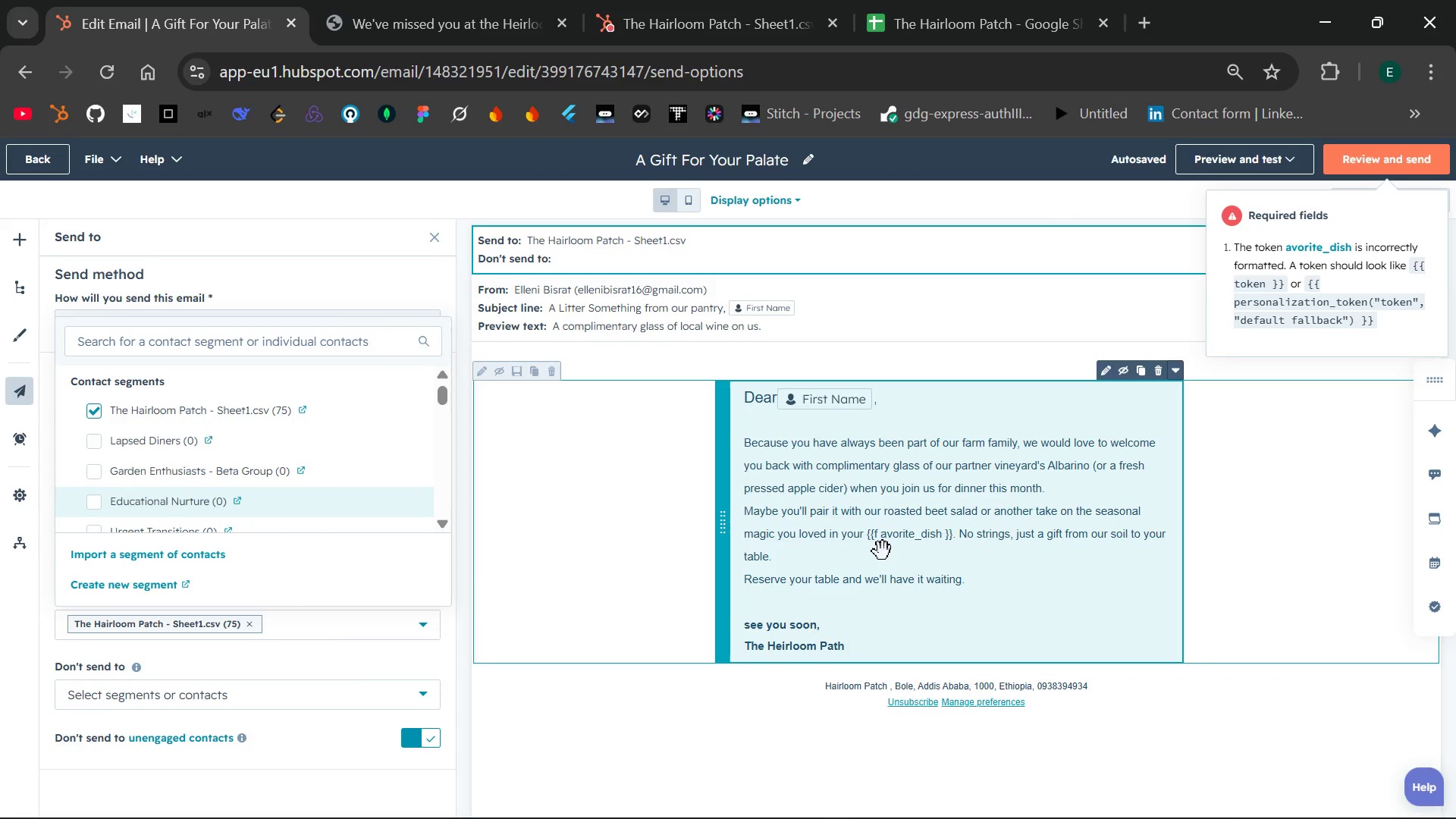 
left_click([880, 548])
 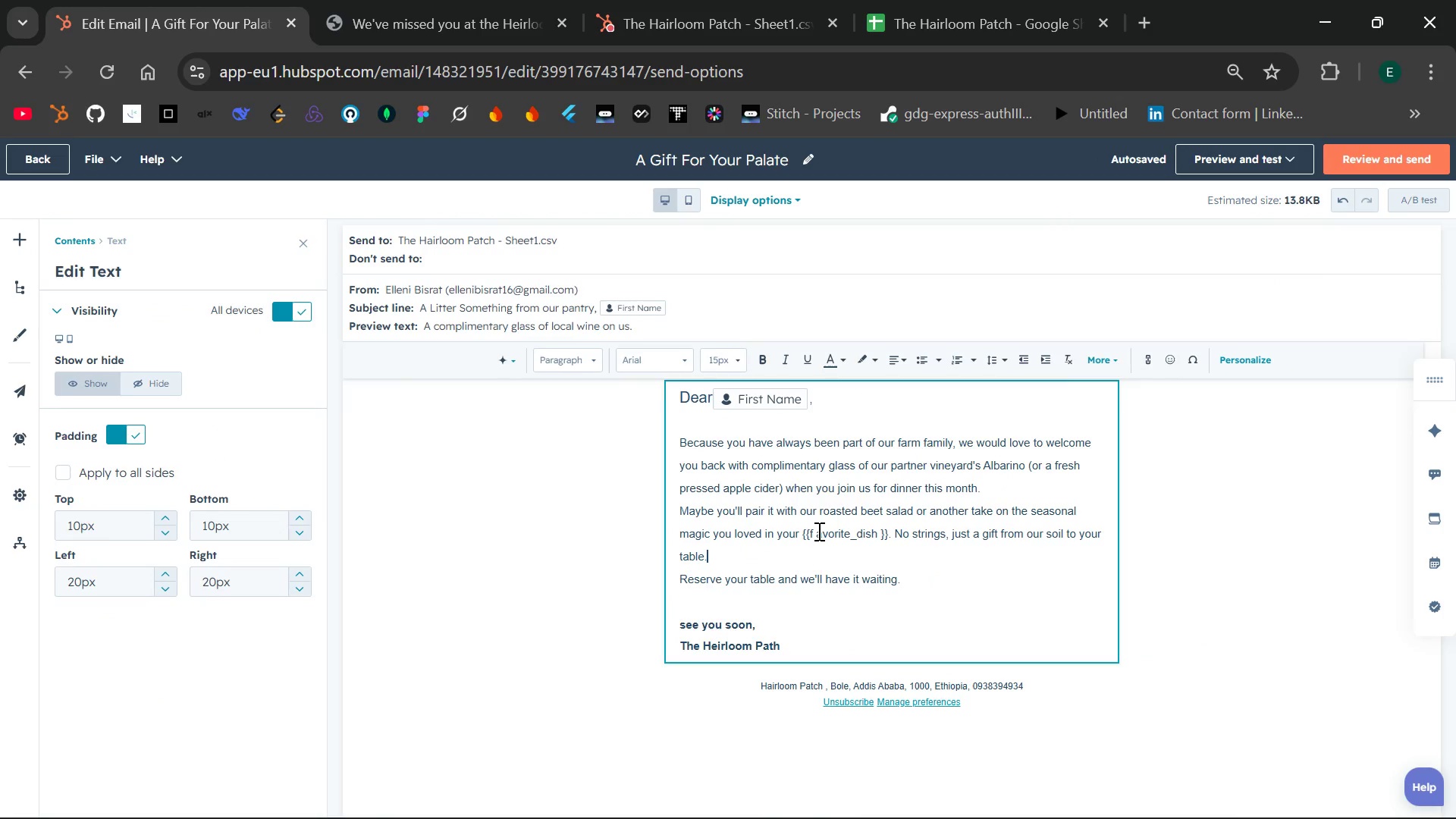 
left_click([817, 537])
 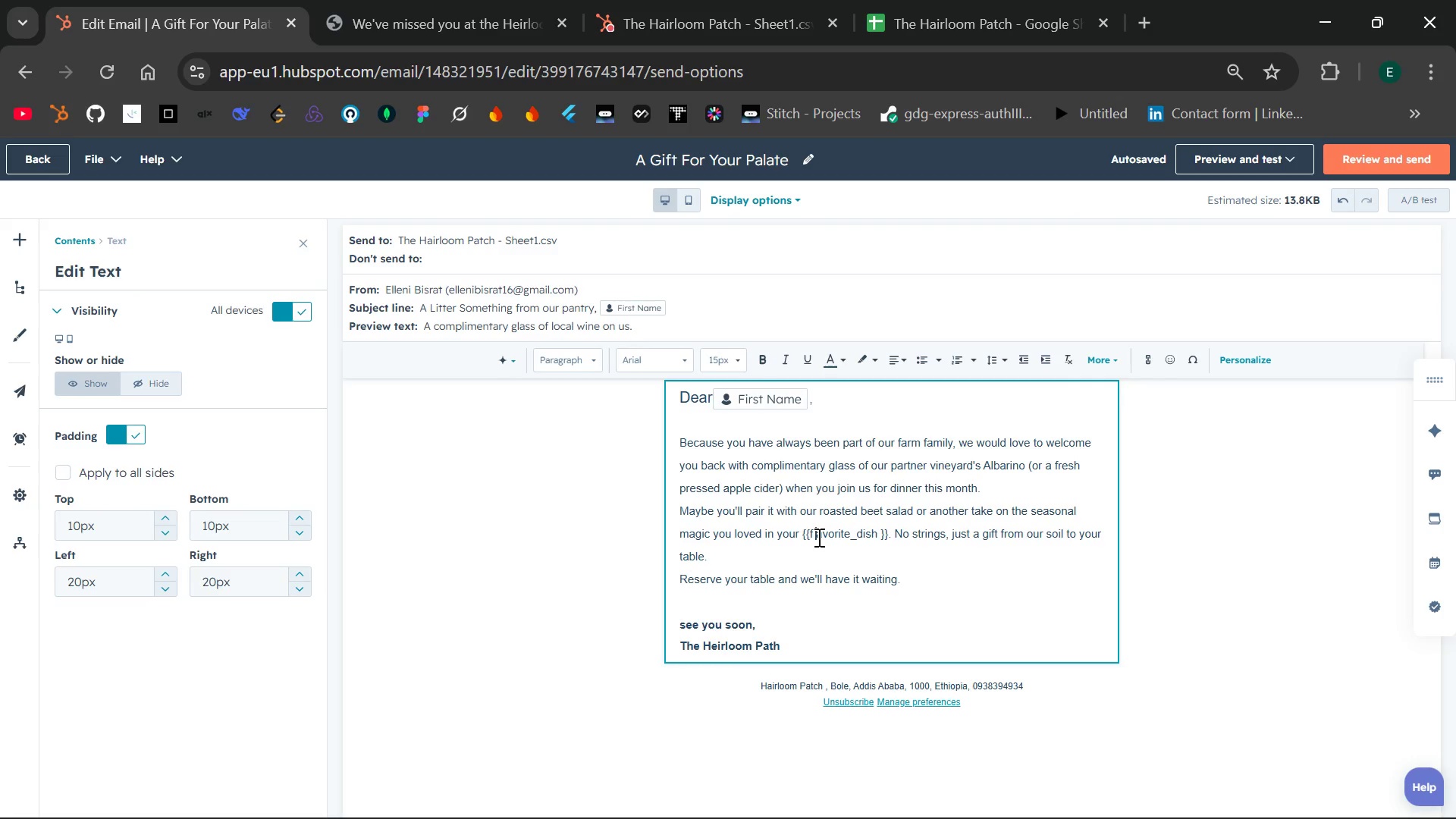 
key(Backspace)
 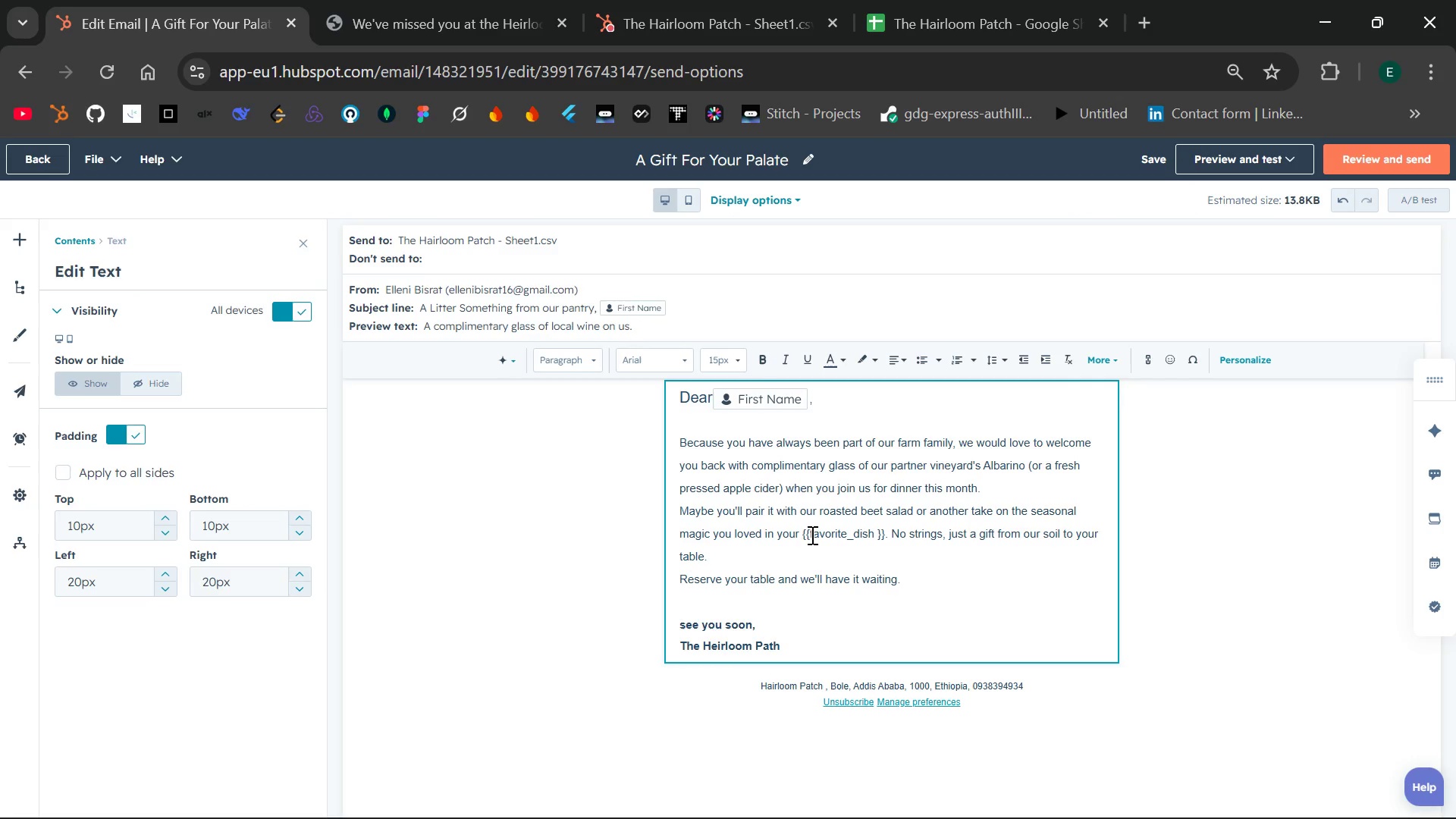 
key(ArrowLeft)
 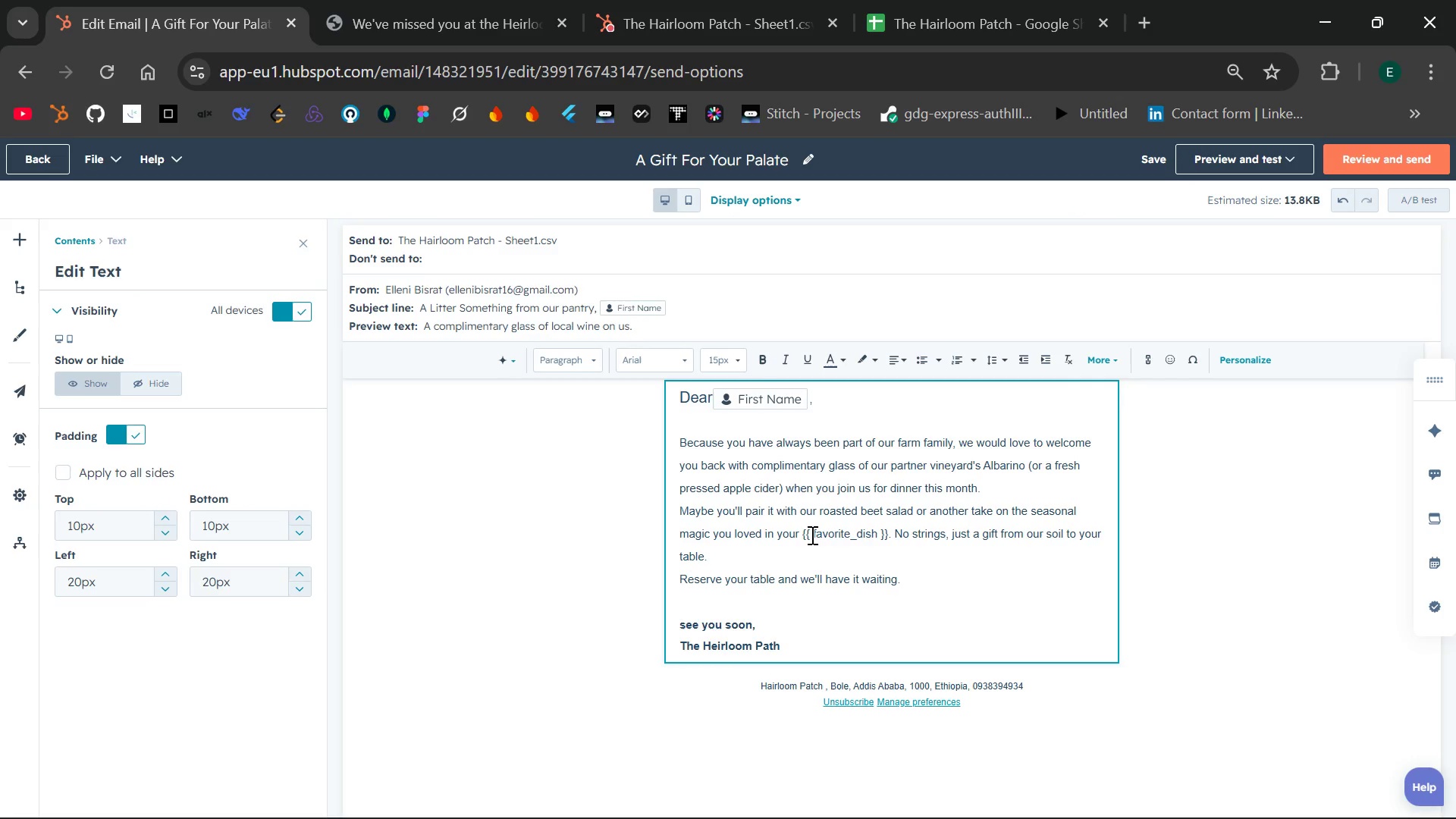 
key(Space)
 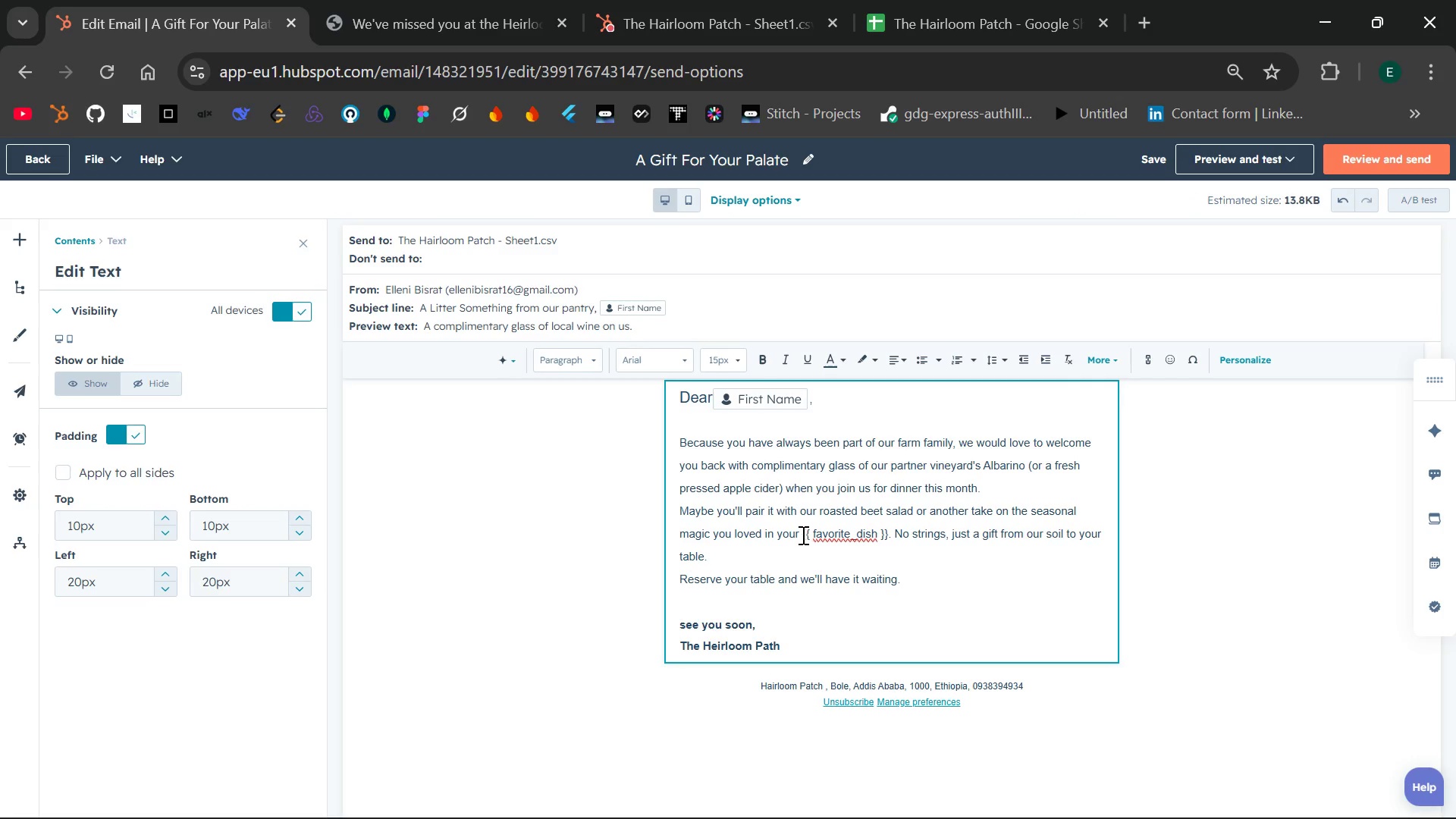 
left_click_drag(start_coordinate=[800, 535], to_coordinate=[886, 533])
 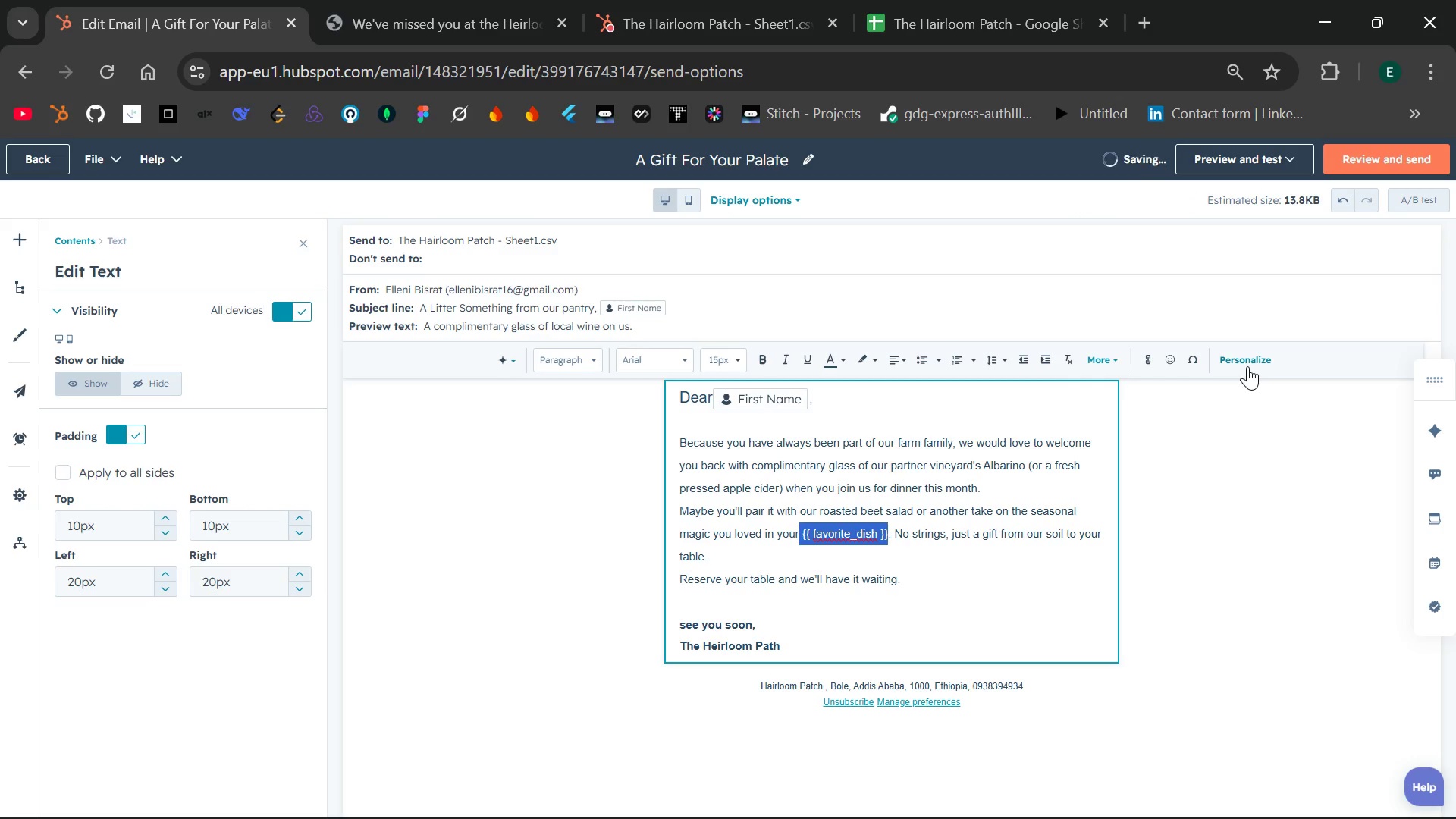 
left_click([1247, 366])
 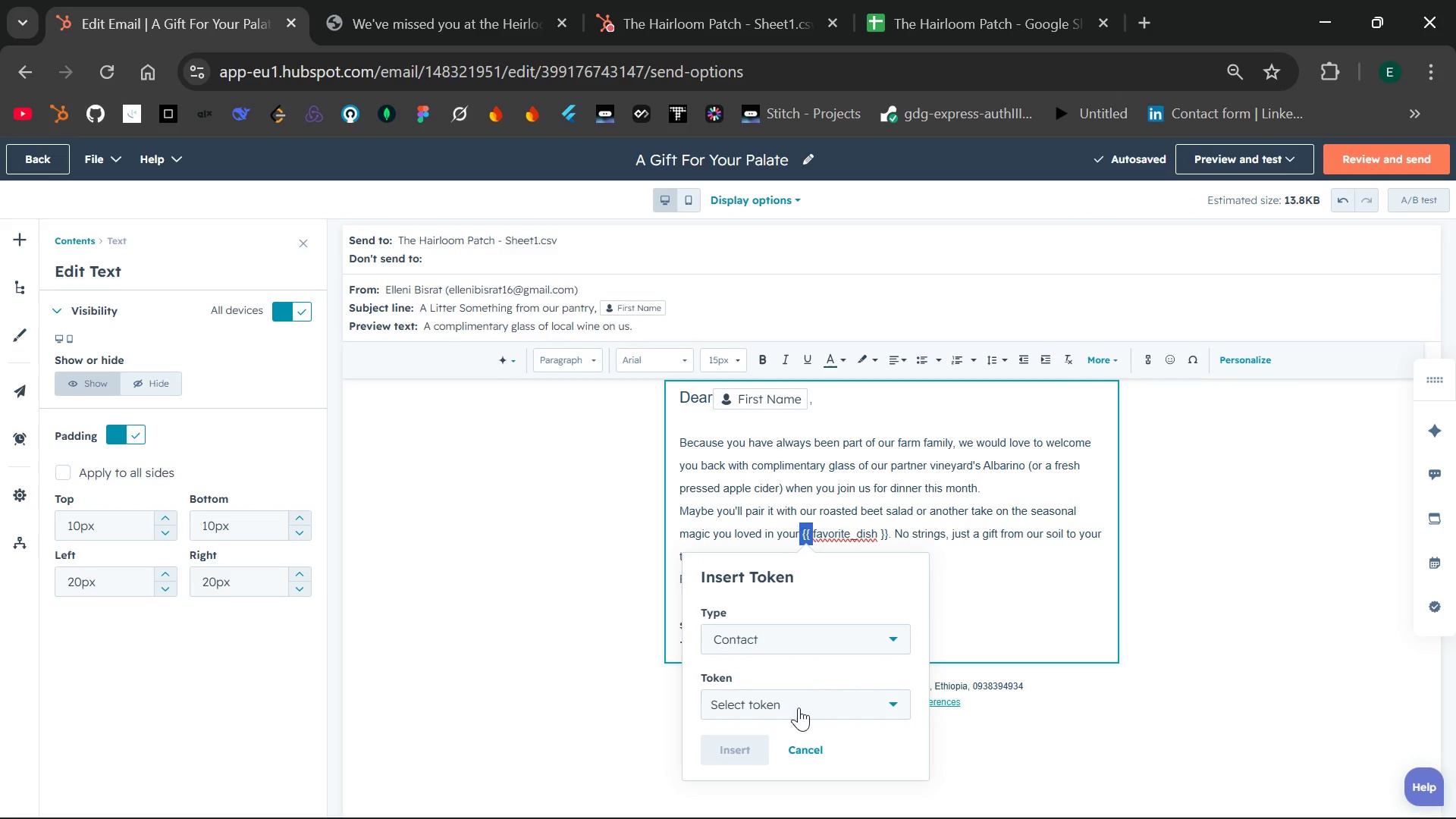 
left_click([799, 711])
 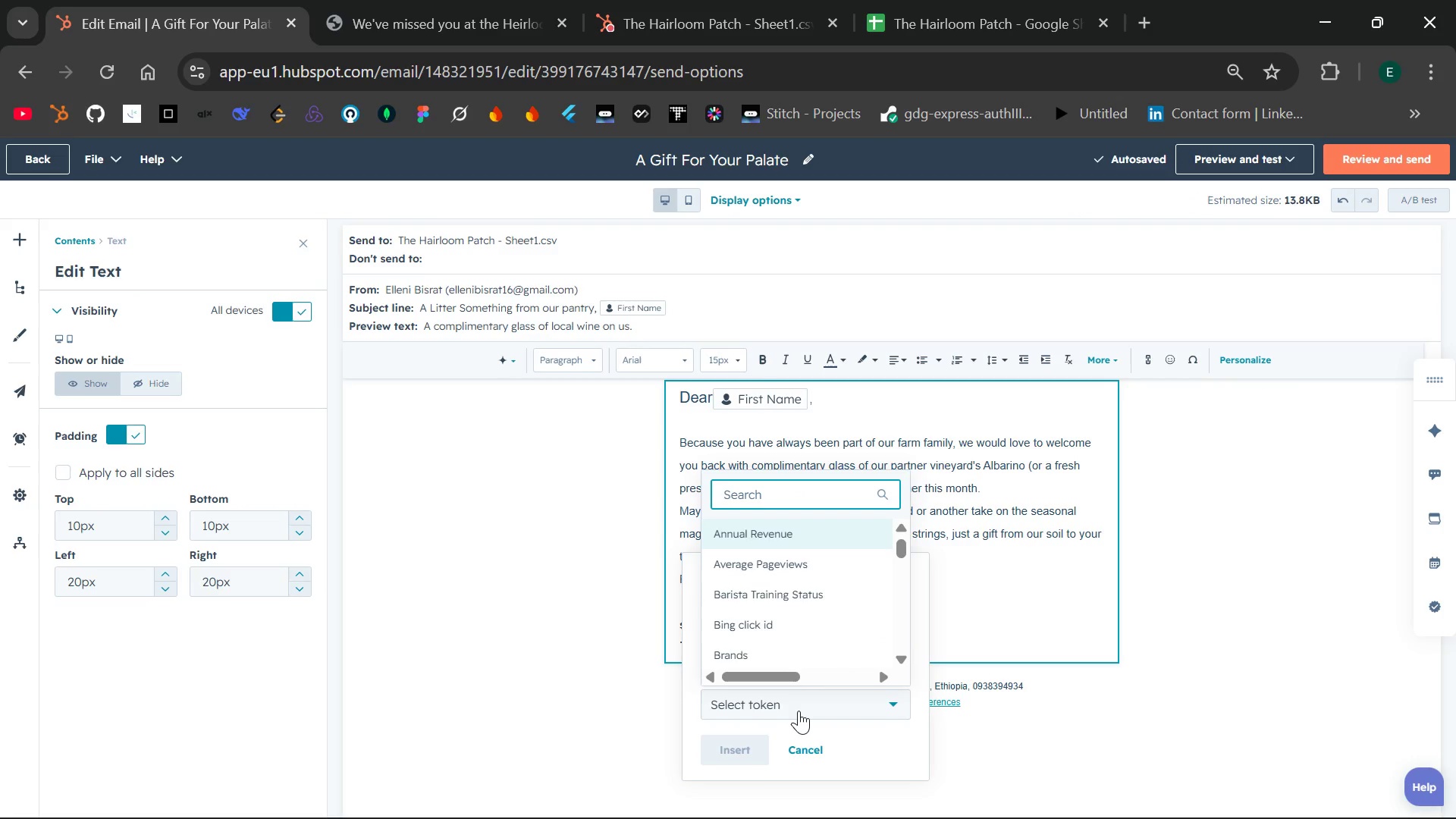 
type(favo)
 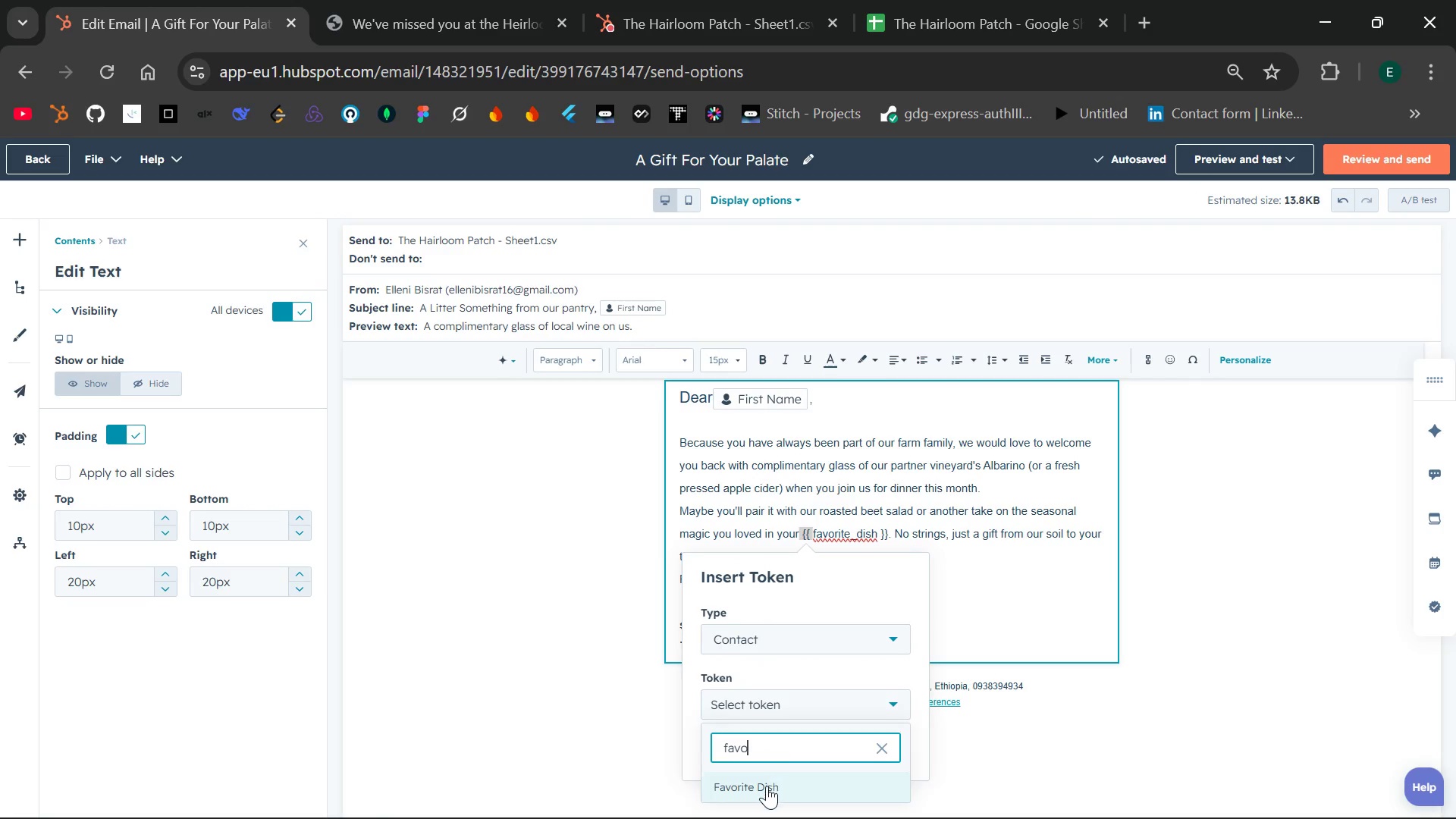 
left_click([764, 788])
 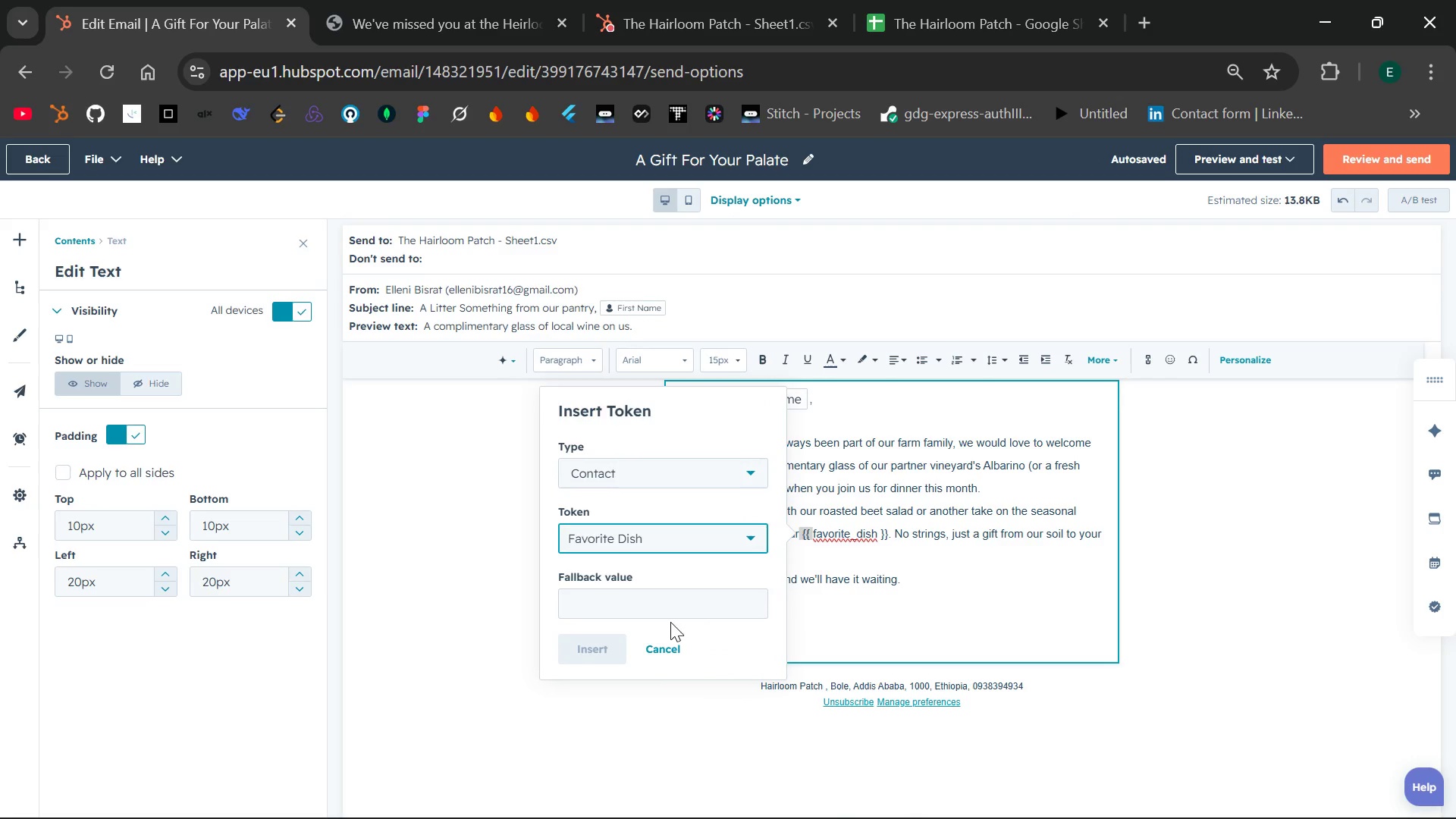 
left_click([654, 603])
 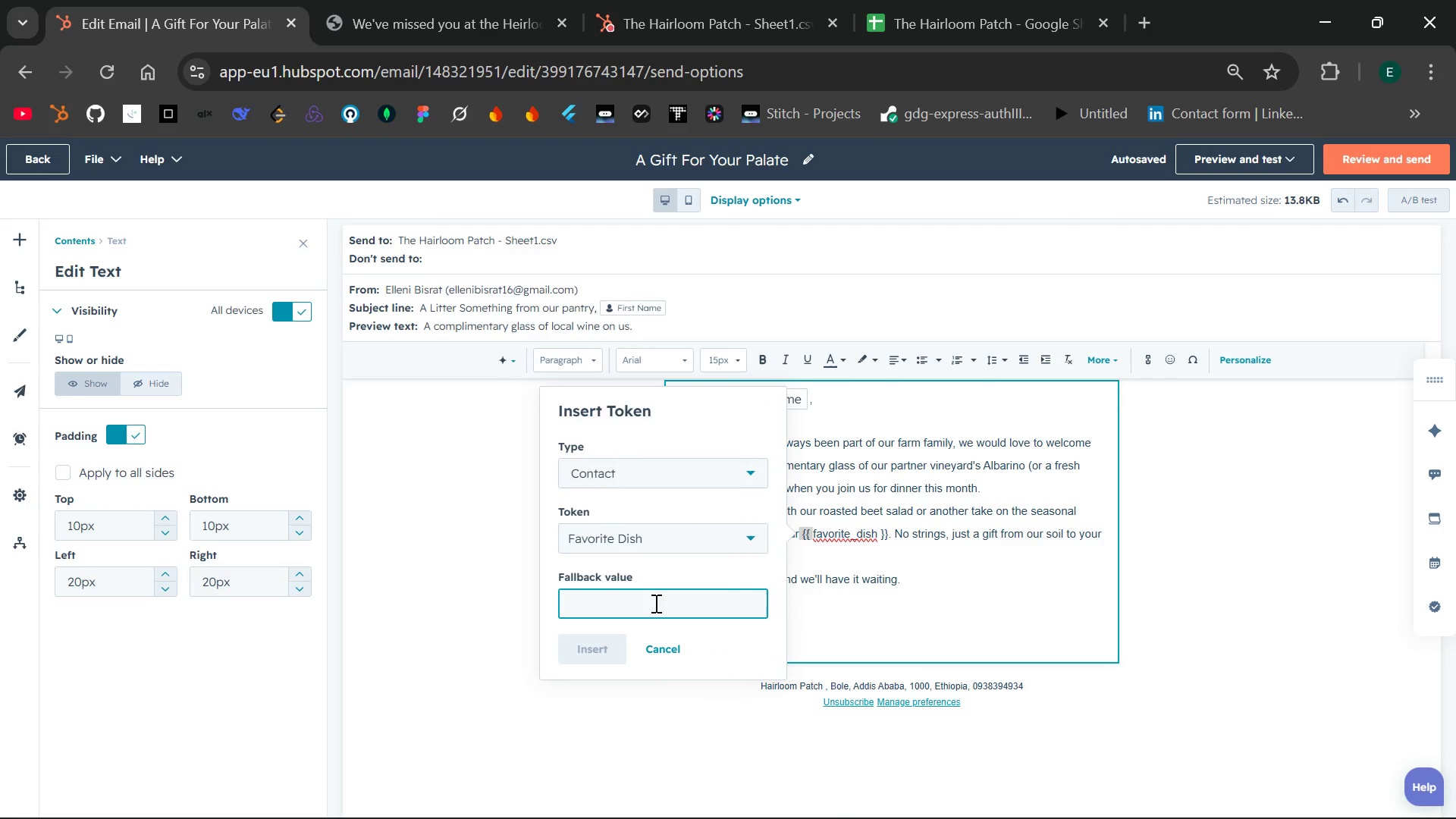 
type(favorite dish)
 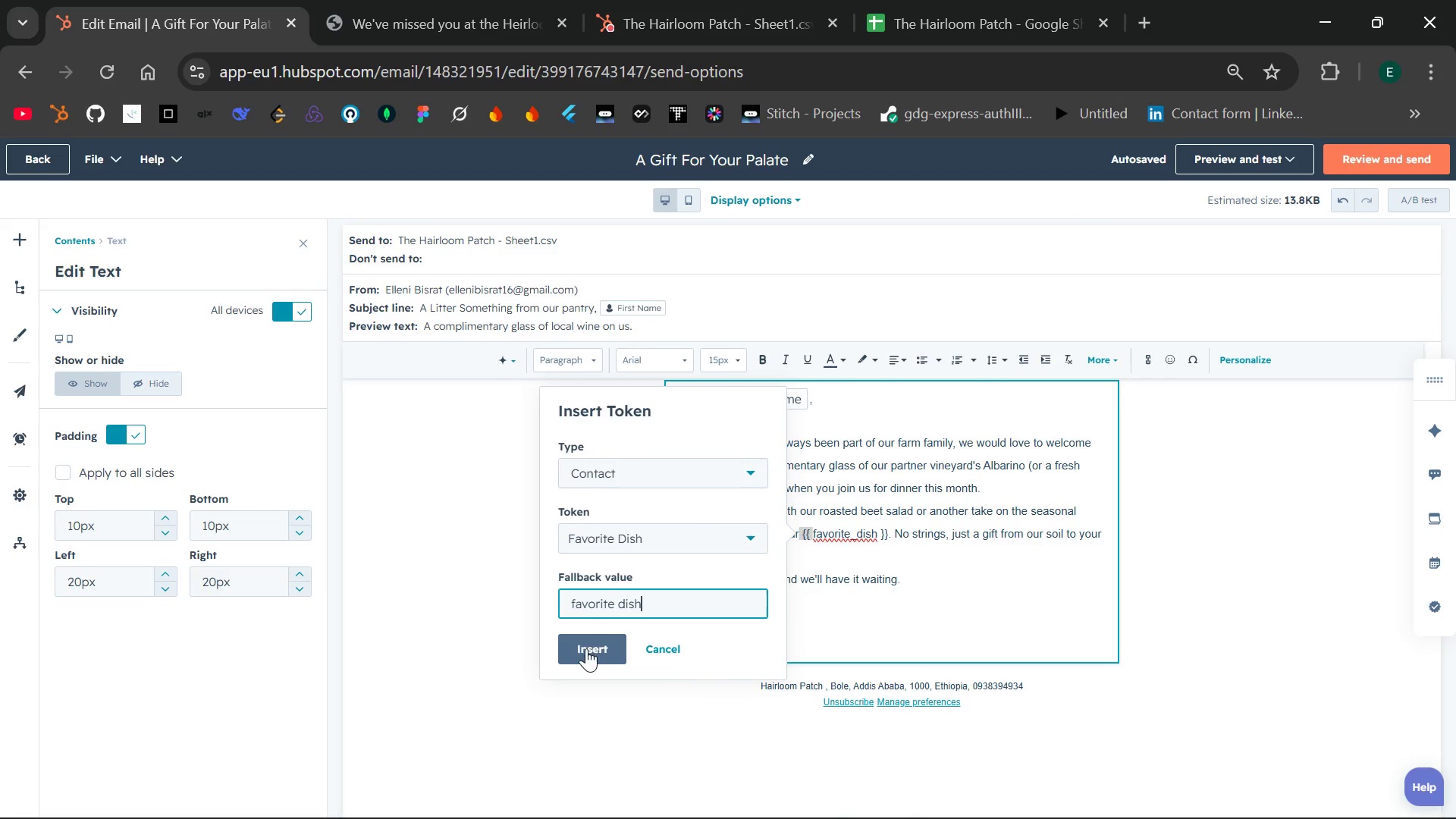 
left_click([582, 651])
 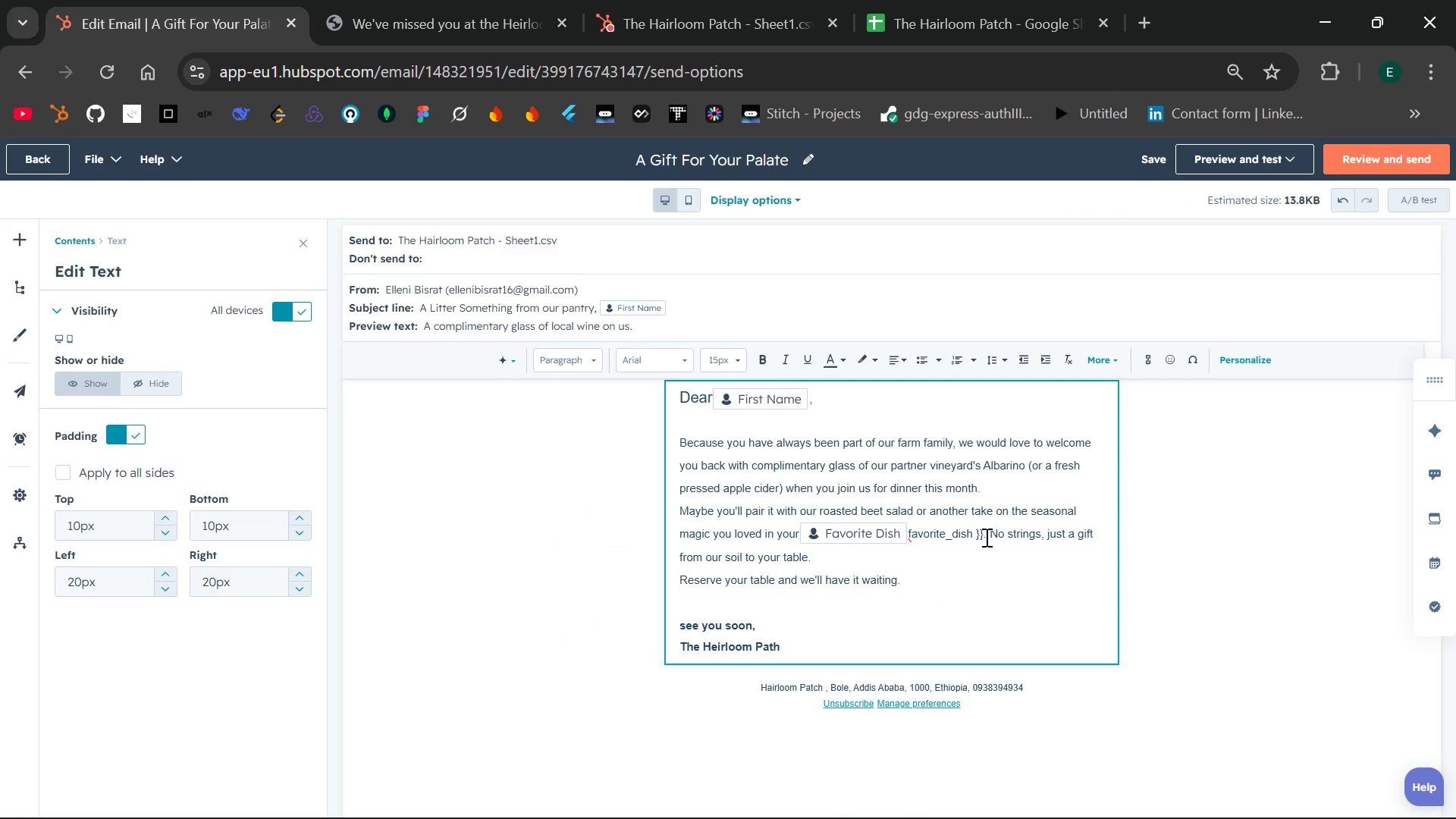 
left_click_drag(start_coordinate=[984, 537], to_coordinate=[905, 541])
 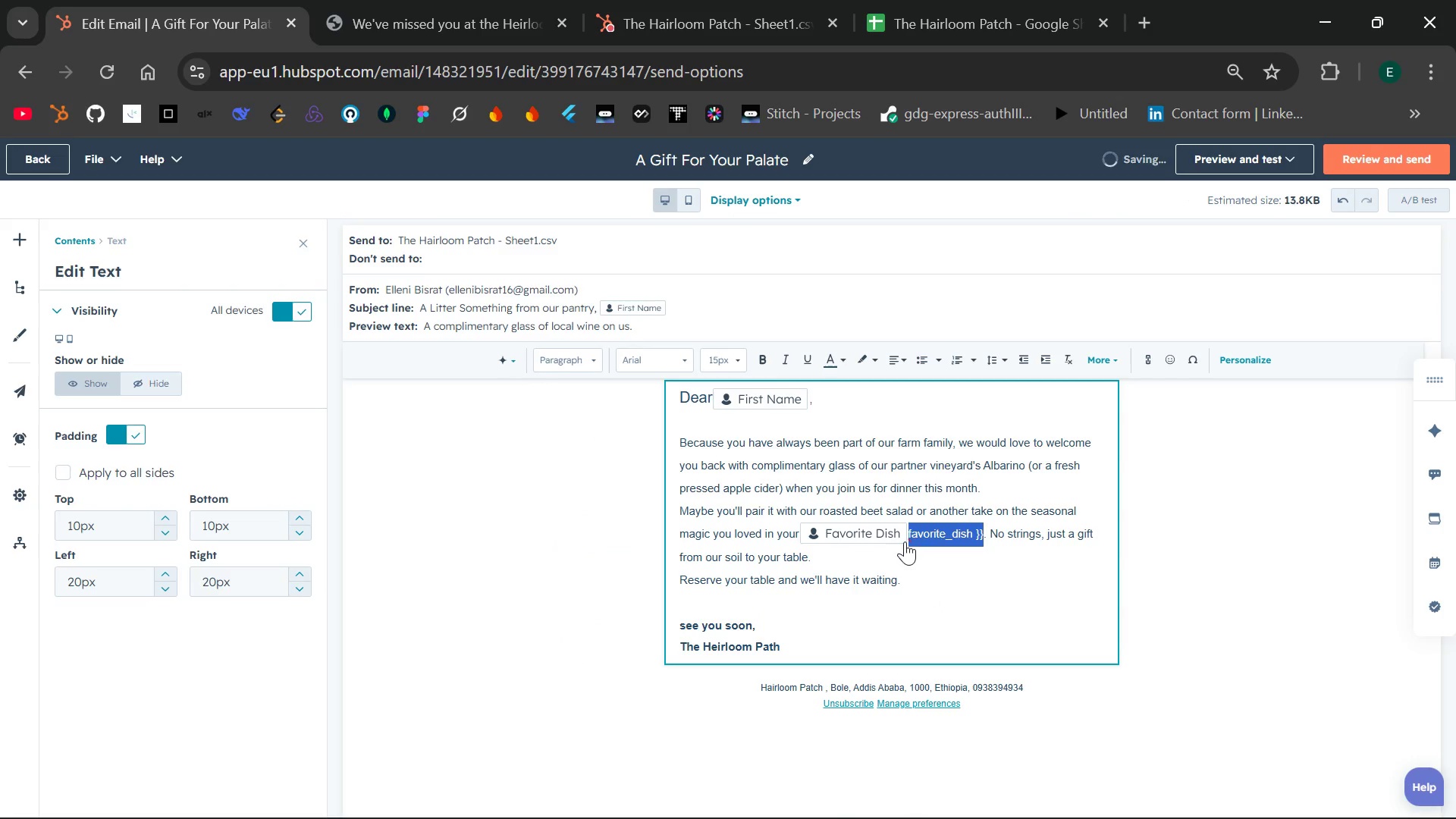 
key(Backspace)
 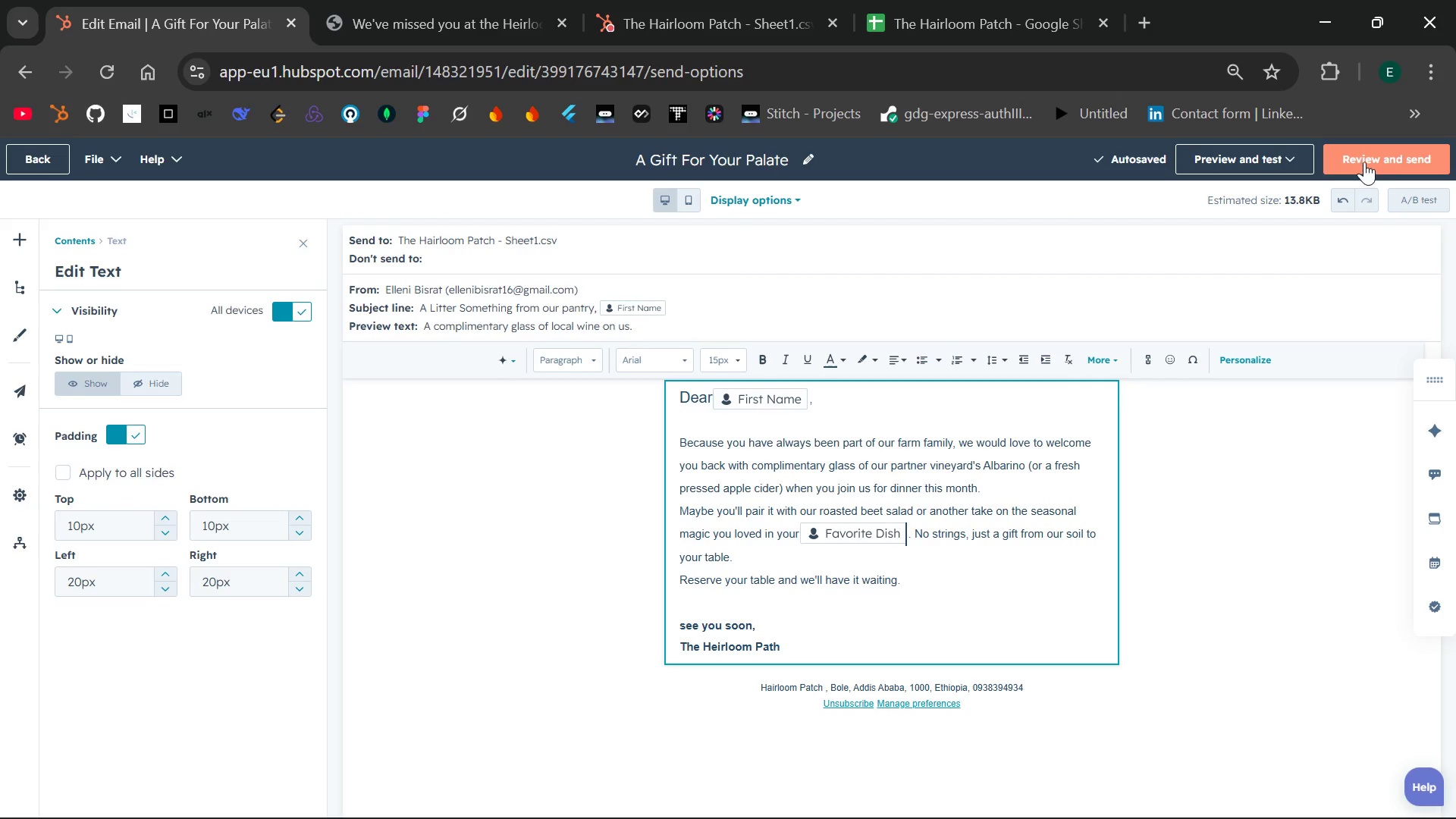 
wait(6.06)
 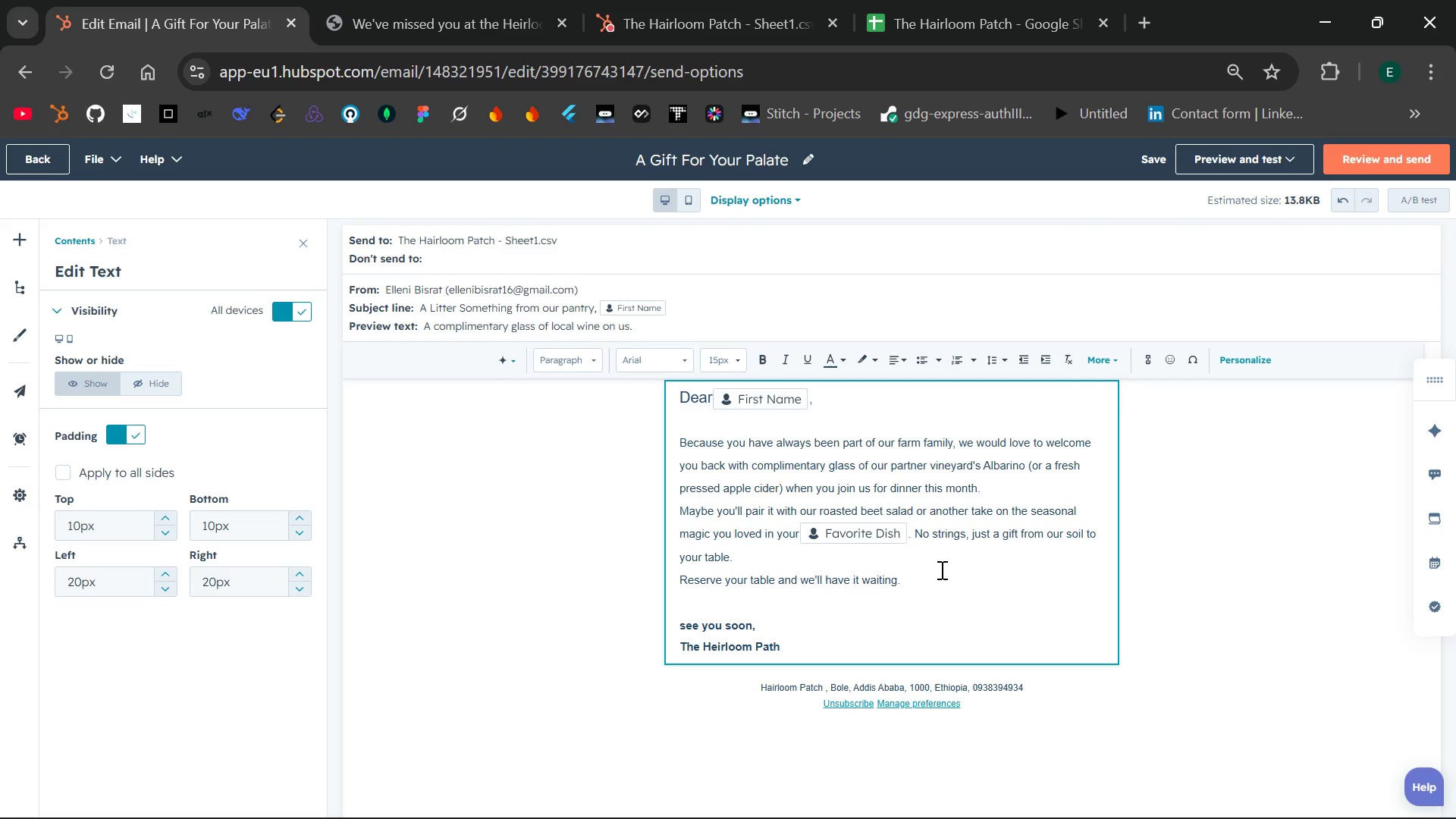 
left_click([1373, 159])
 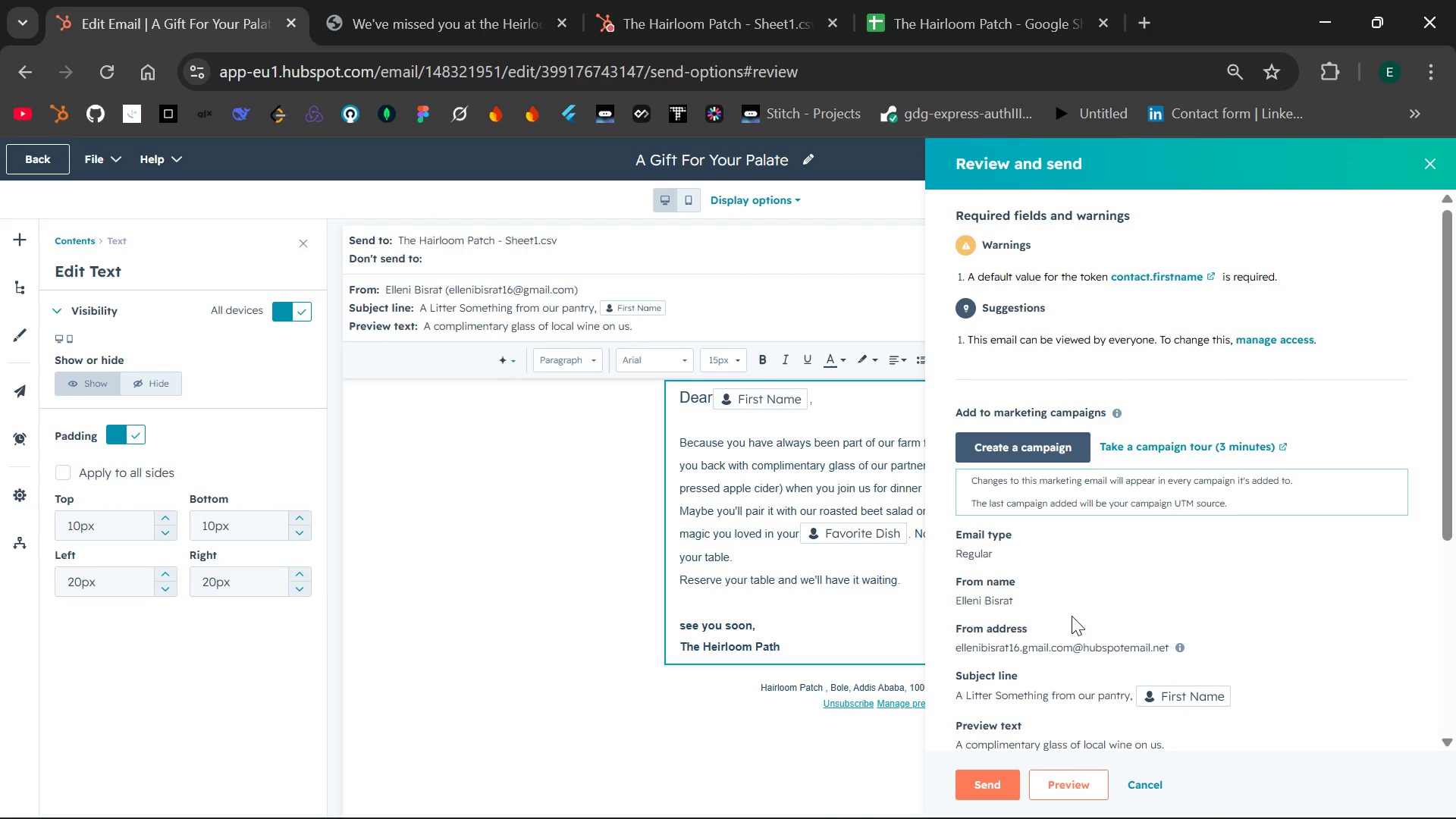 
left_click([515, 610])
 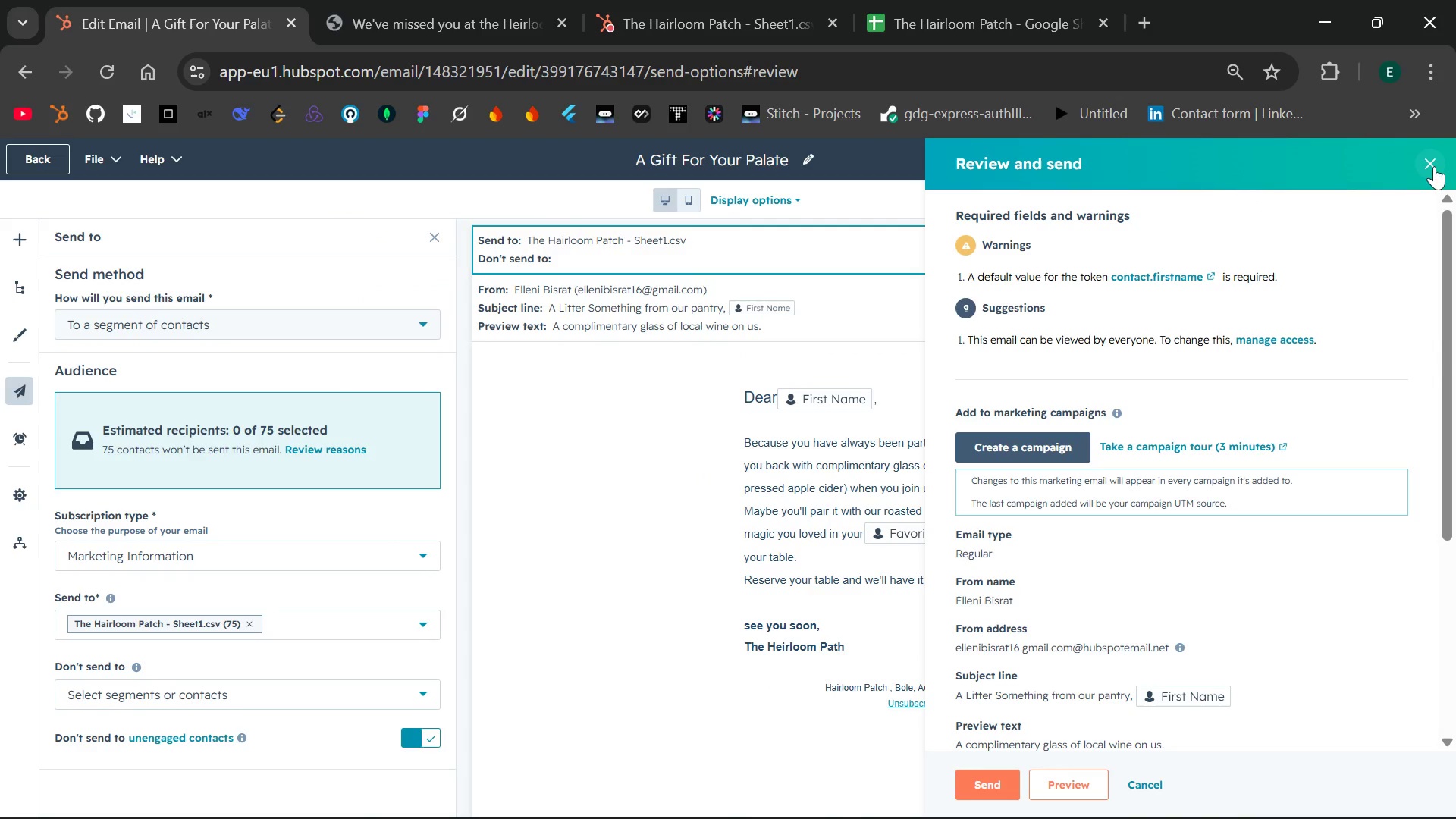 
left_click([1435, 165])
 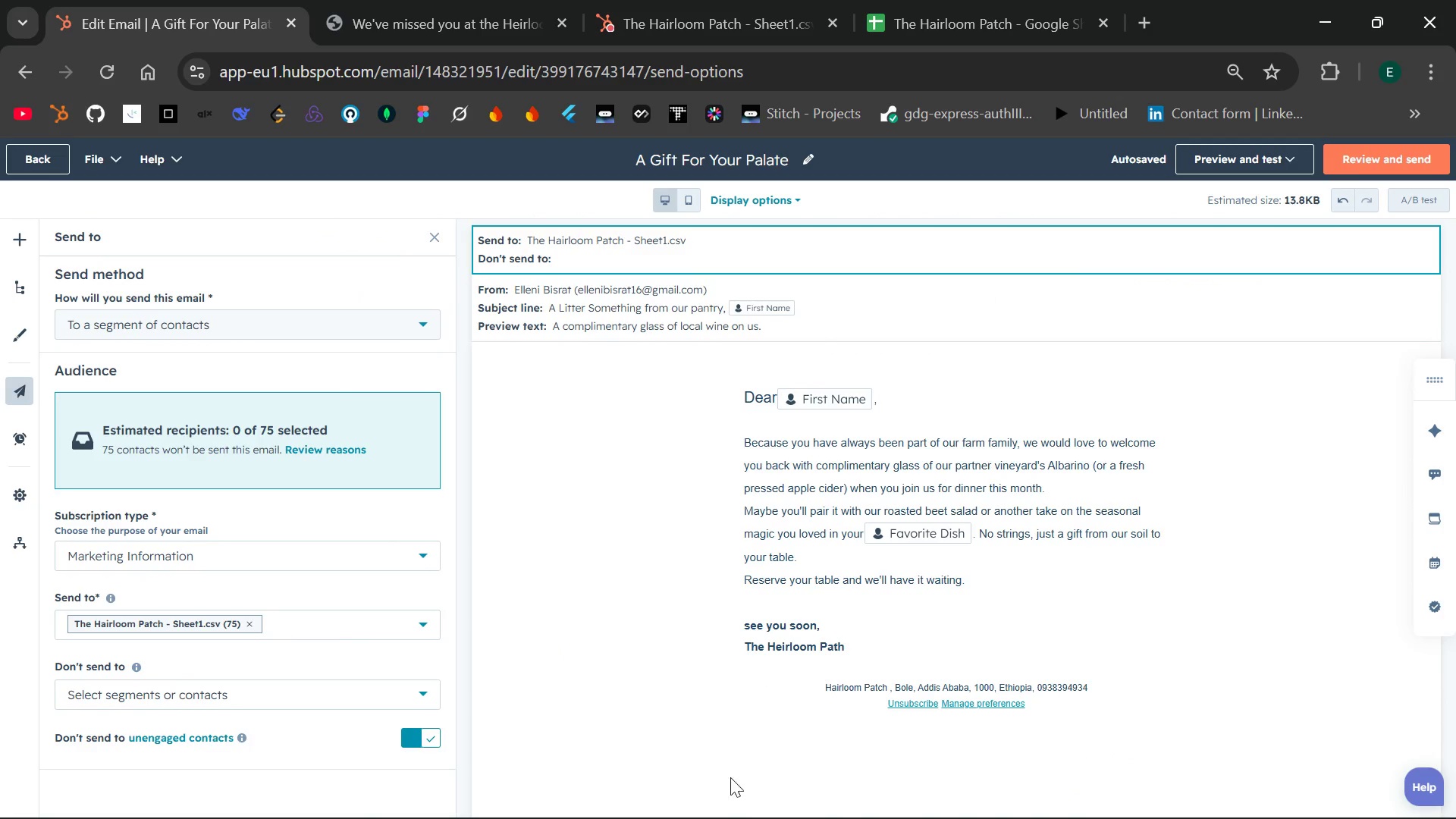 
key(PrintScreen)
 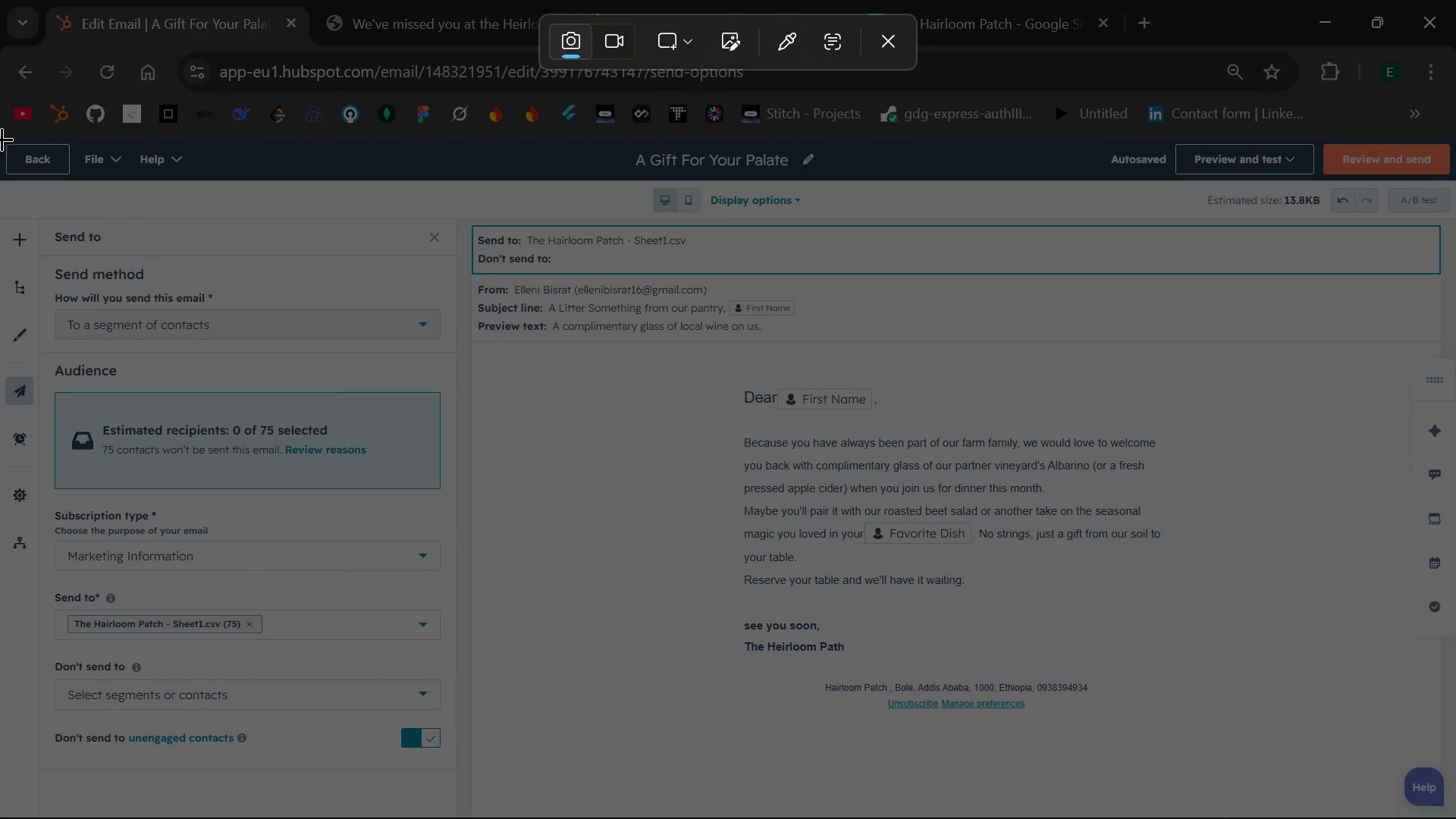 
left_click_drag(start_coordinate=[0, 139], to_coordinate=[1451, 818])
 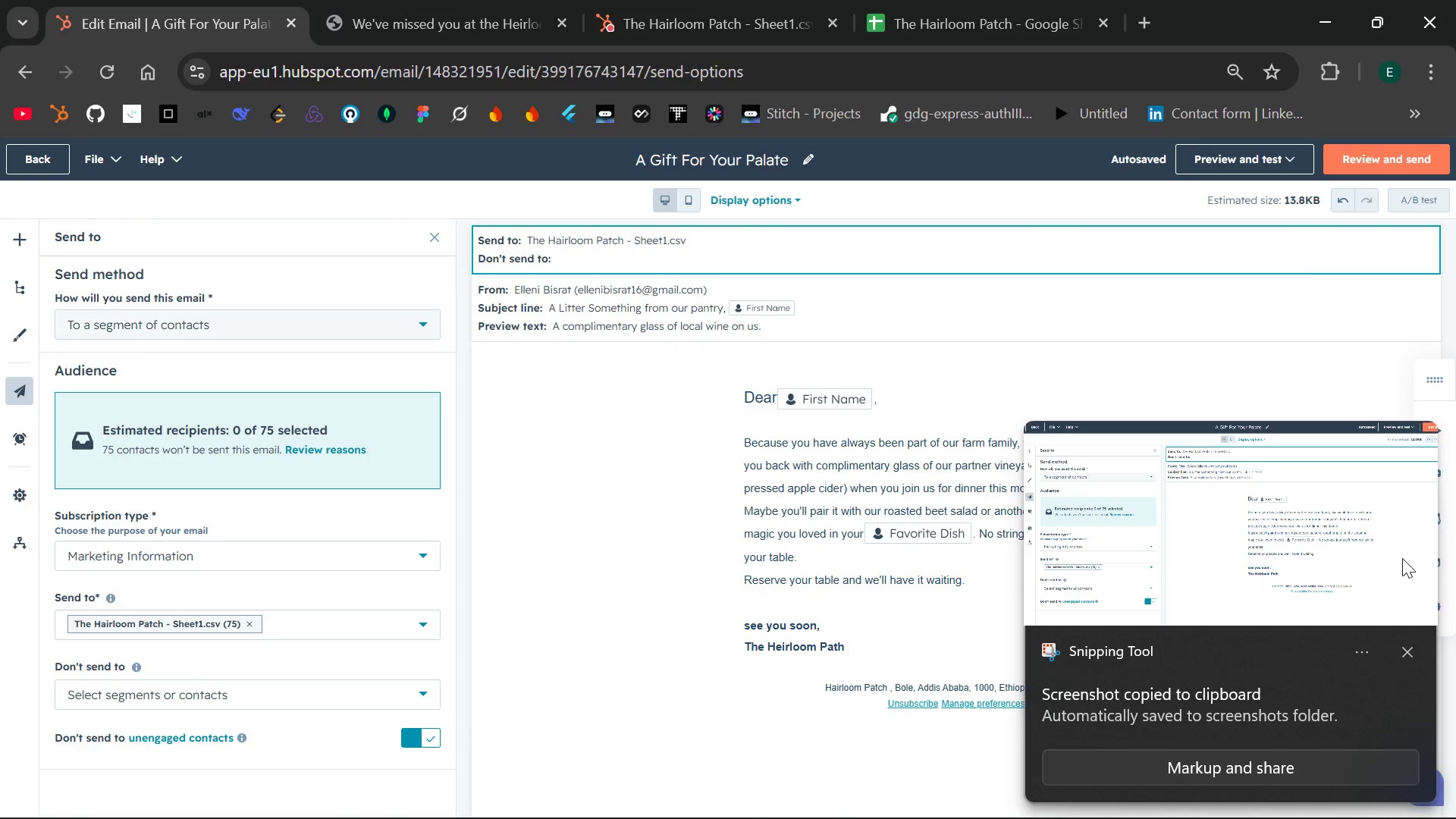 
left_click([1401, 653])
 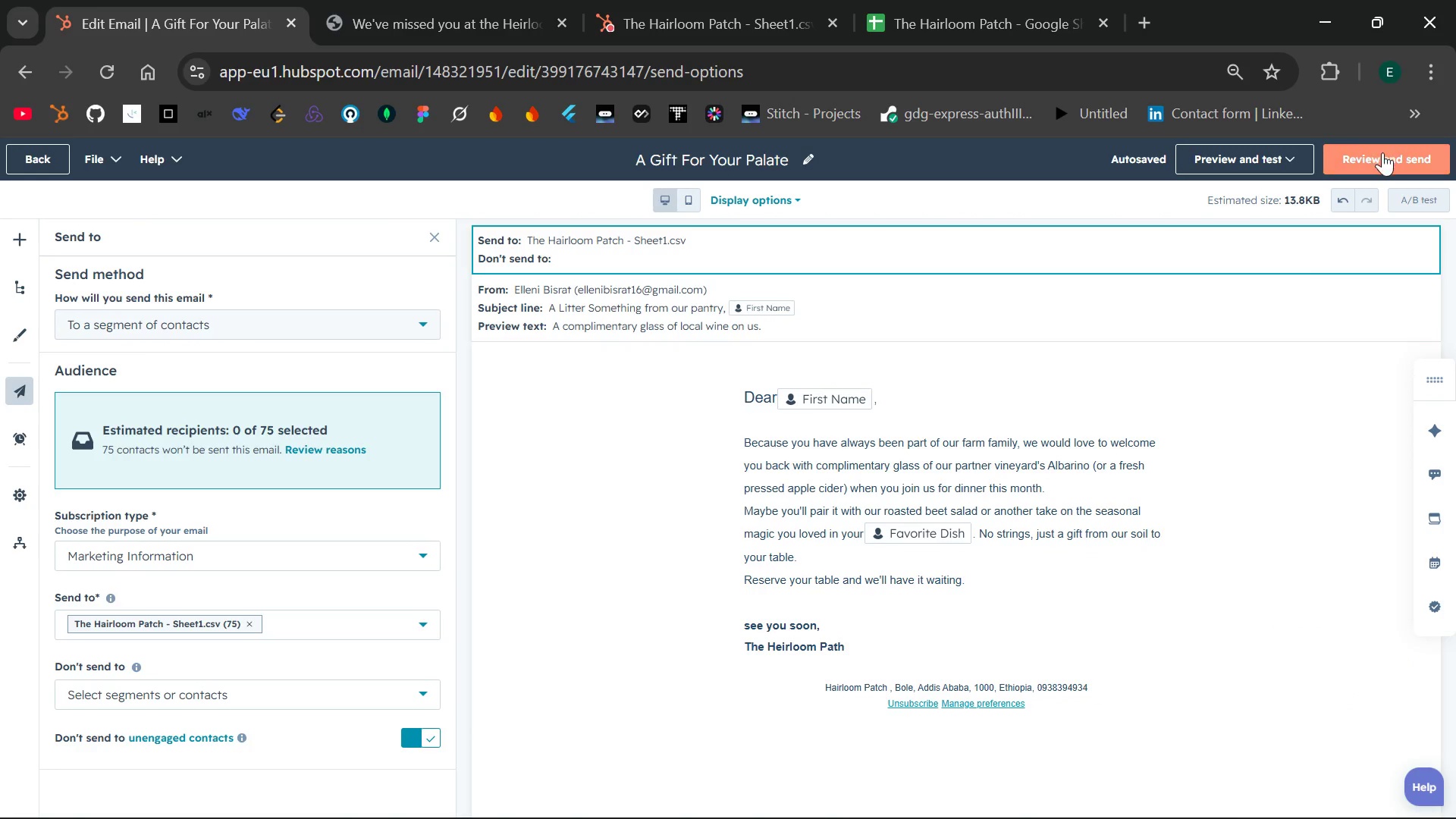 
left_click([1385, 156])
 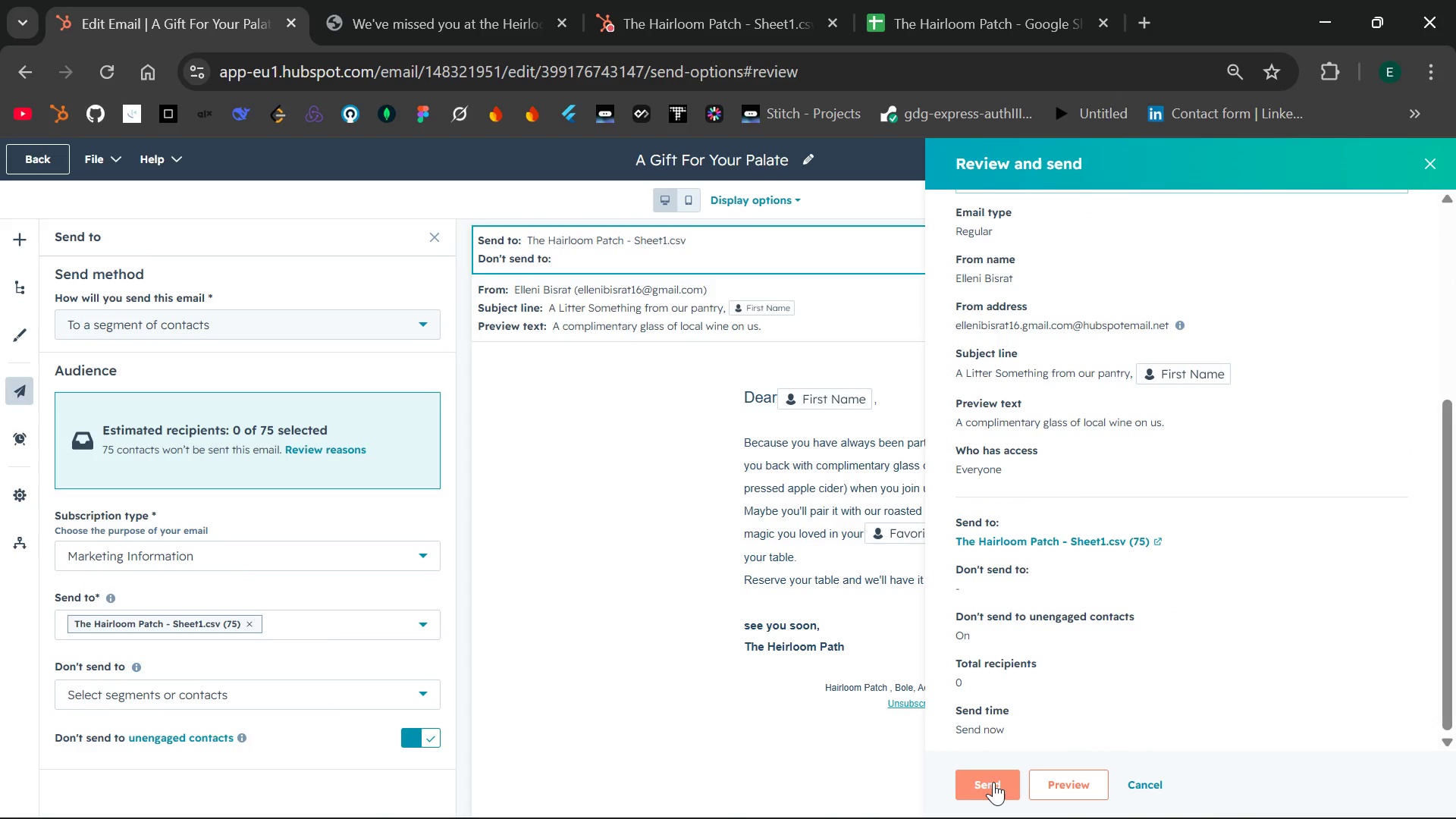 
wait(5.05)
 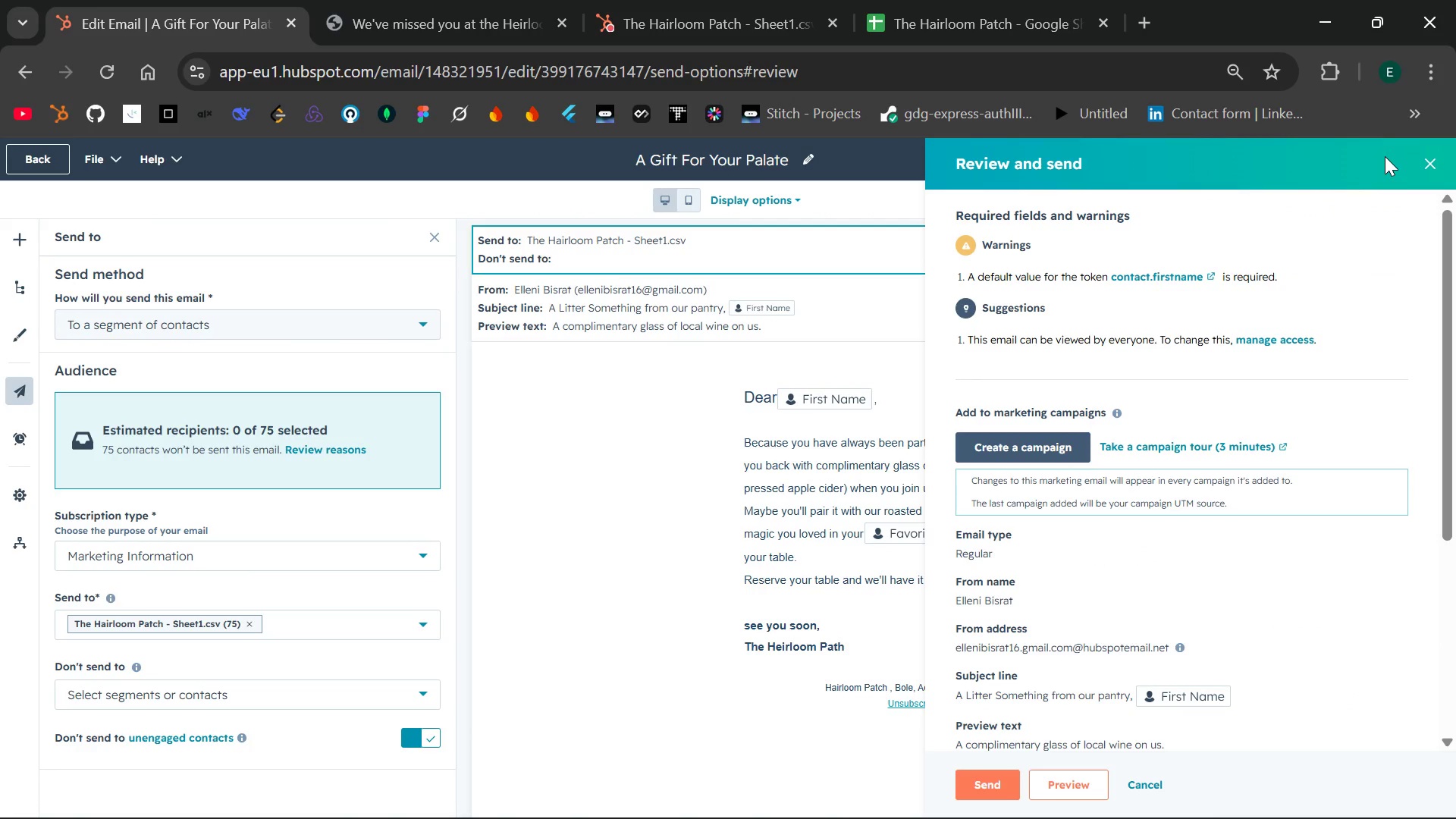 
left_click([993, 782])
 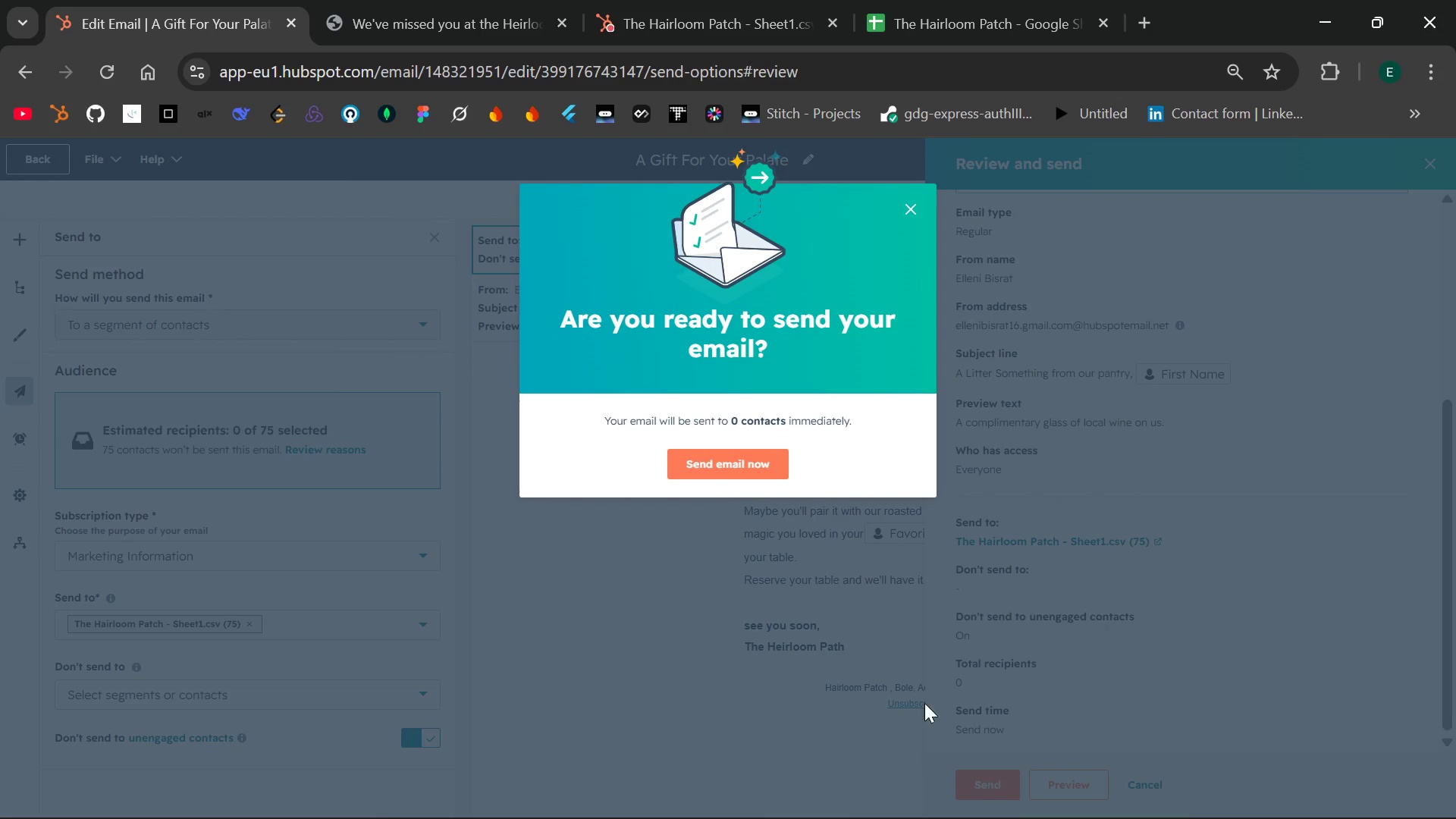 
left_click([736, 464])
 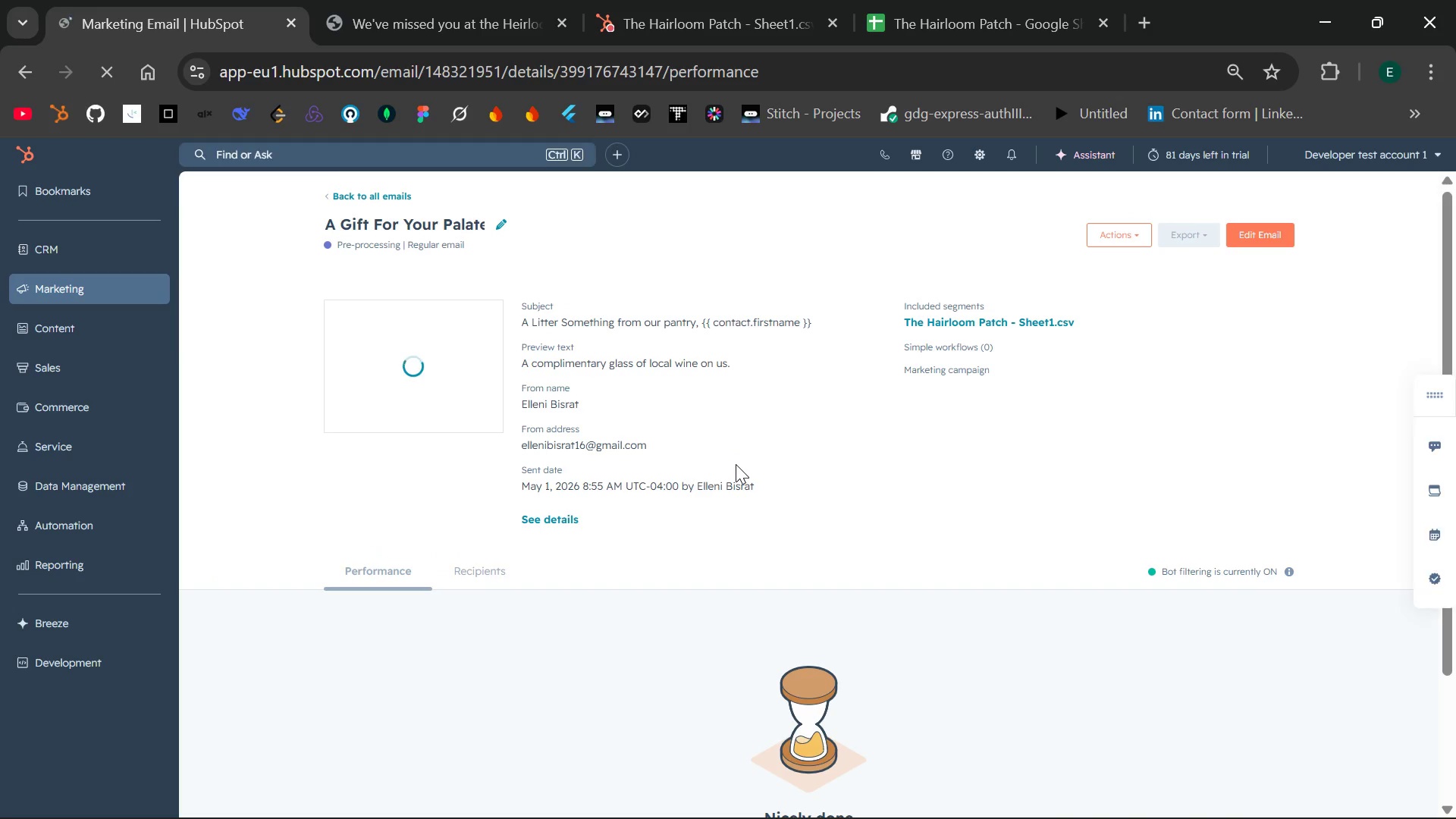 
wait(9.81)
 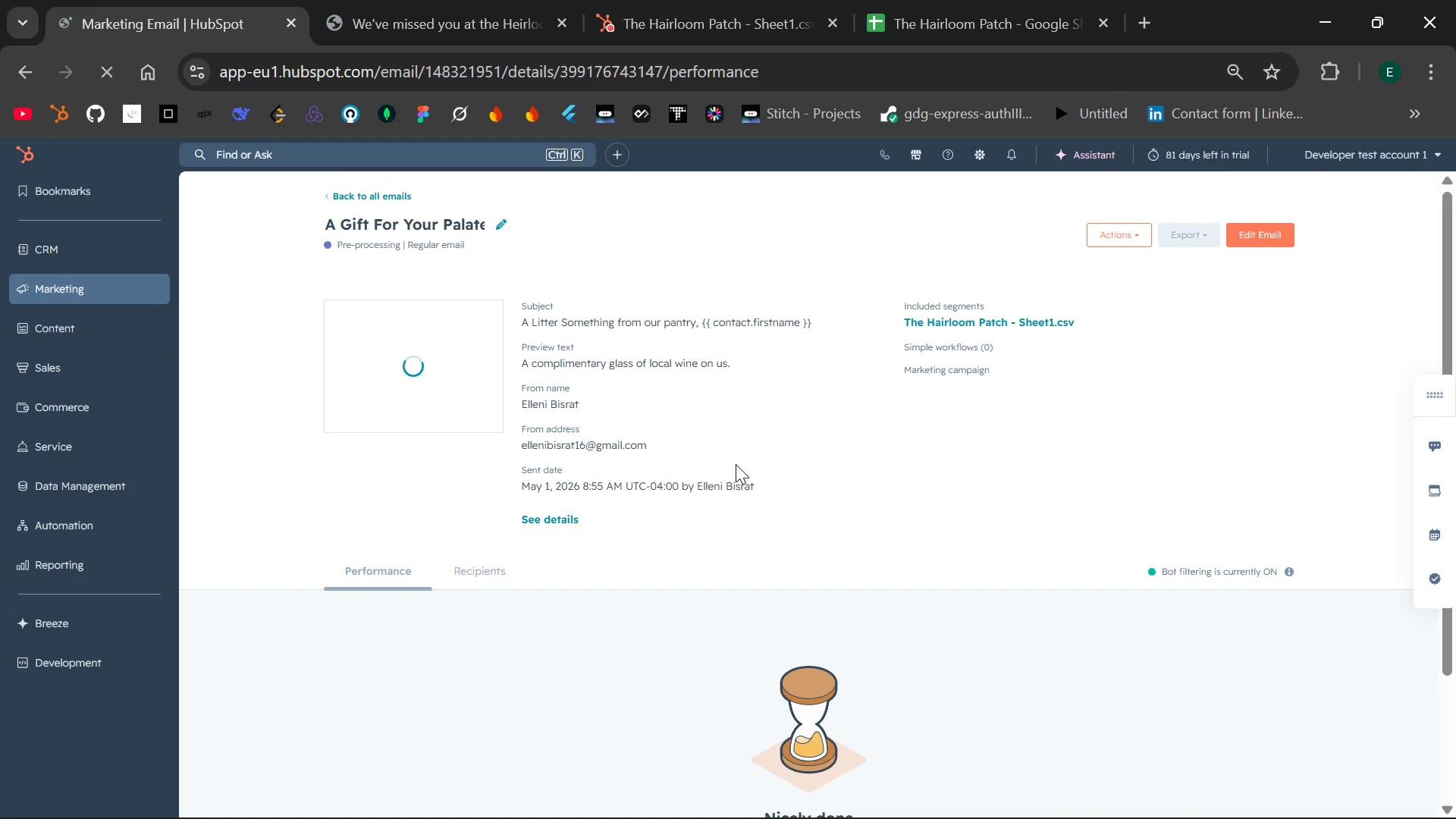 
left_click([1122, 240])
 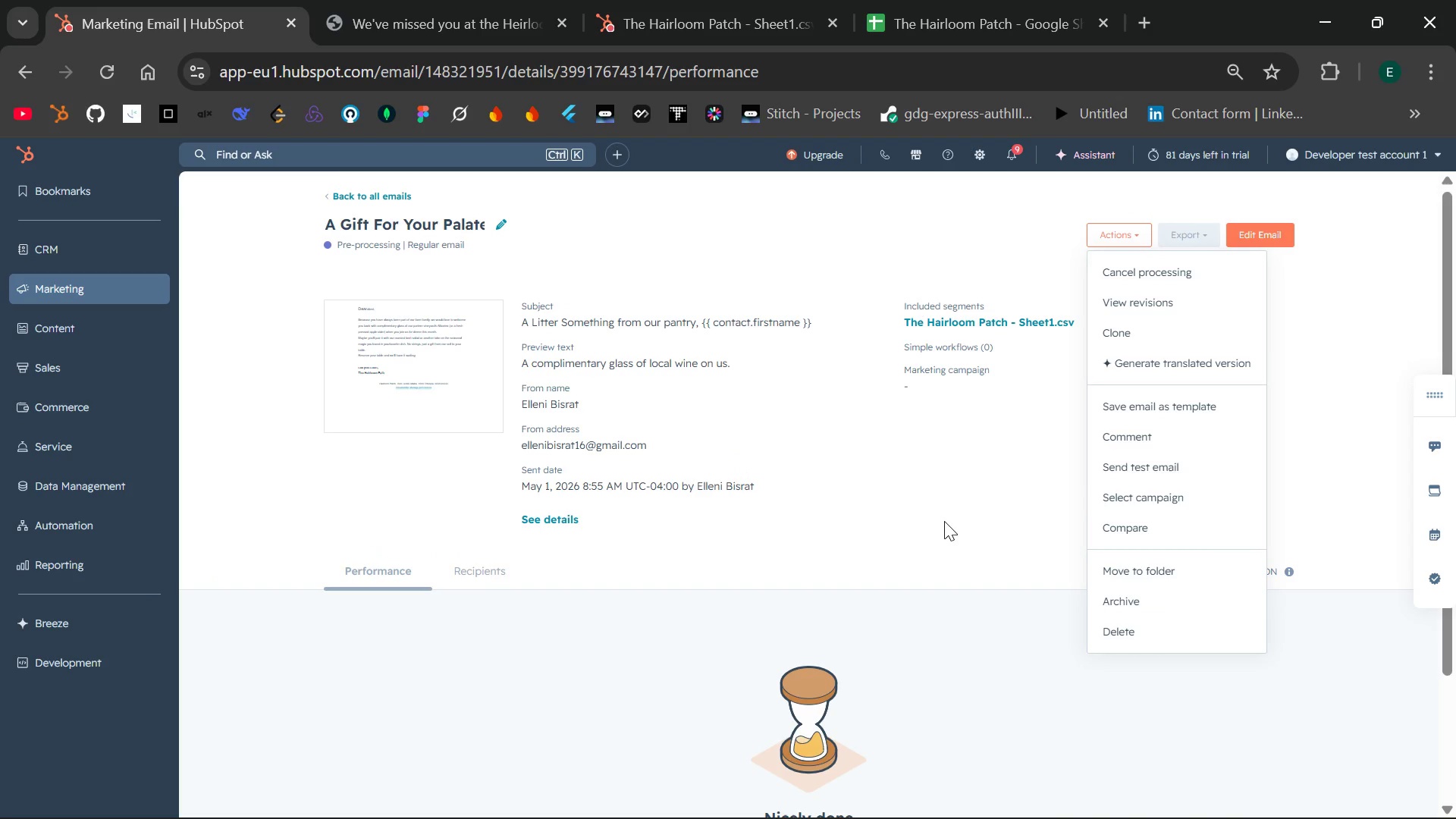 
left_click([944, 521])
 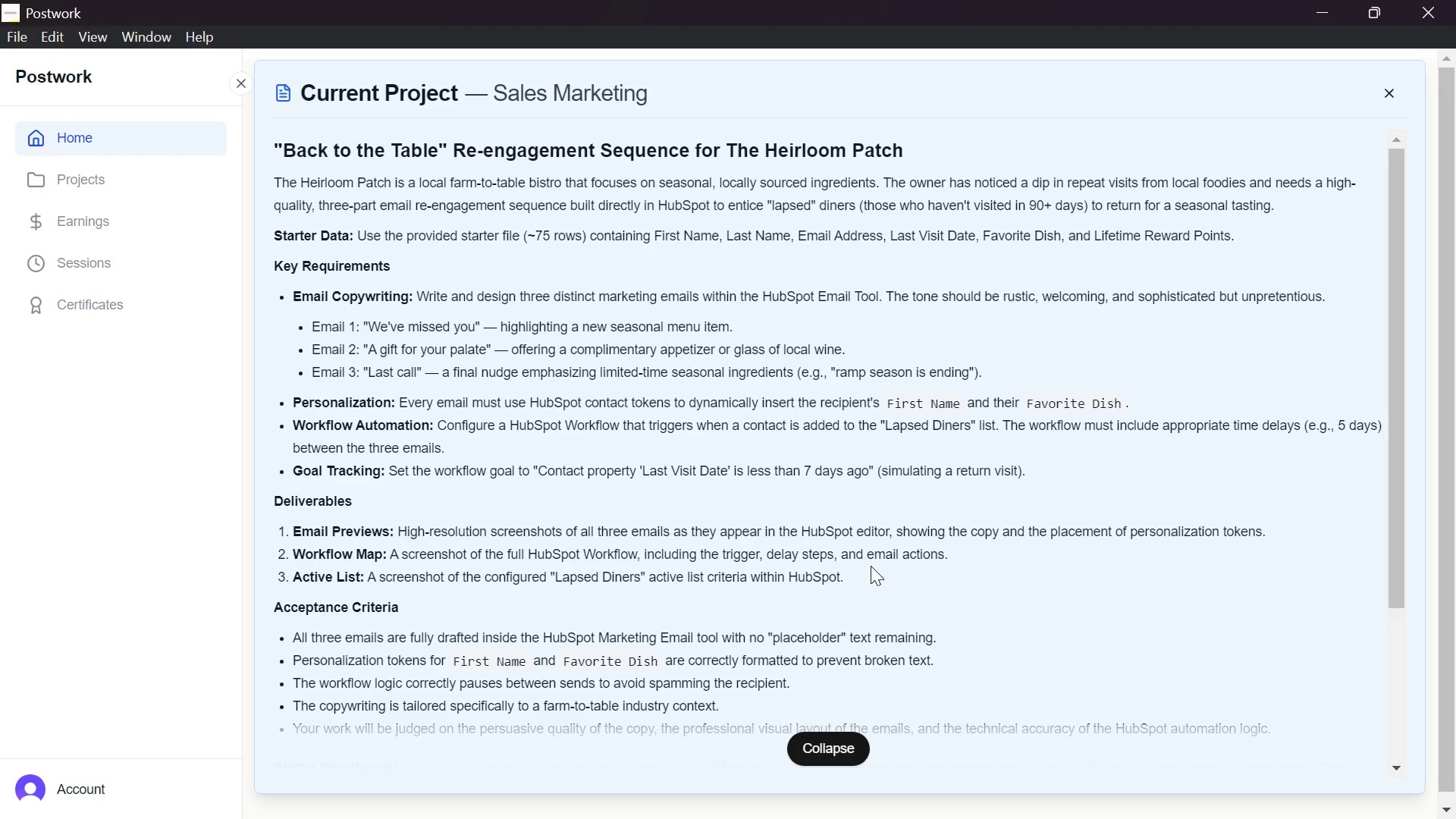 
wait(32.91)
 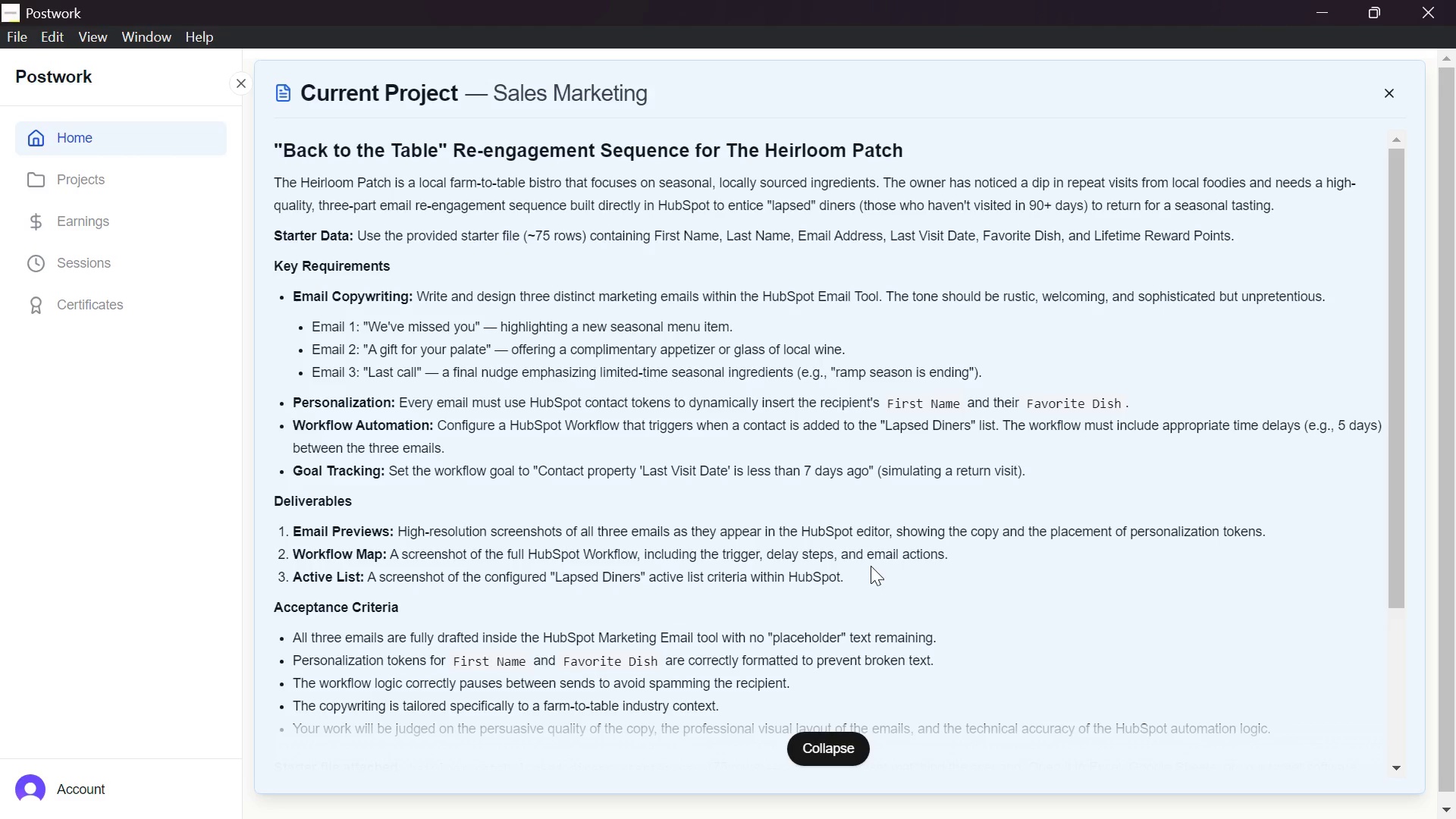 
left_click([370, 199])
 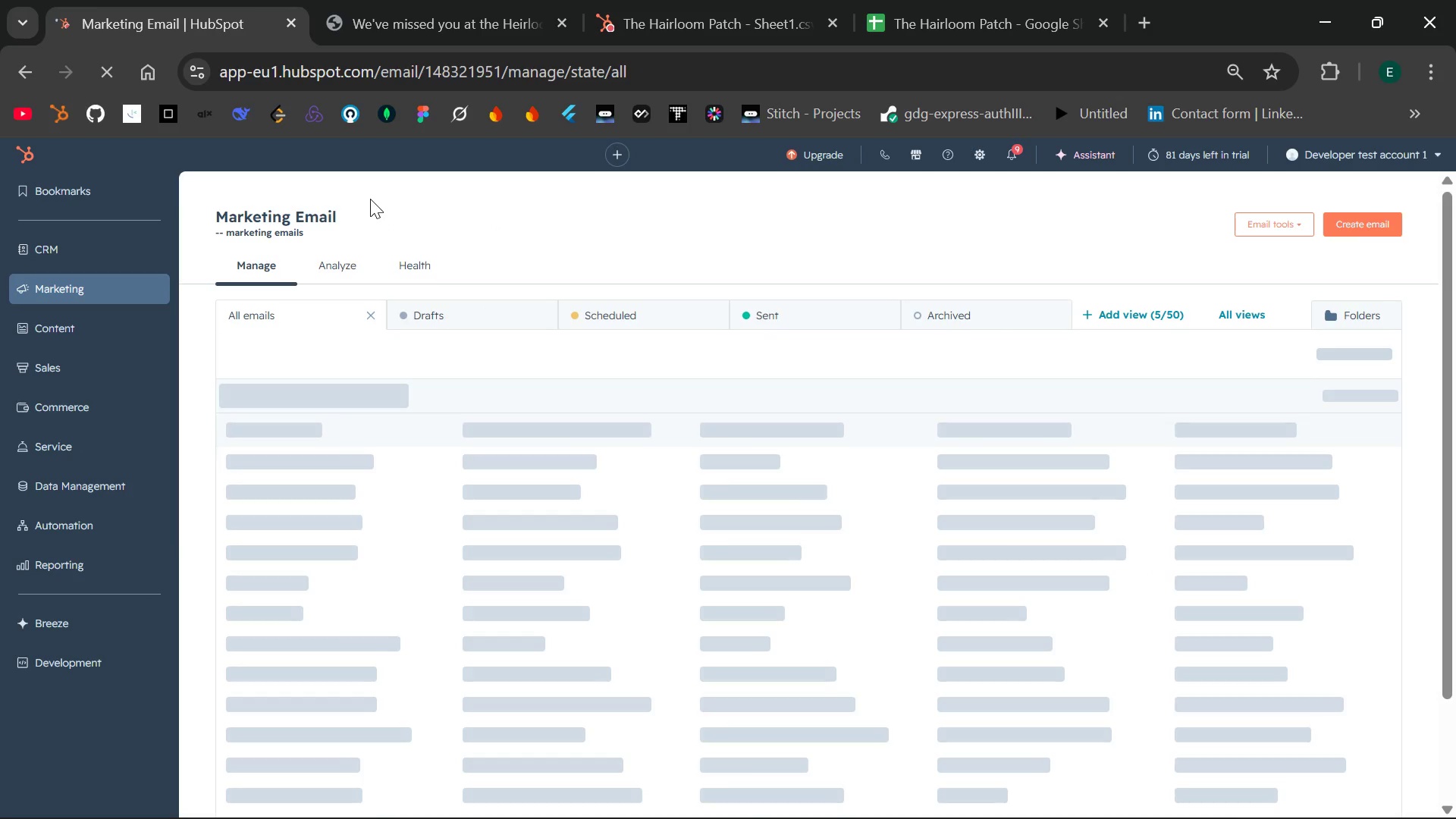 
wait(5.74)
 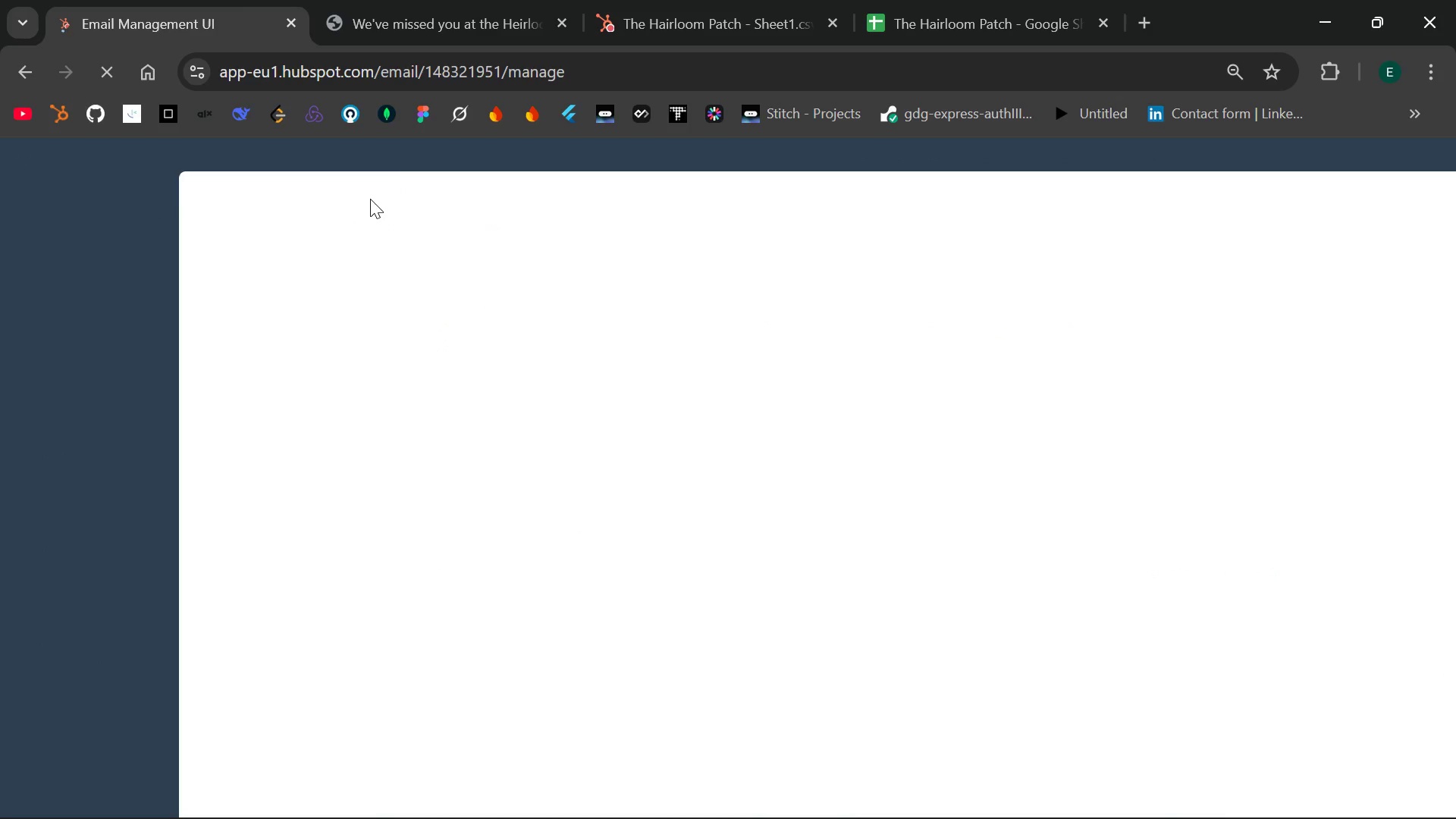 
mouse_move([858, 243])
 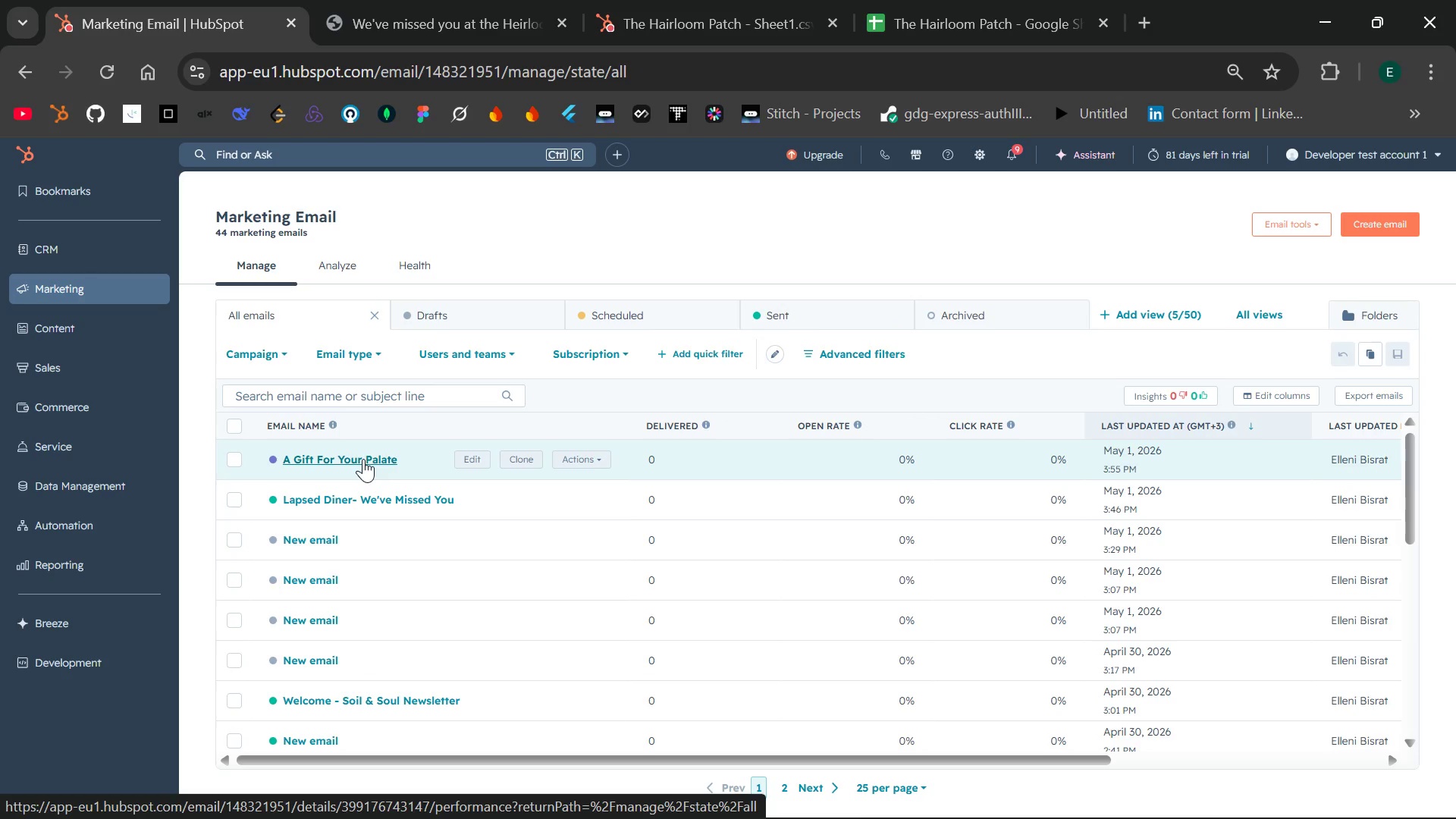 
wait(13.82)
 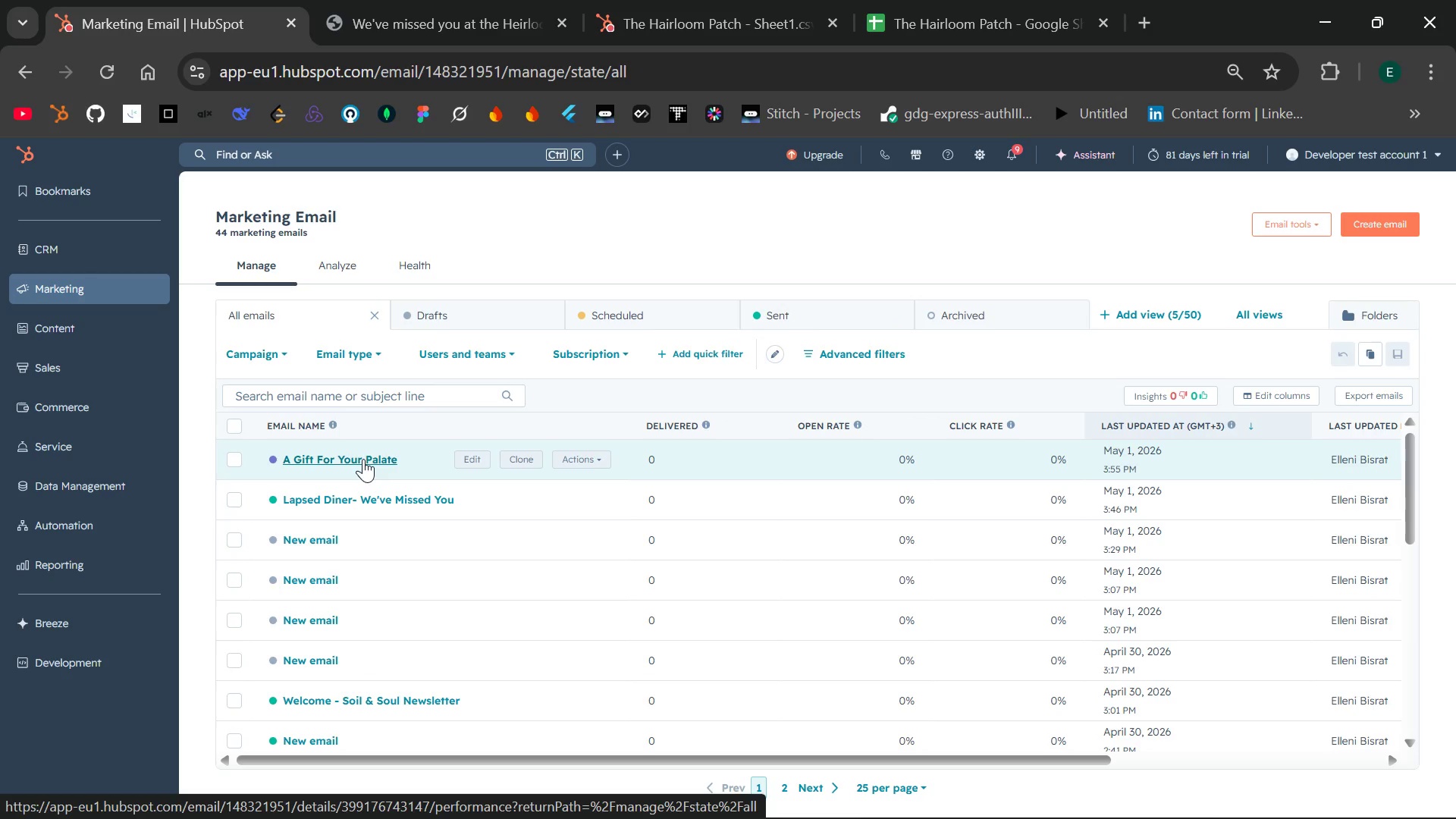 
left_click([1379, 221])
 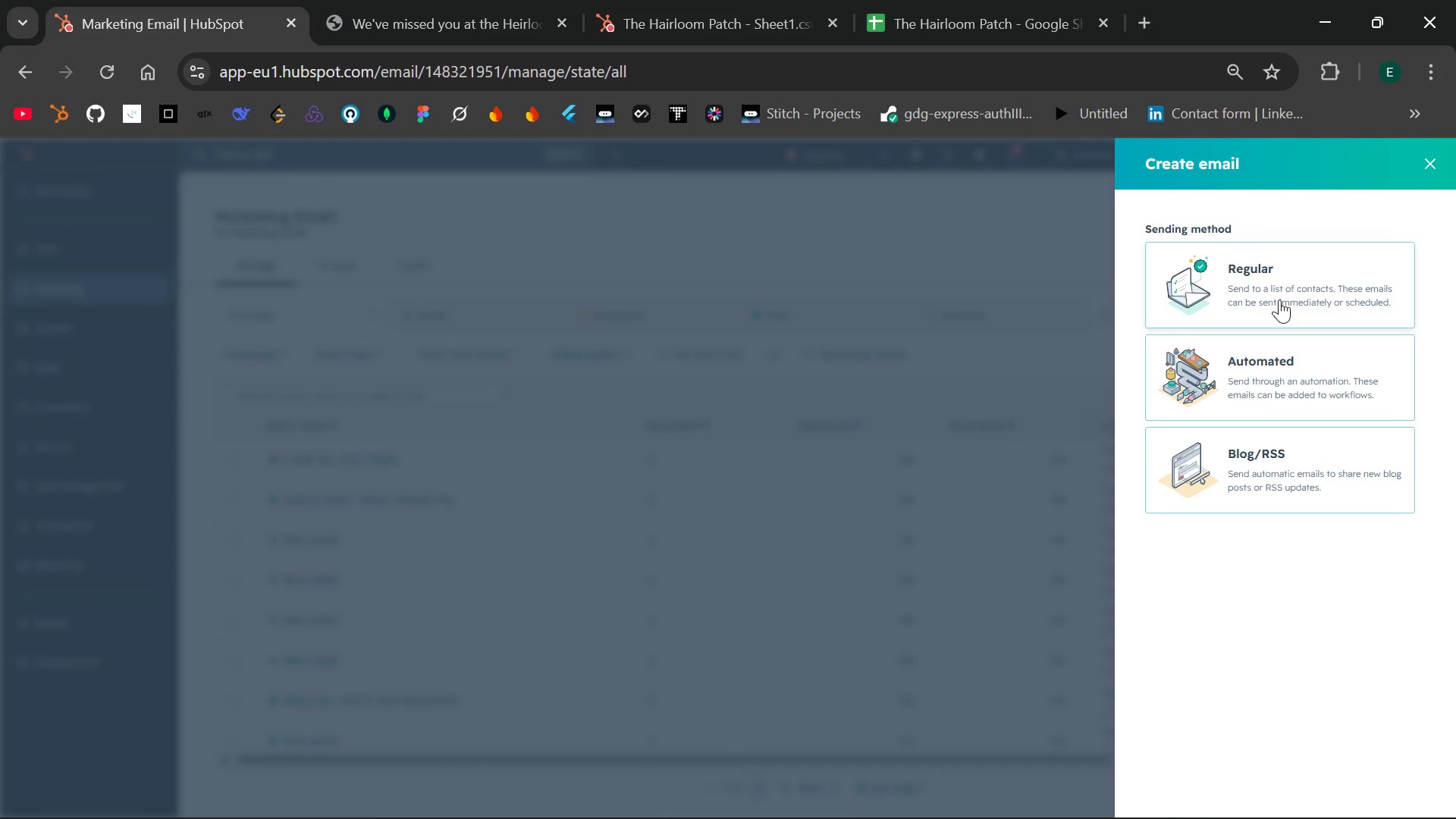 
left_click([1279, 300])
 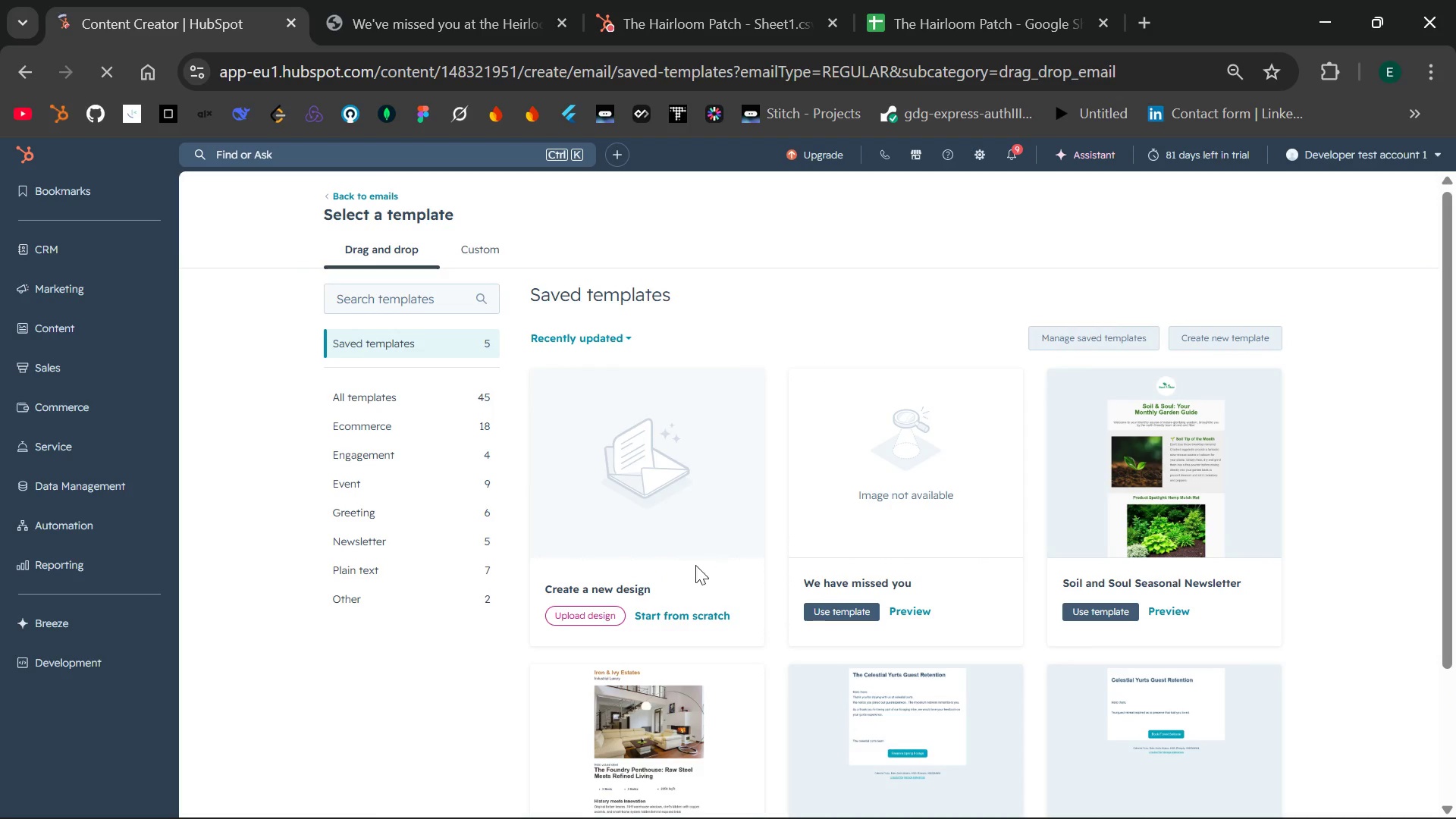 
wait(5.94)
 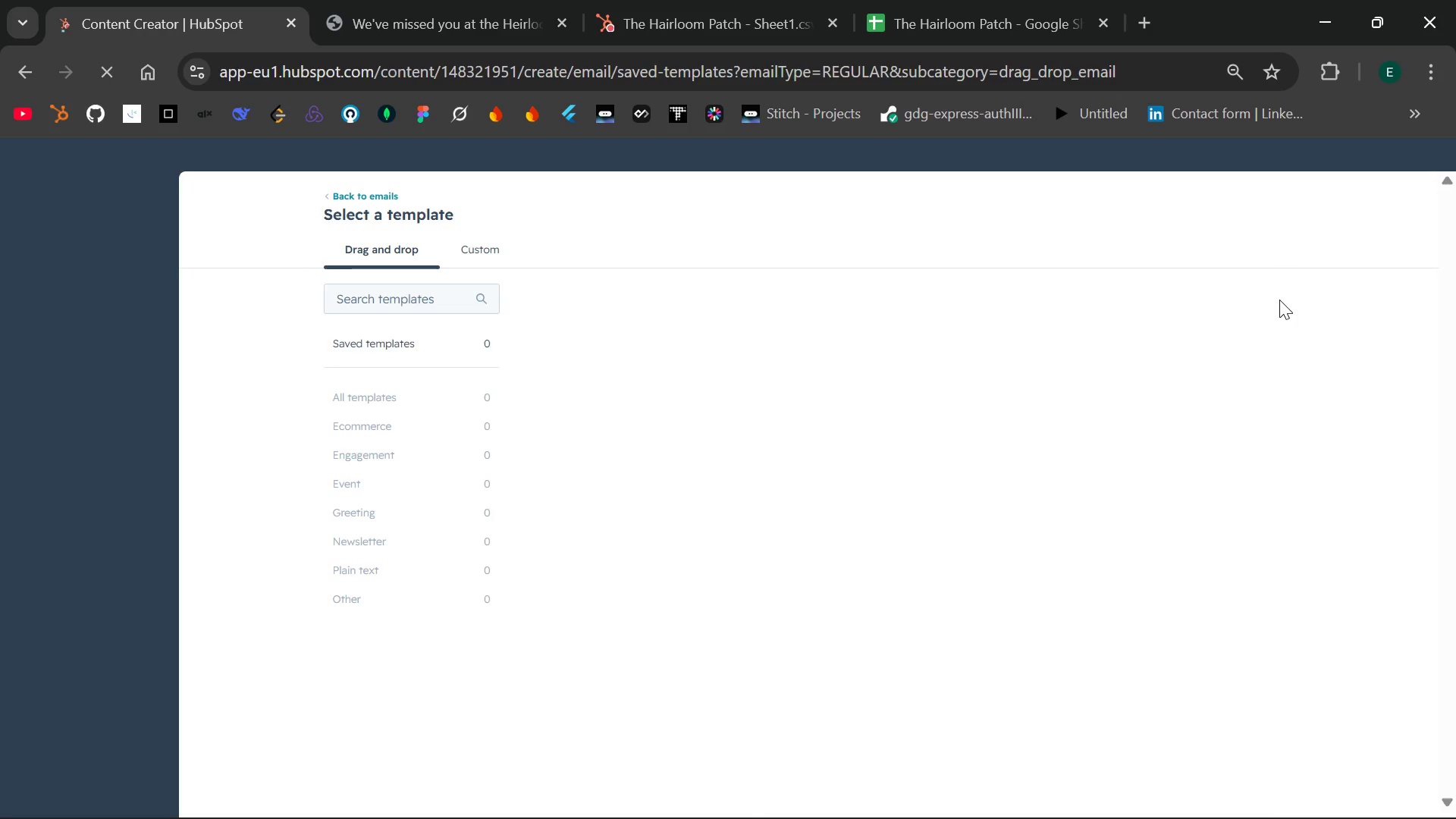 
left_click([679, 616])
 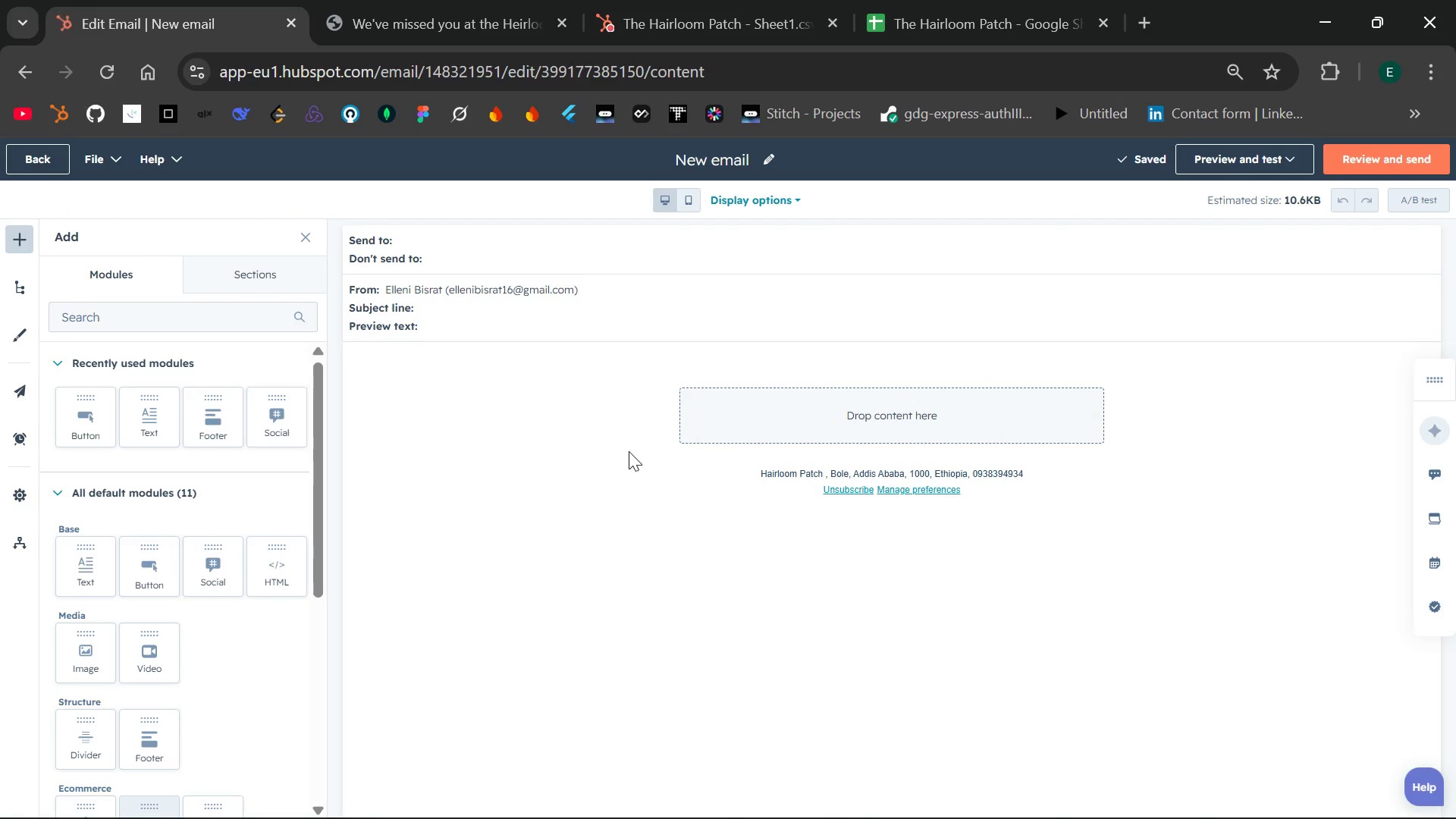 
wait(6.83)
 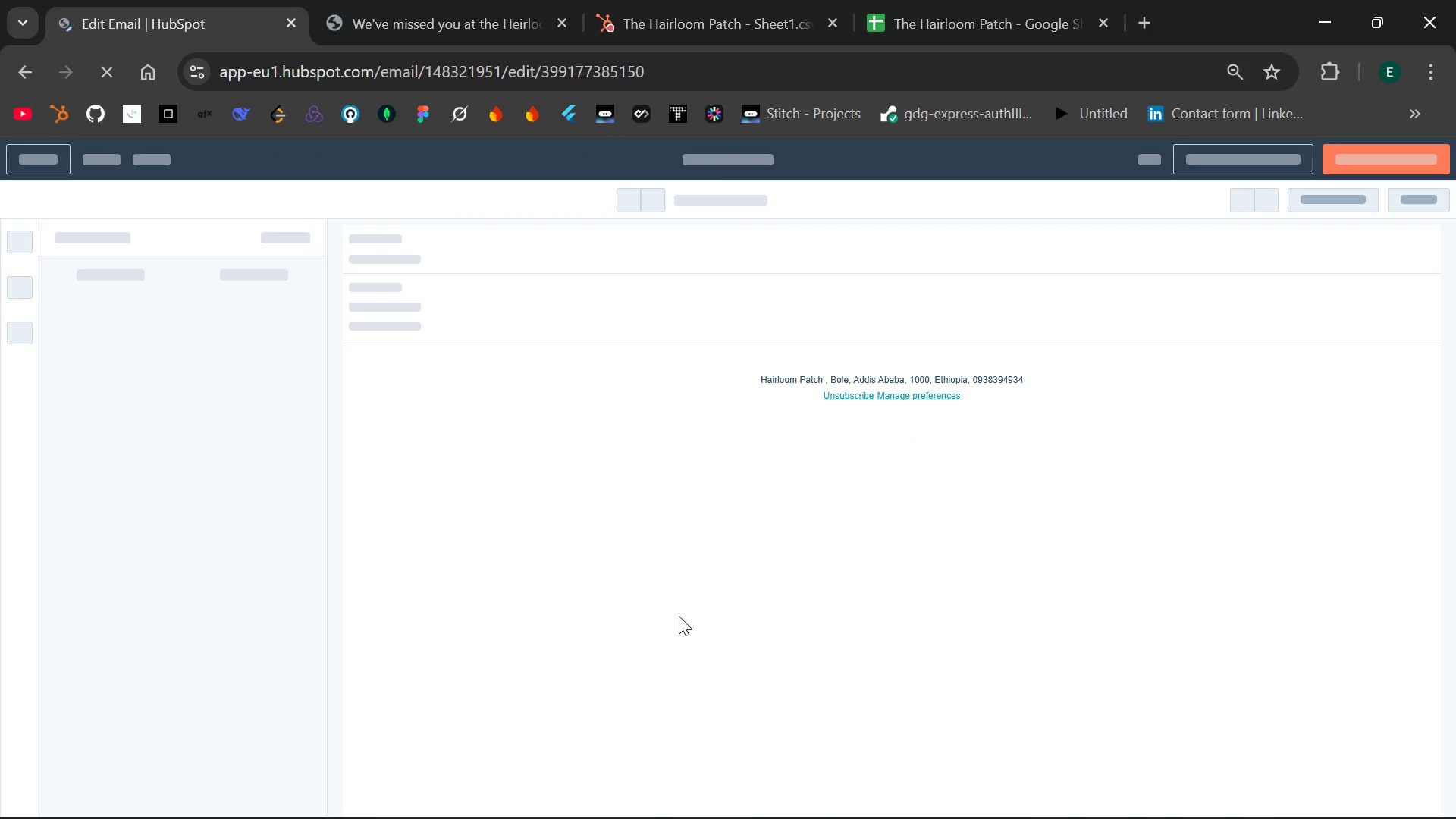 
left_click([558, 319])
 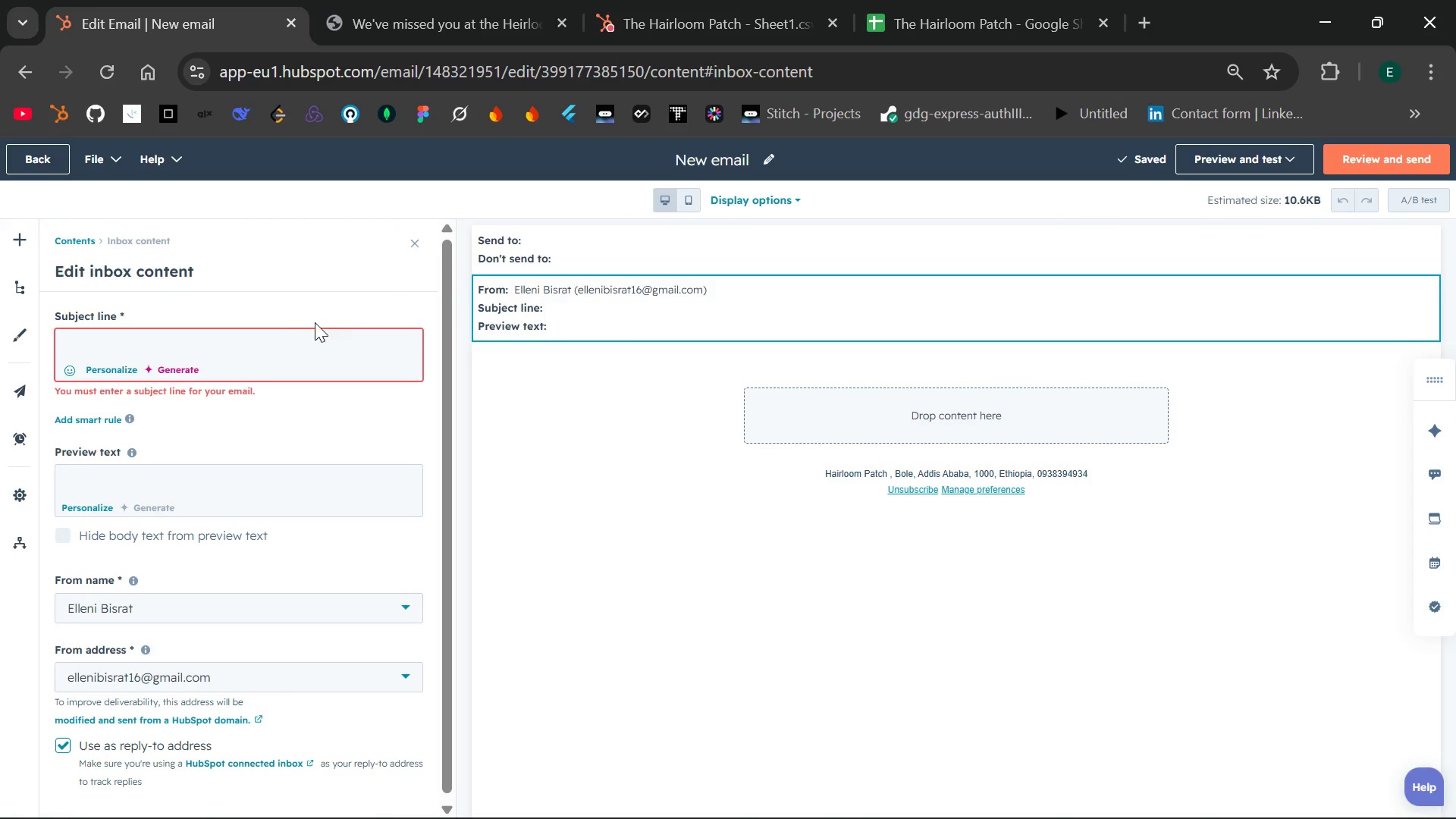 
left_click([278, 344])
 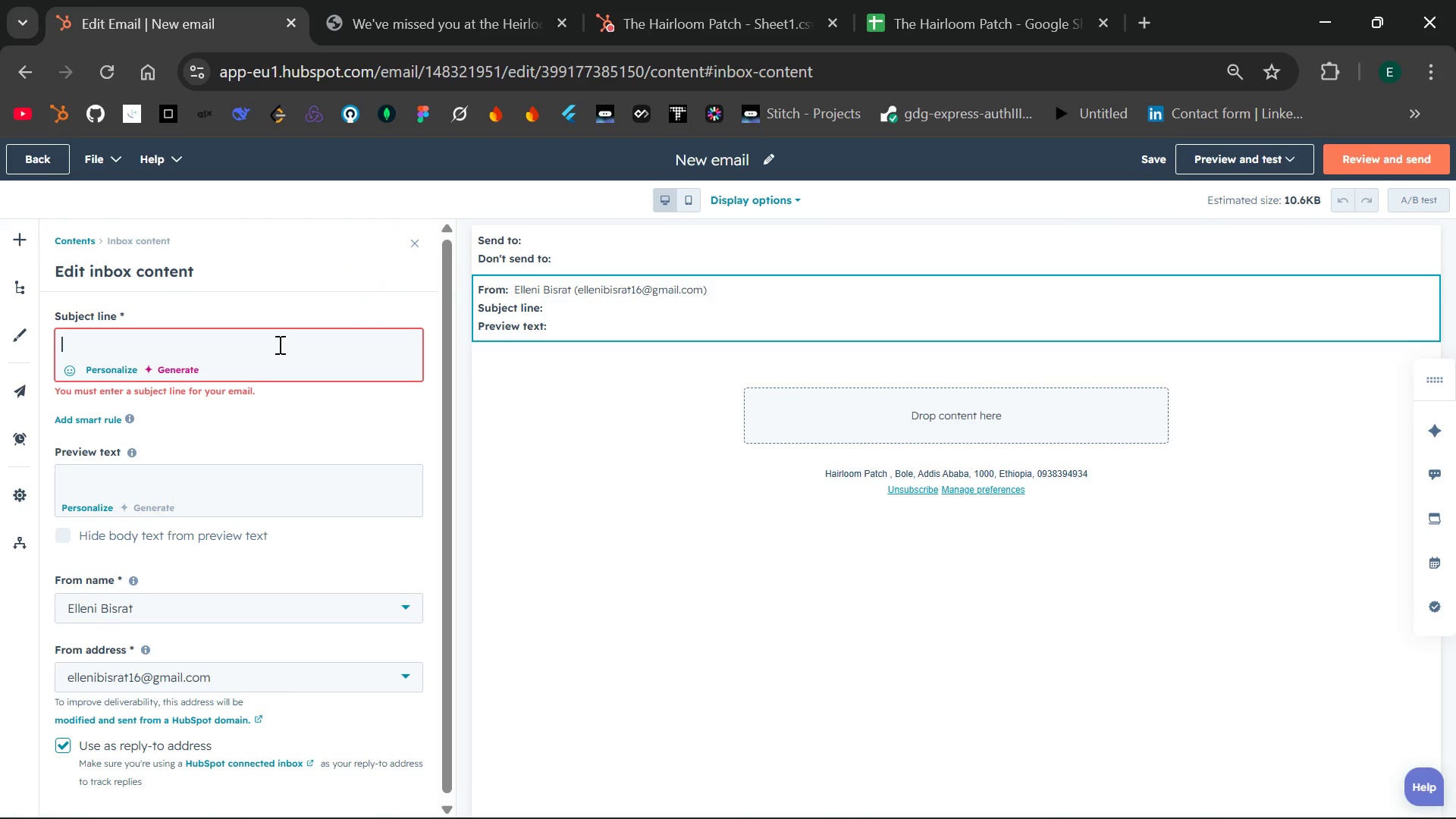 
type(Ramps are almost gone, {{ cot)
key(Backspace)
type(ntact.firtname}})
 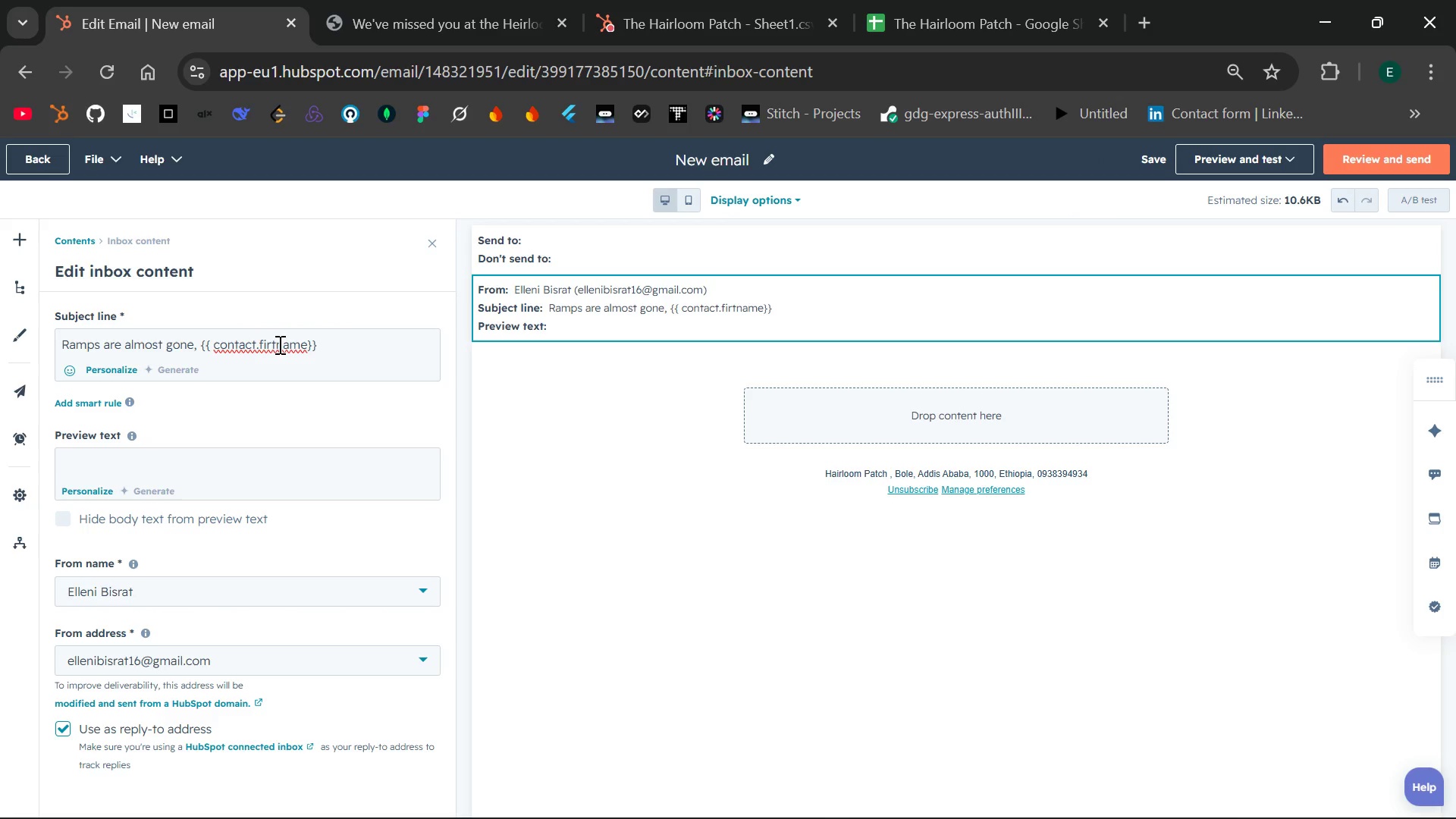 
key(ArrowLeft)
 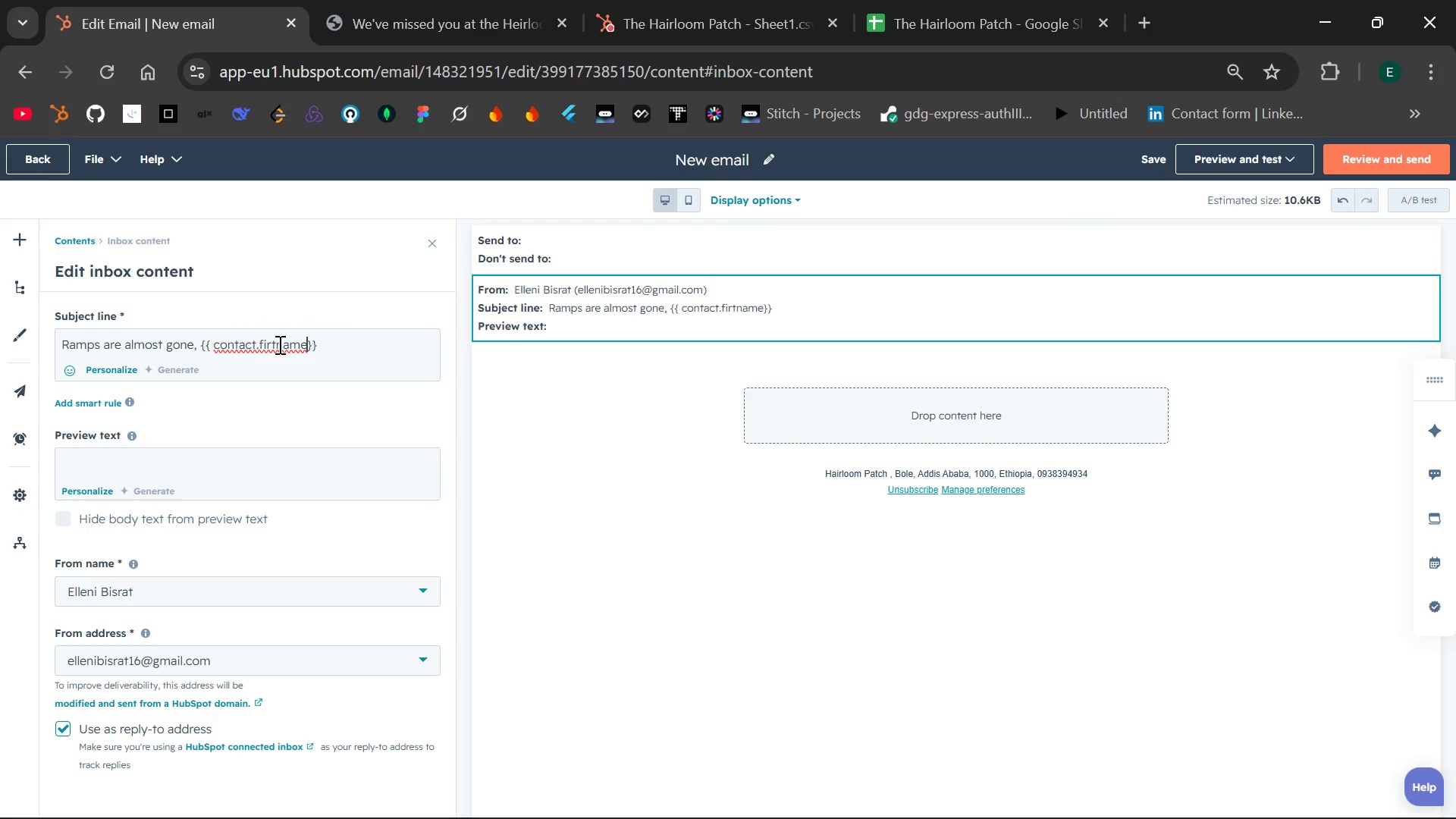 
key(ArrowLeft)
 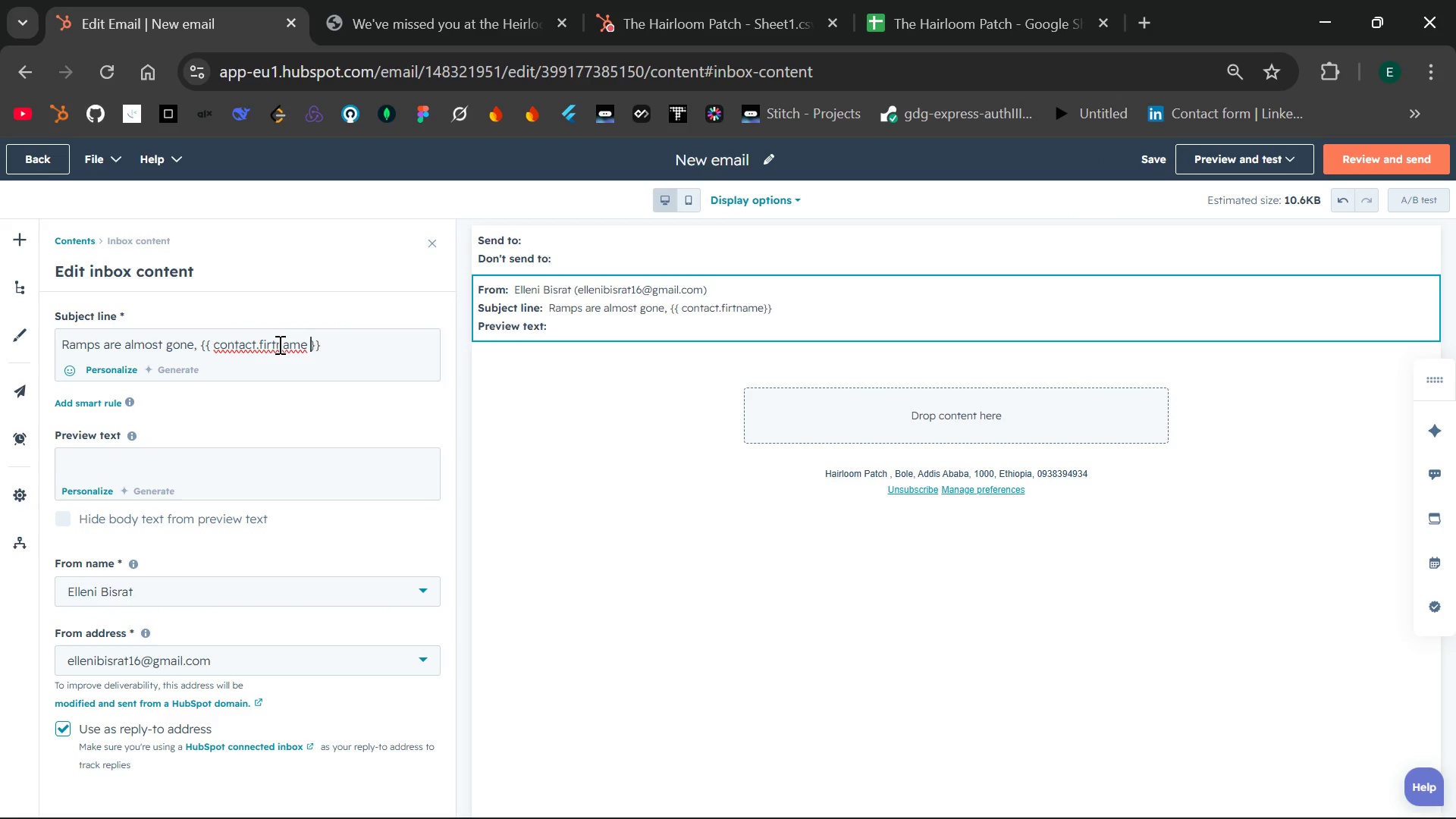 
key(Space)
 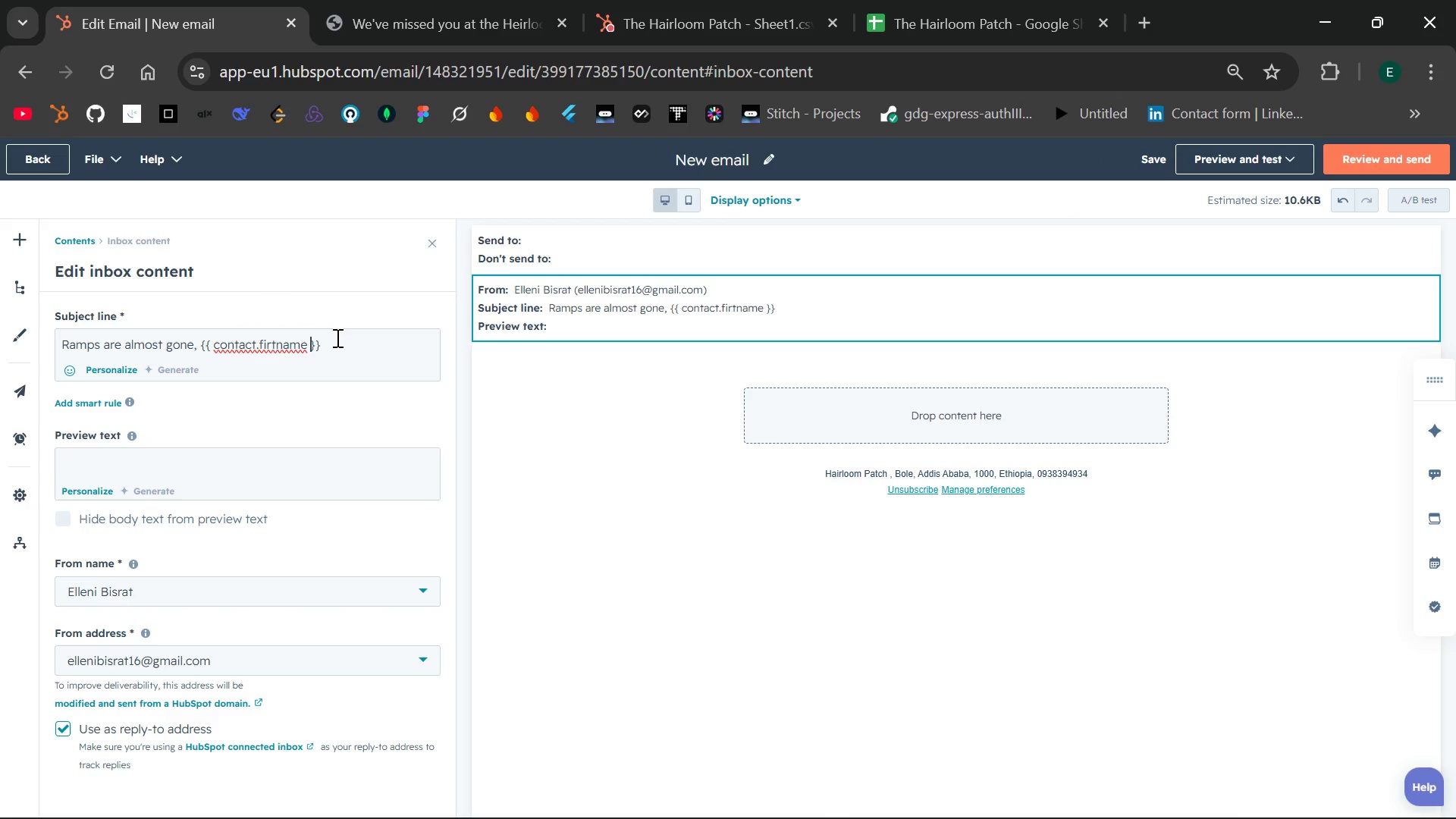 
left_click_drag(start_coordinate=[336, 337], to_coordinate=[200, 340])
 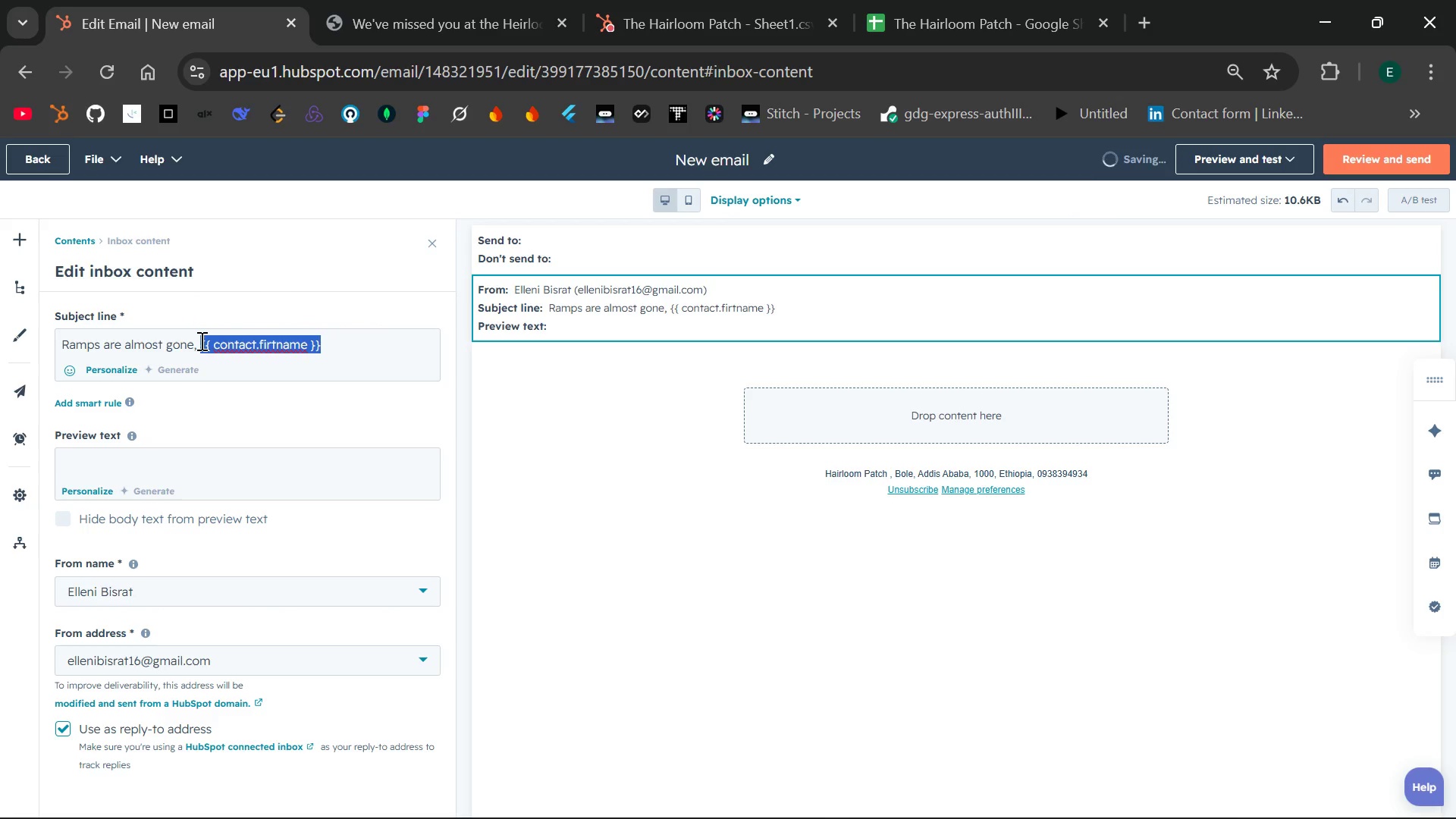 
key(Control+ControlLeft)
 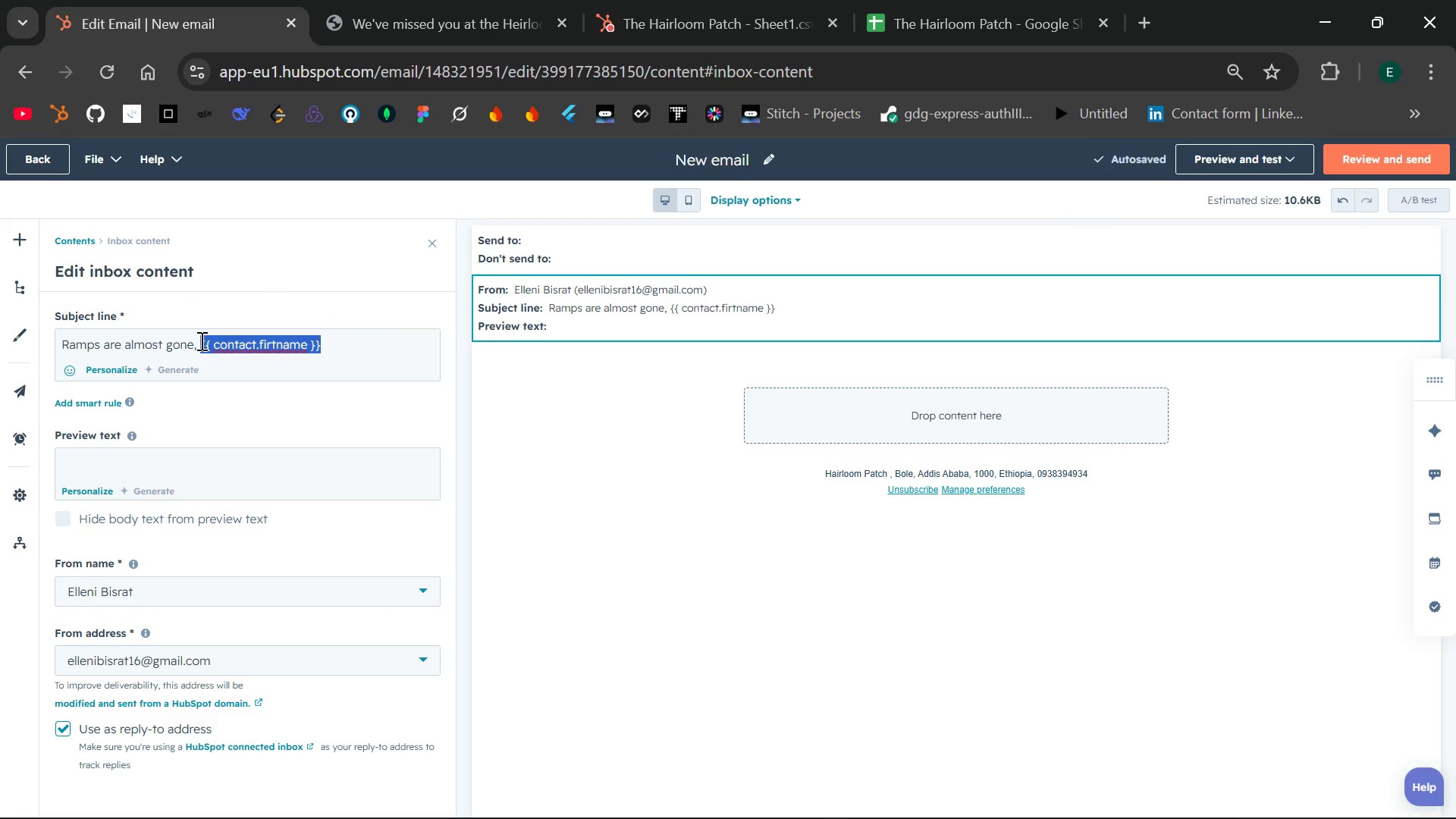 
key(Control+X)
 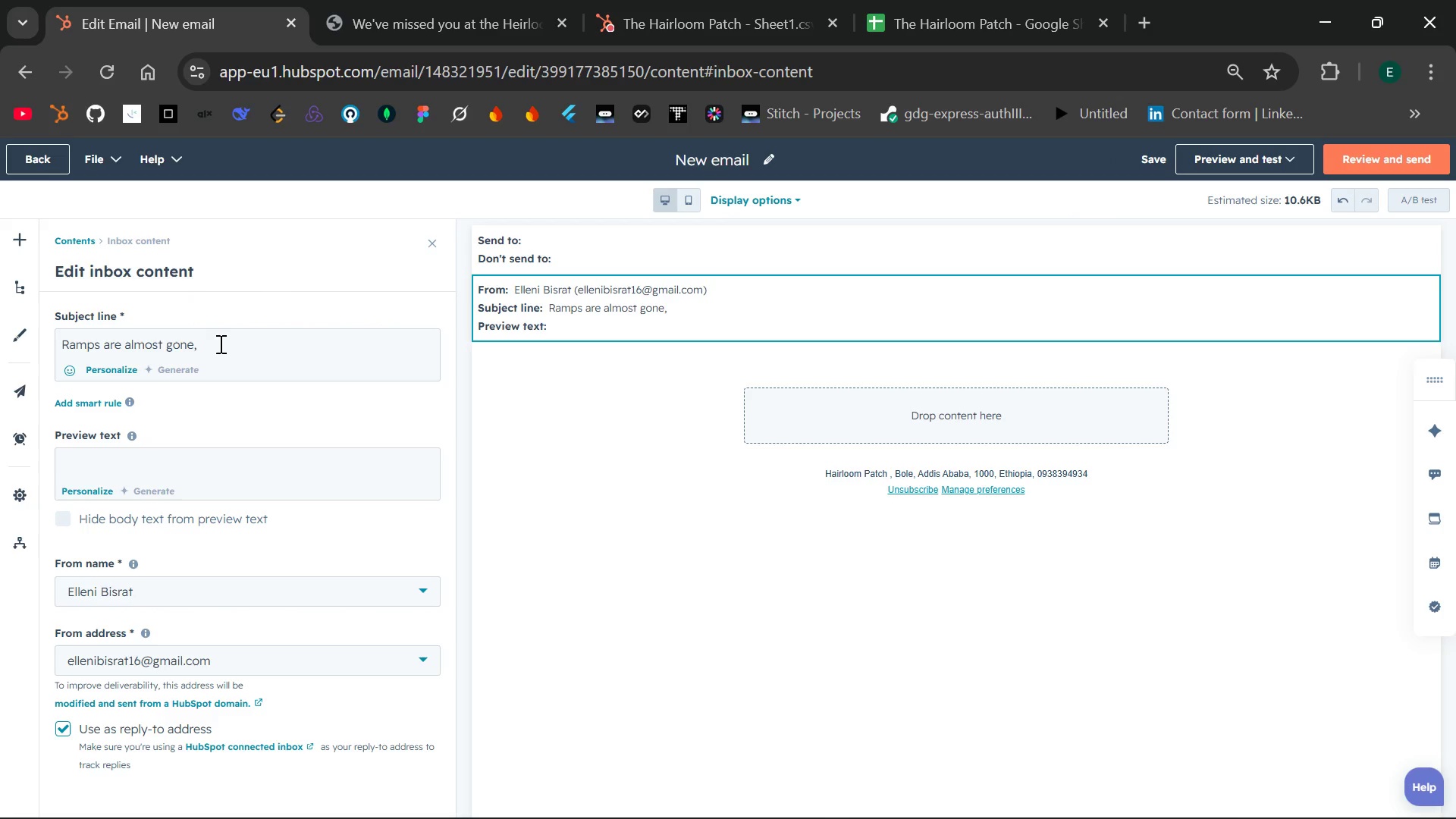 
key(Control+V)
 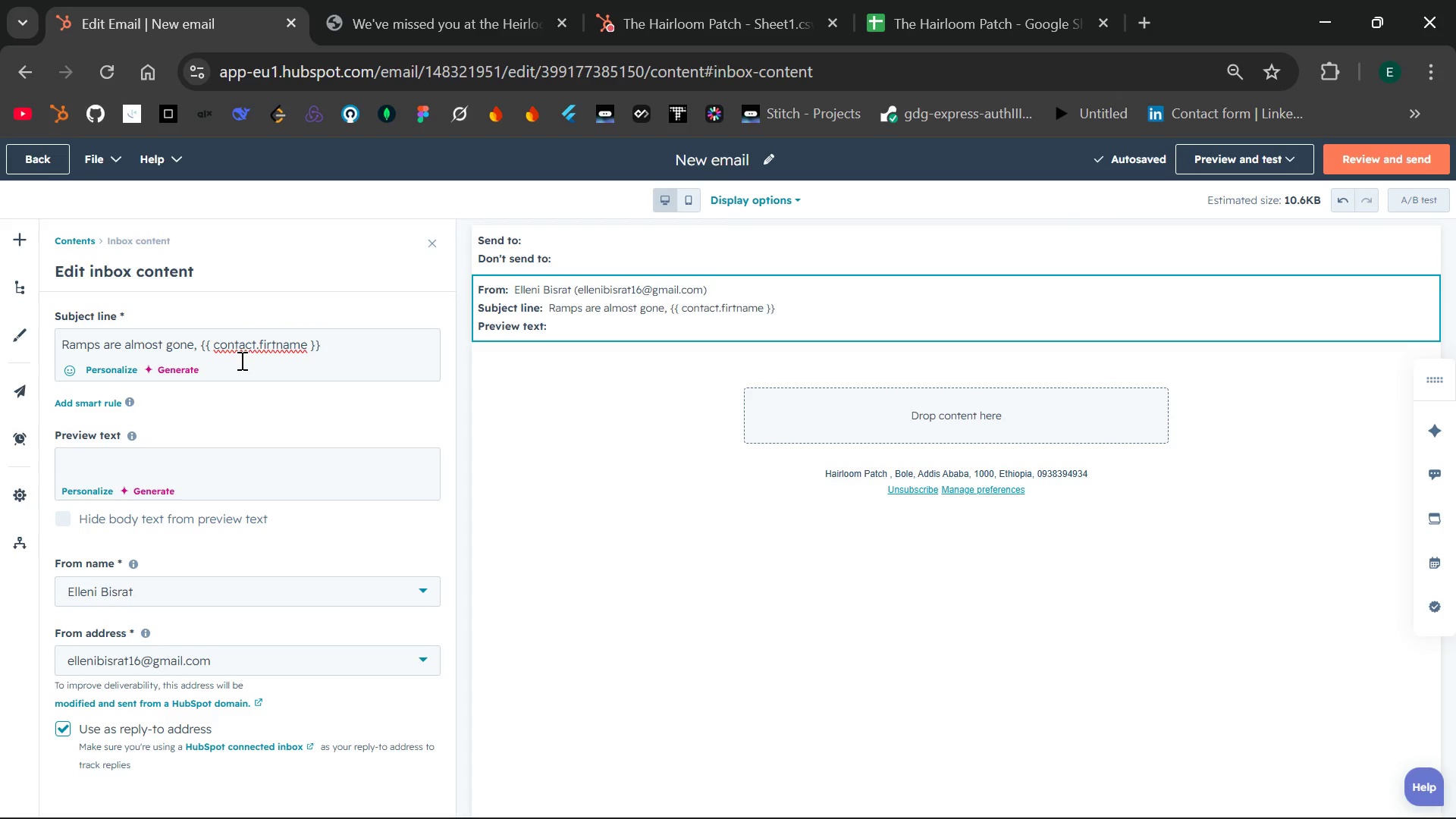 
wait(9.97)
 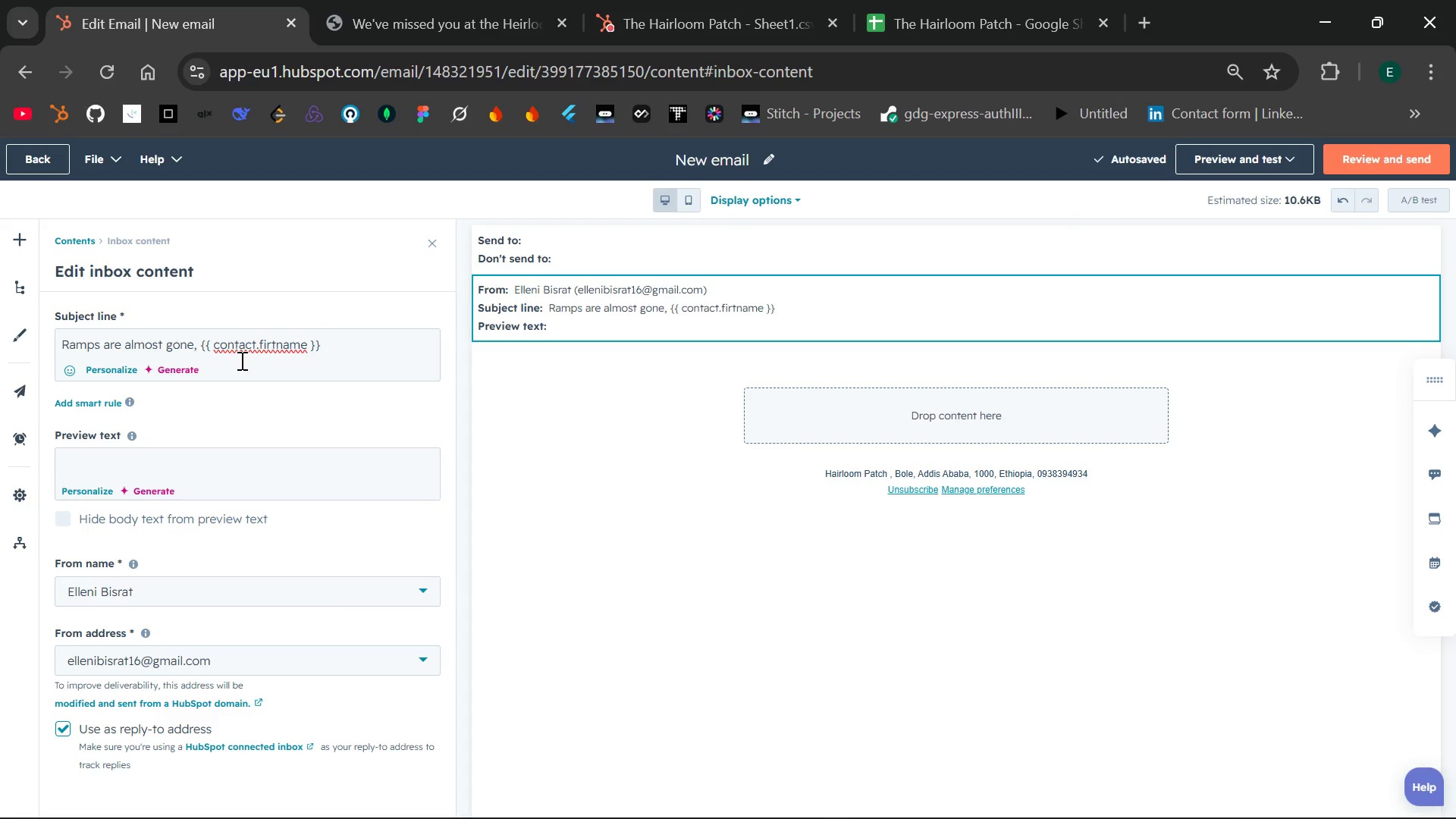 
left_click([270, 345])
 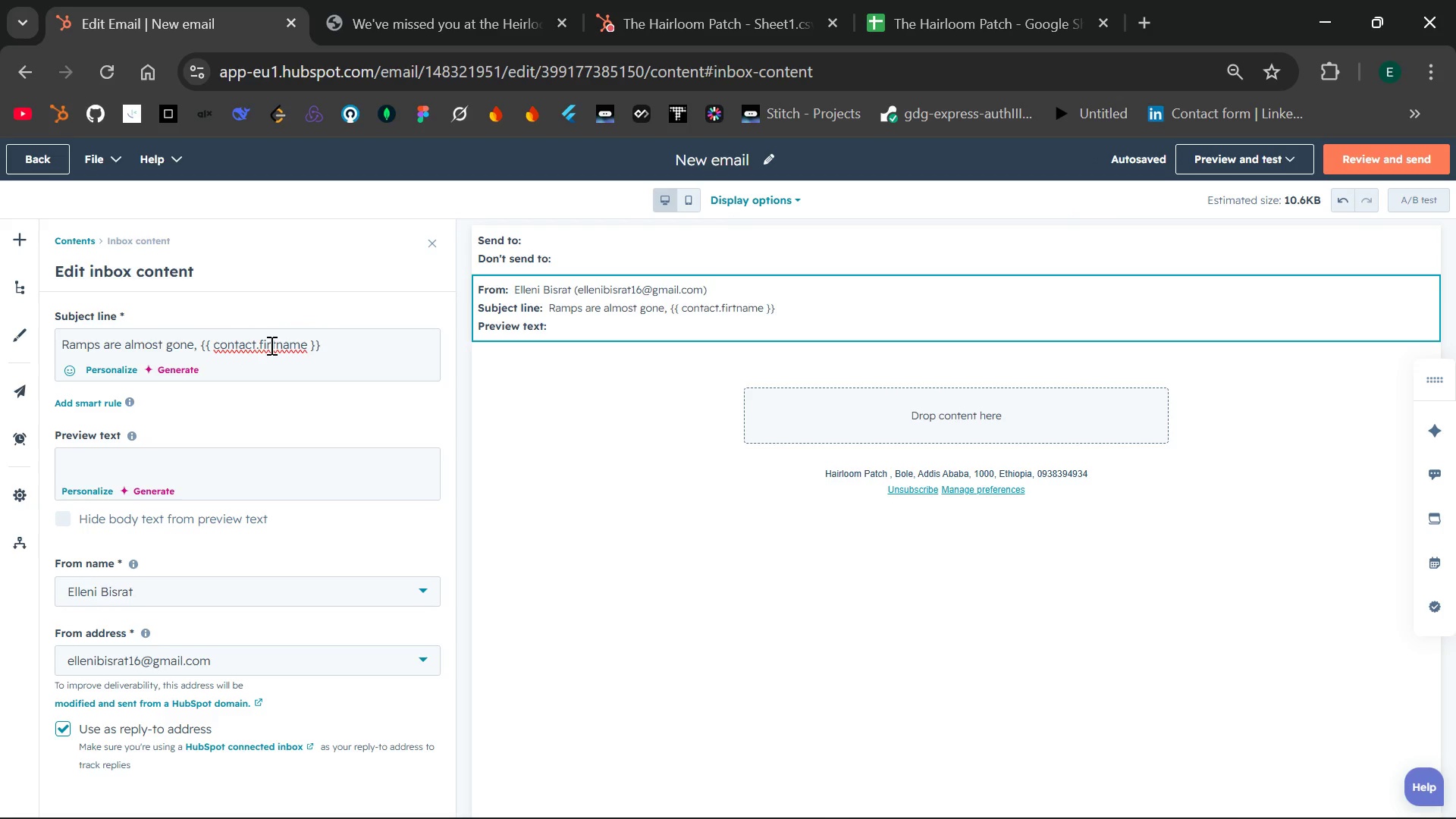 
key(S)
 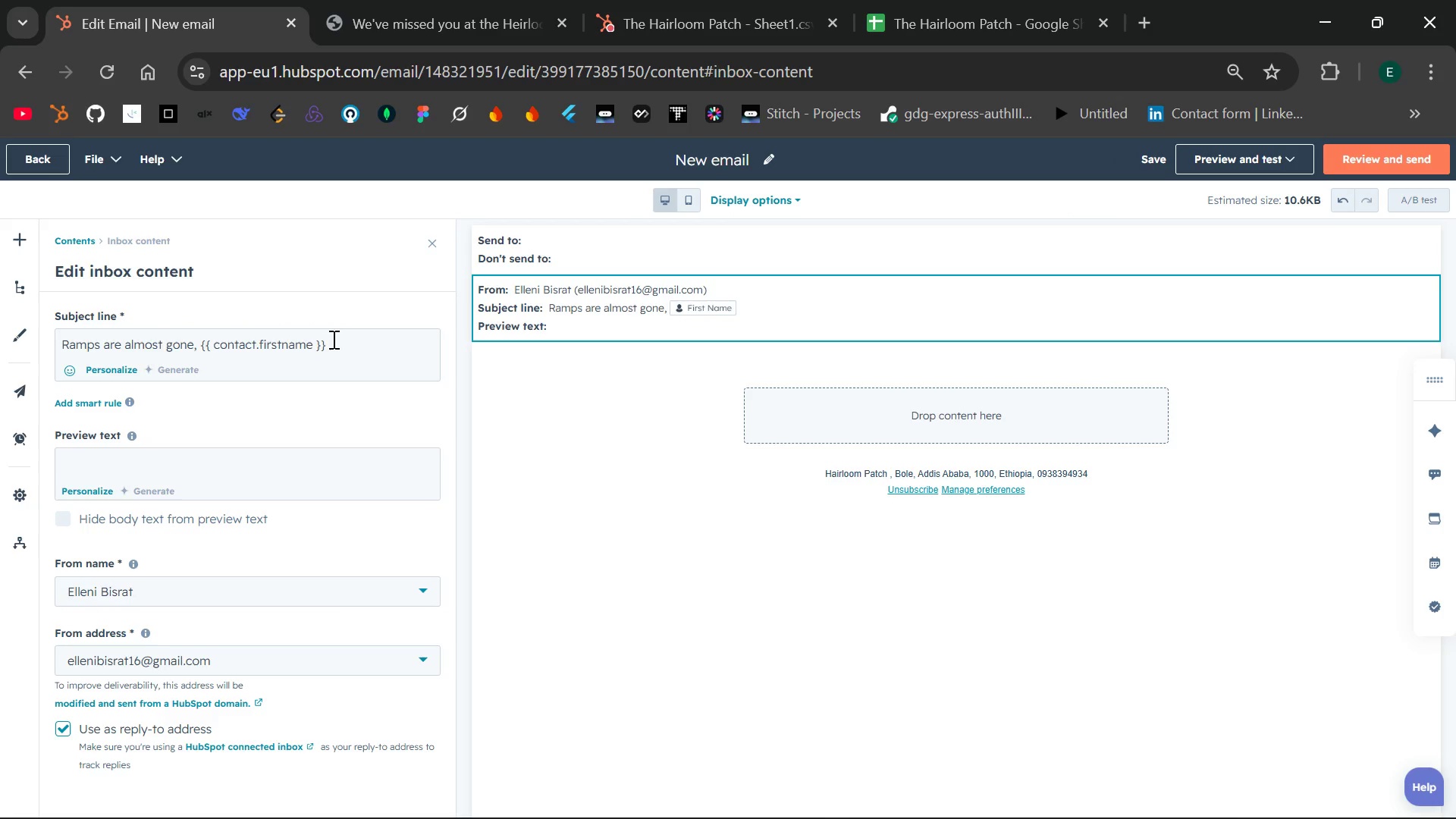 
left_click_drag(start_coordinate=[332, 339], to_coordinate=[325, 344])
 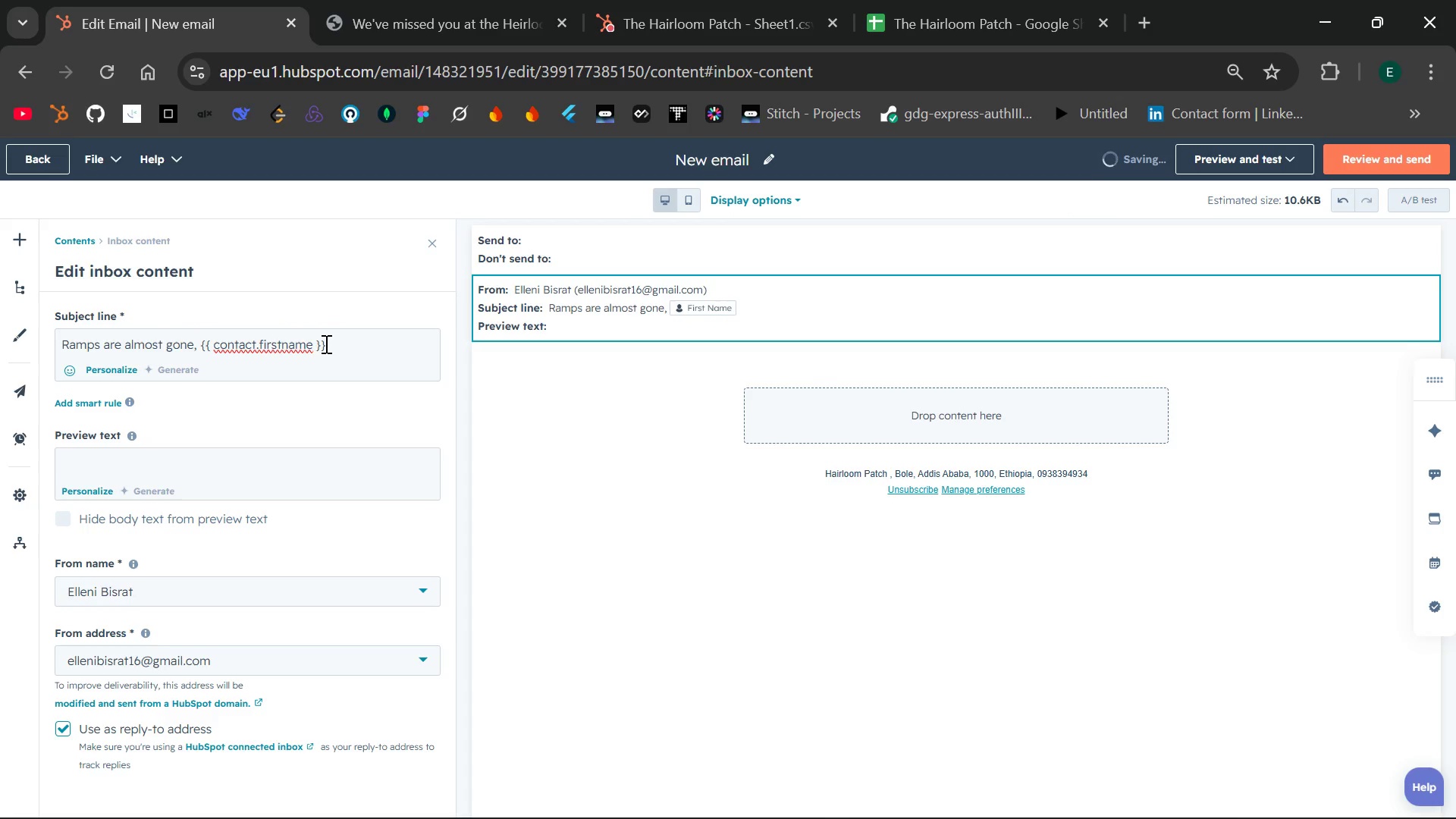 
left_click([325, 344])
 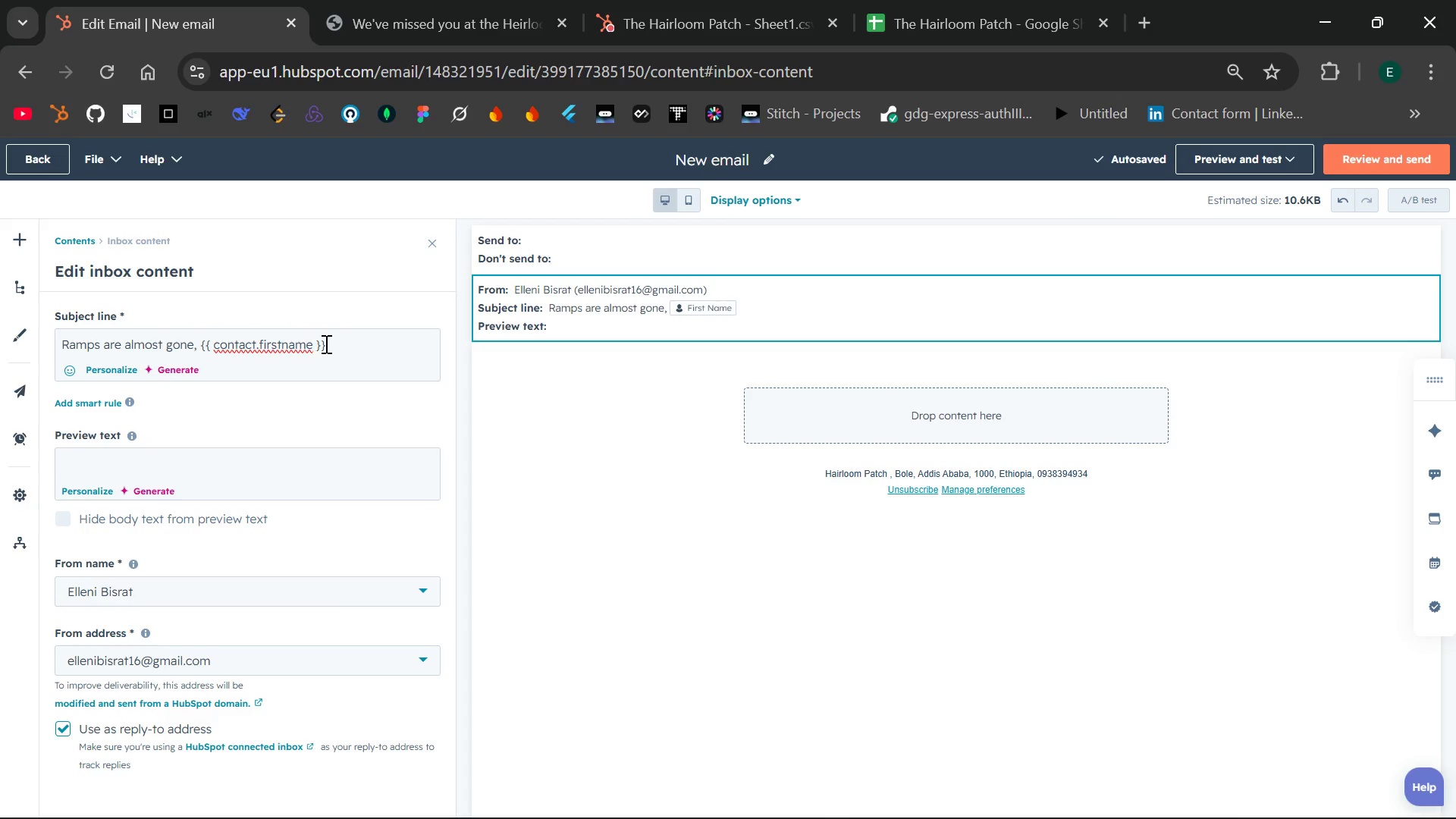 
left_click_drag(start_coordinate=[325, 344], to_coordinate=[200, 343])
 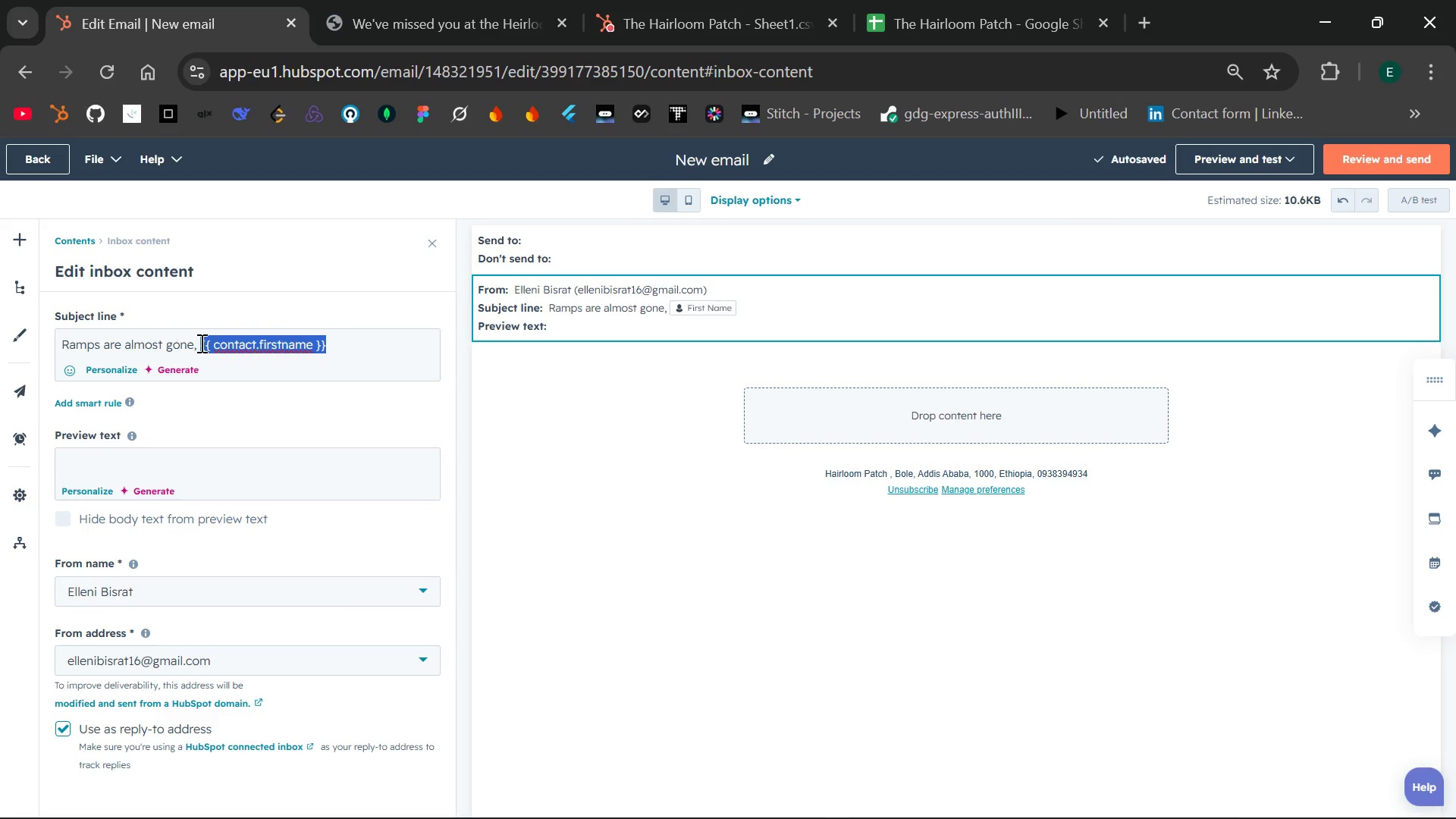 
key(Control+X)
 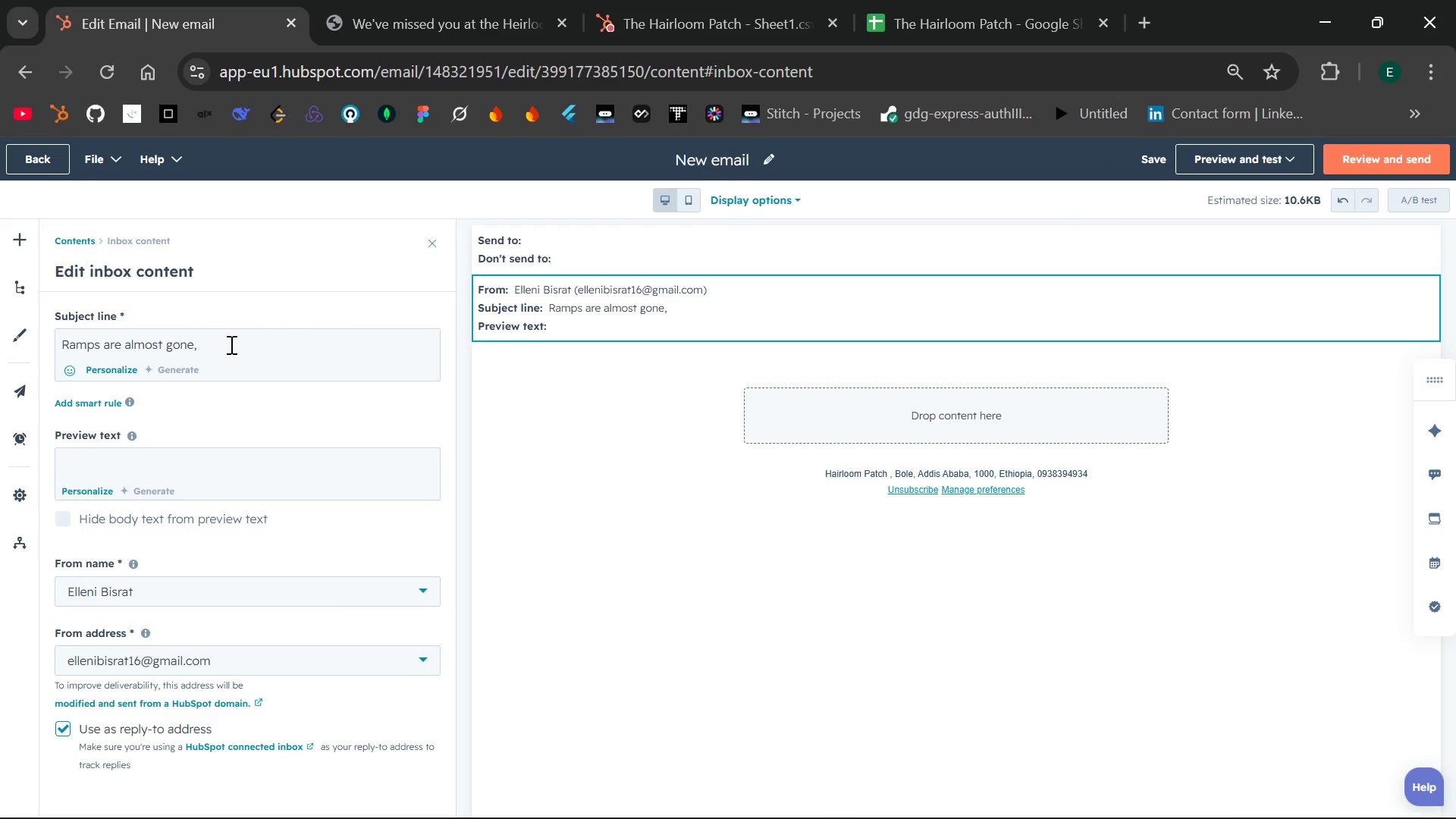 
key(Control+V)
 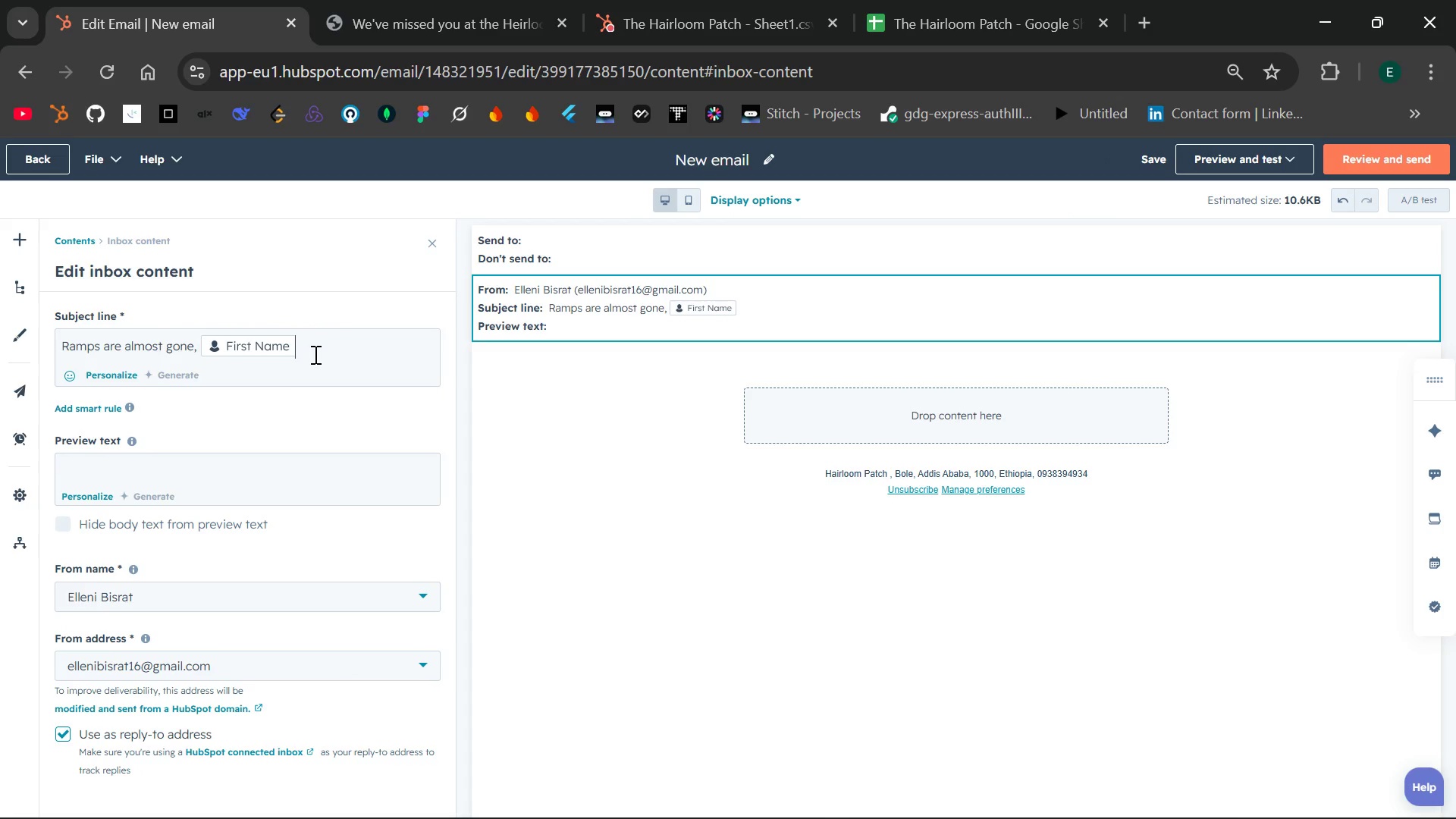 
key(Comma)
 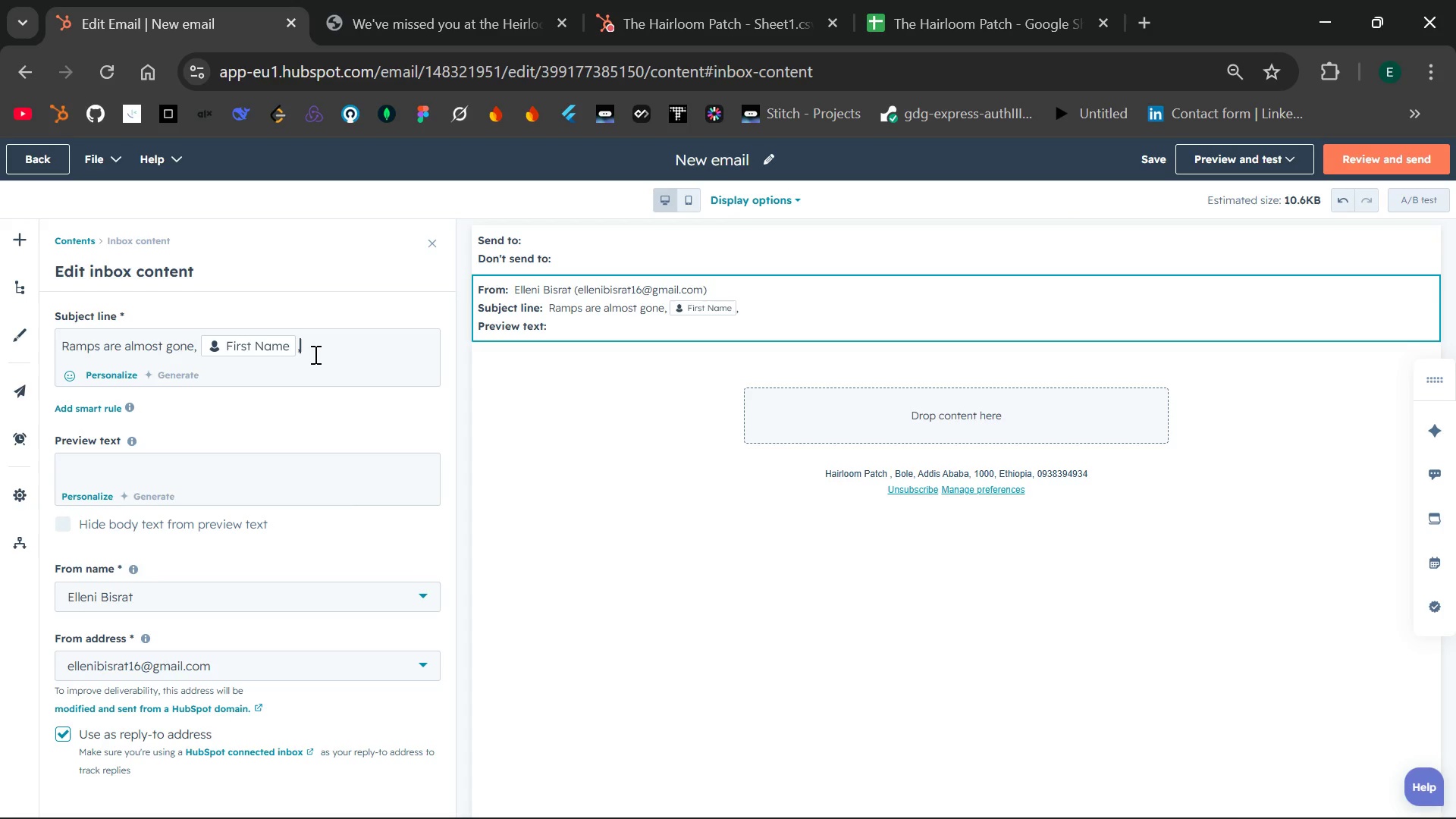 
key(Backspace)
 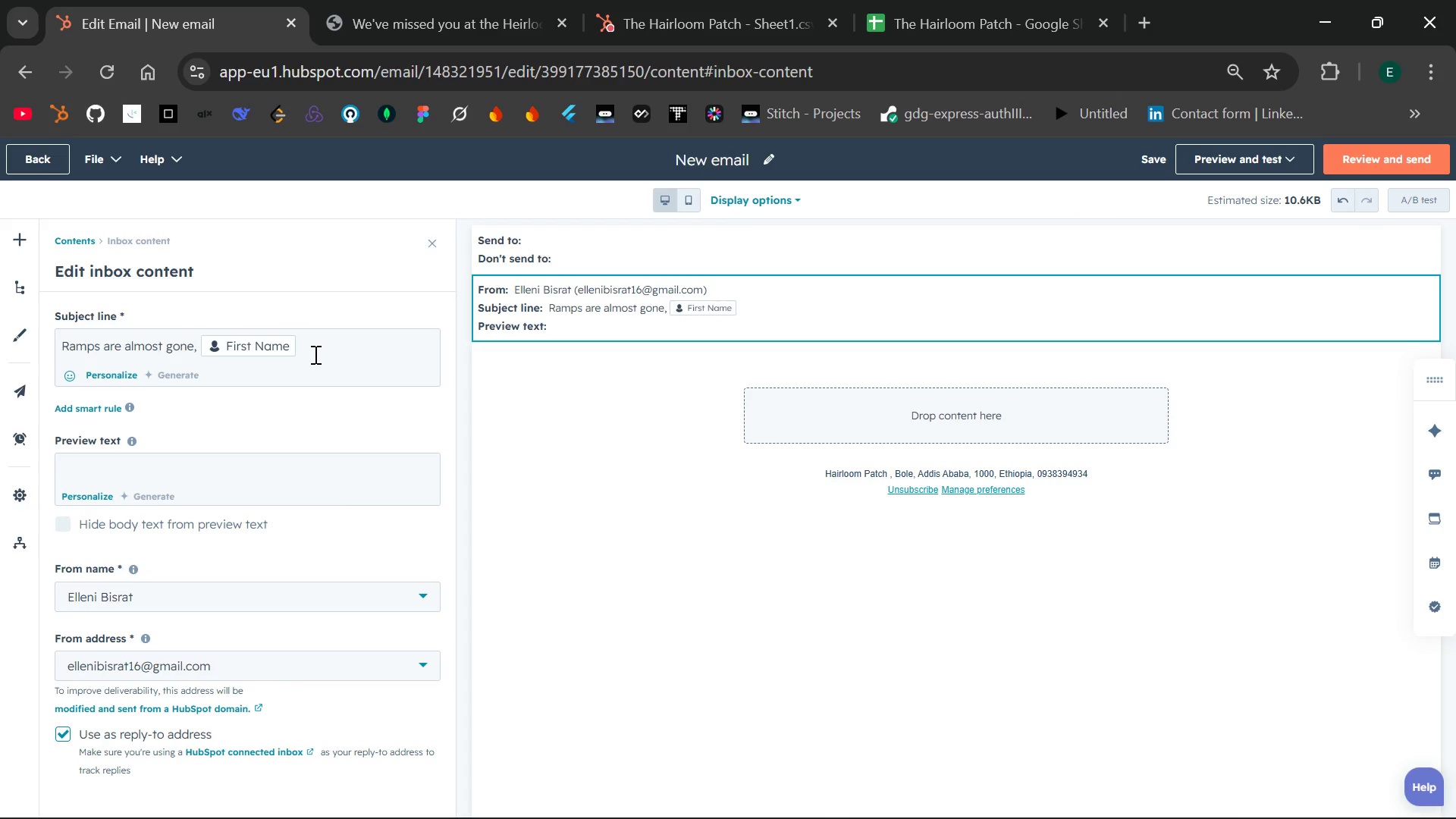 
key(Period)
 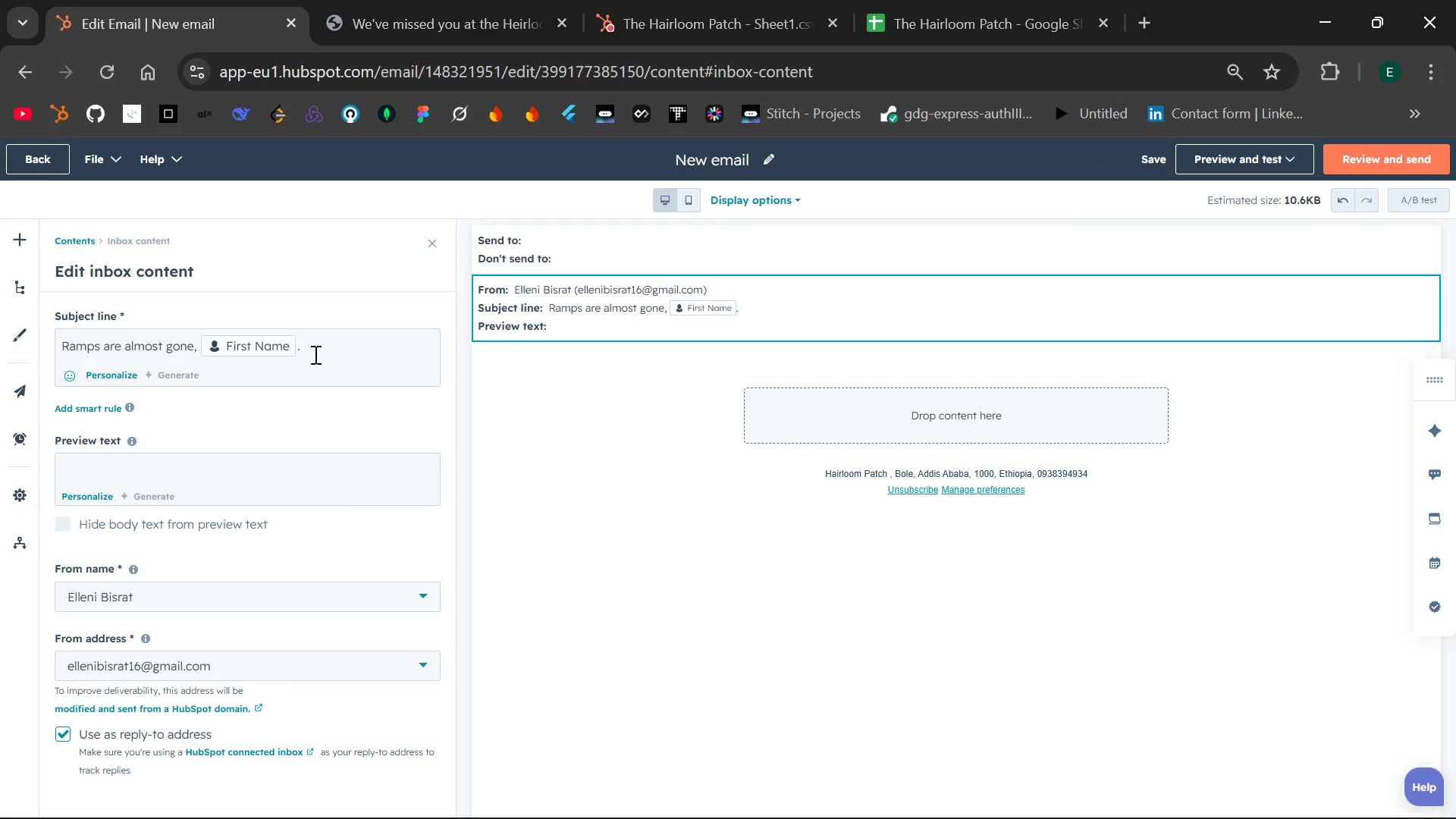 
key(Period)
 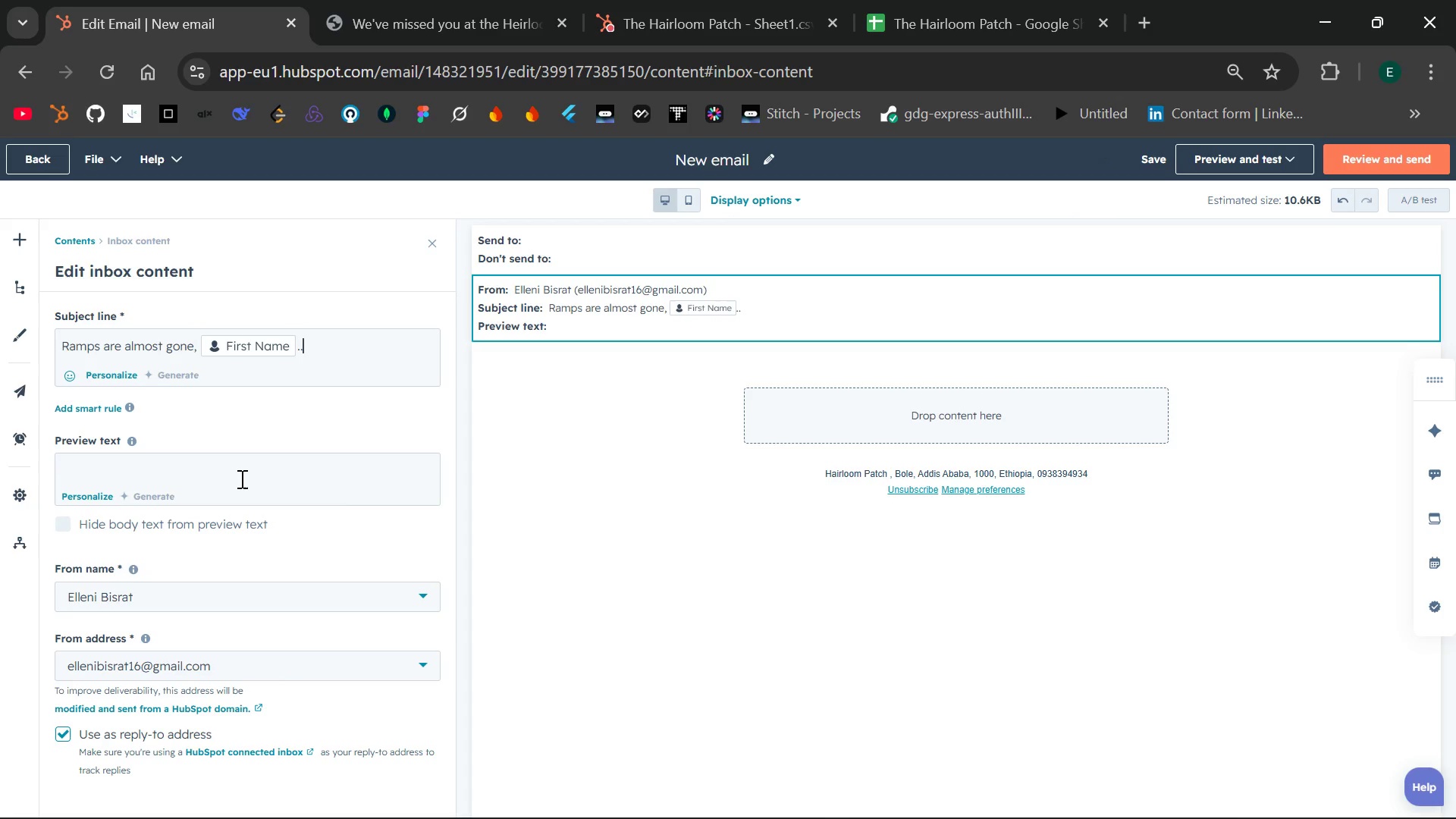 
left_click([240, 479])
 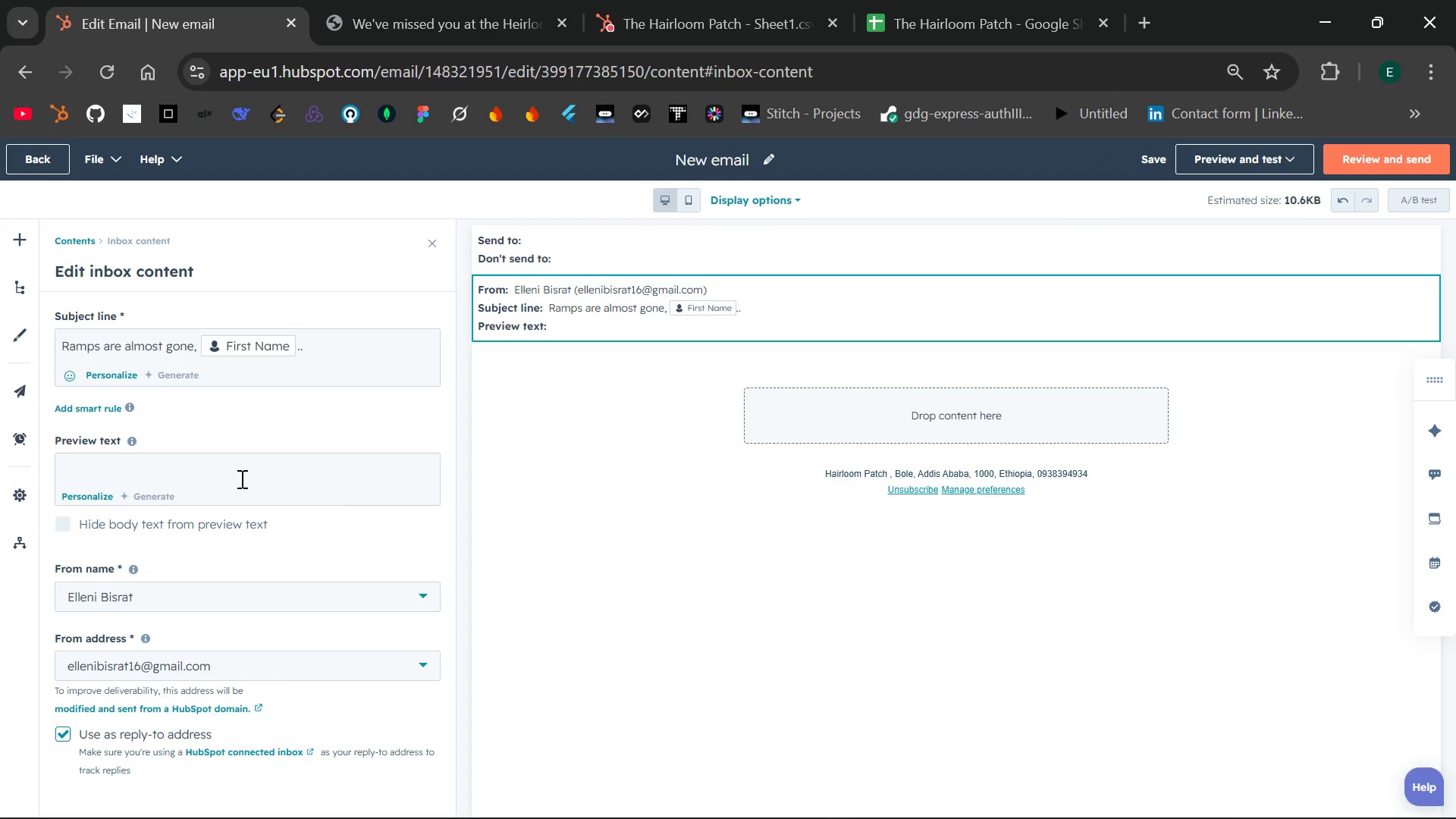 
type(Dont)
key(Backspace)
type('t miss the last taste of the season)
 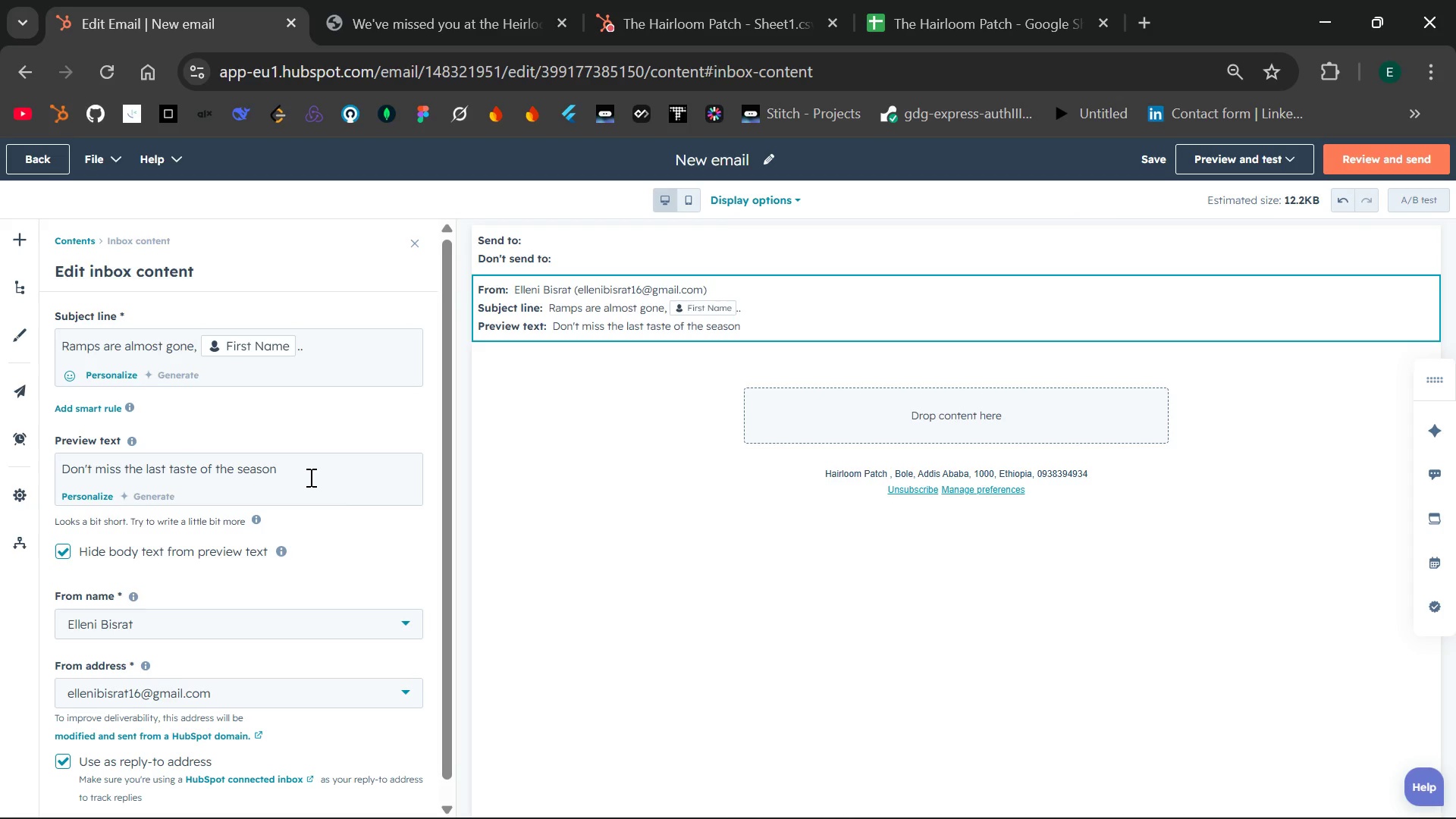 
key(Period)
 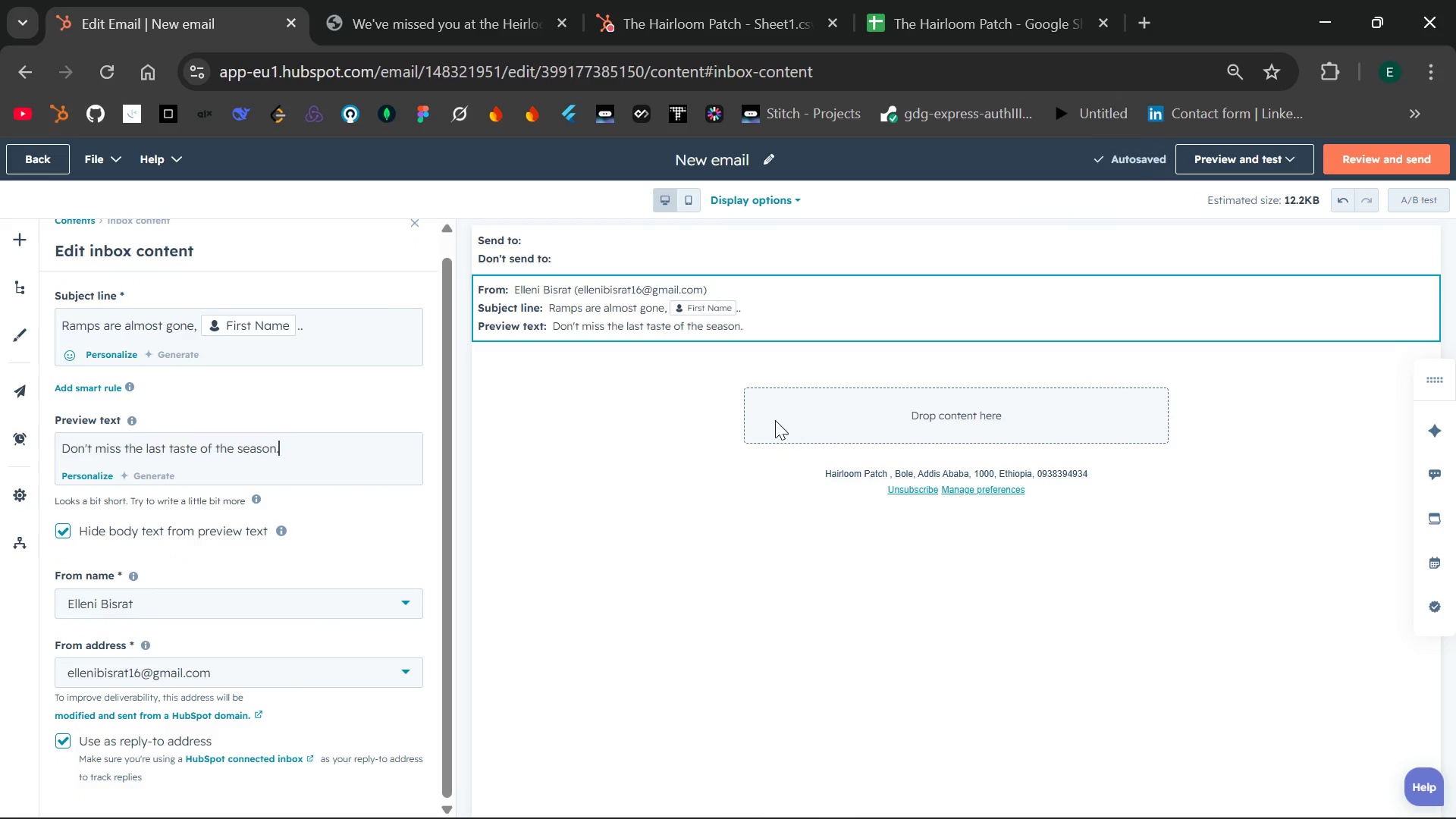 
left_click([733, 404])
 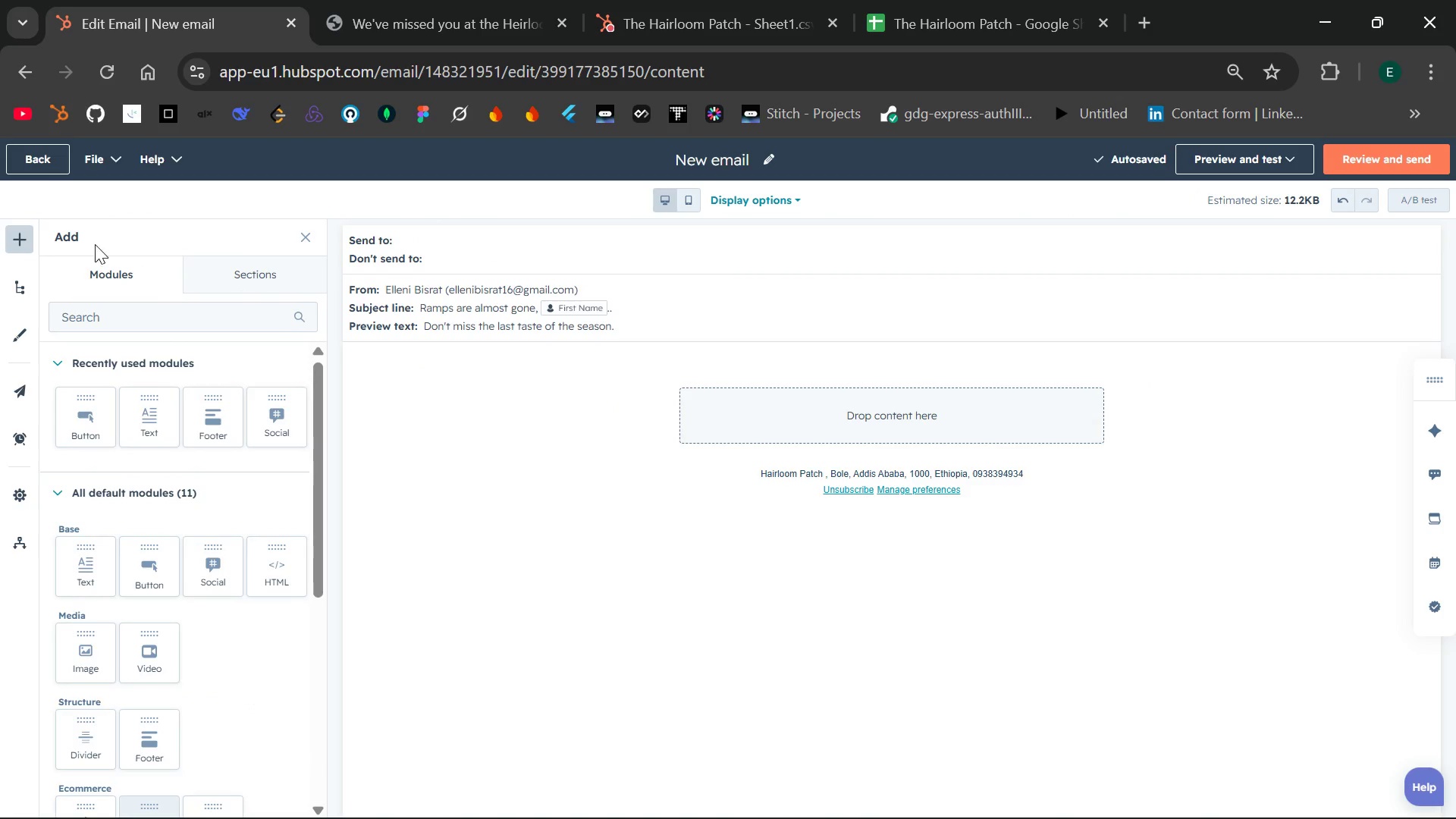 
mouse_move([56, 243])
 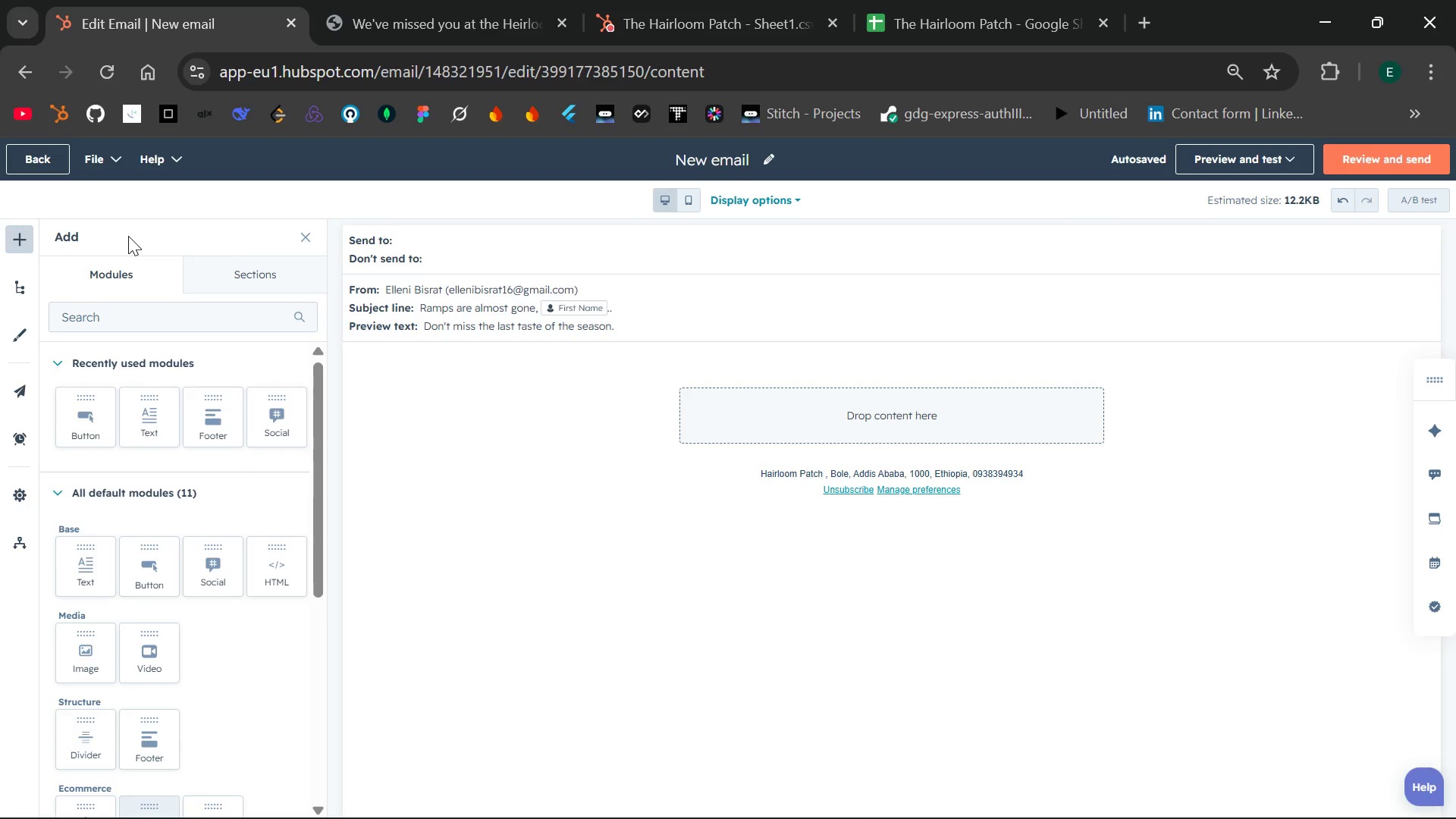 
wait(6.08)
 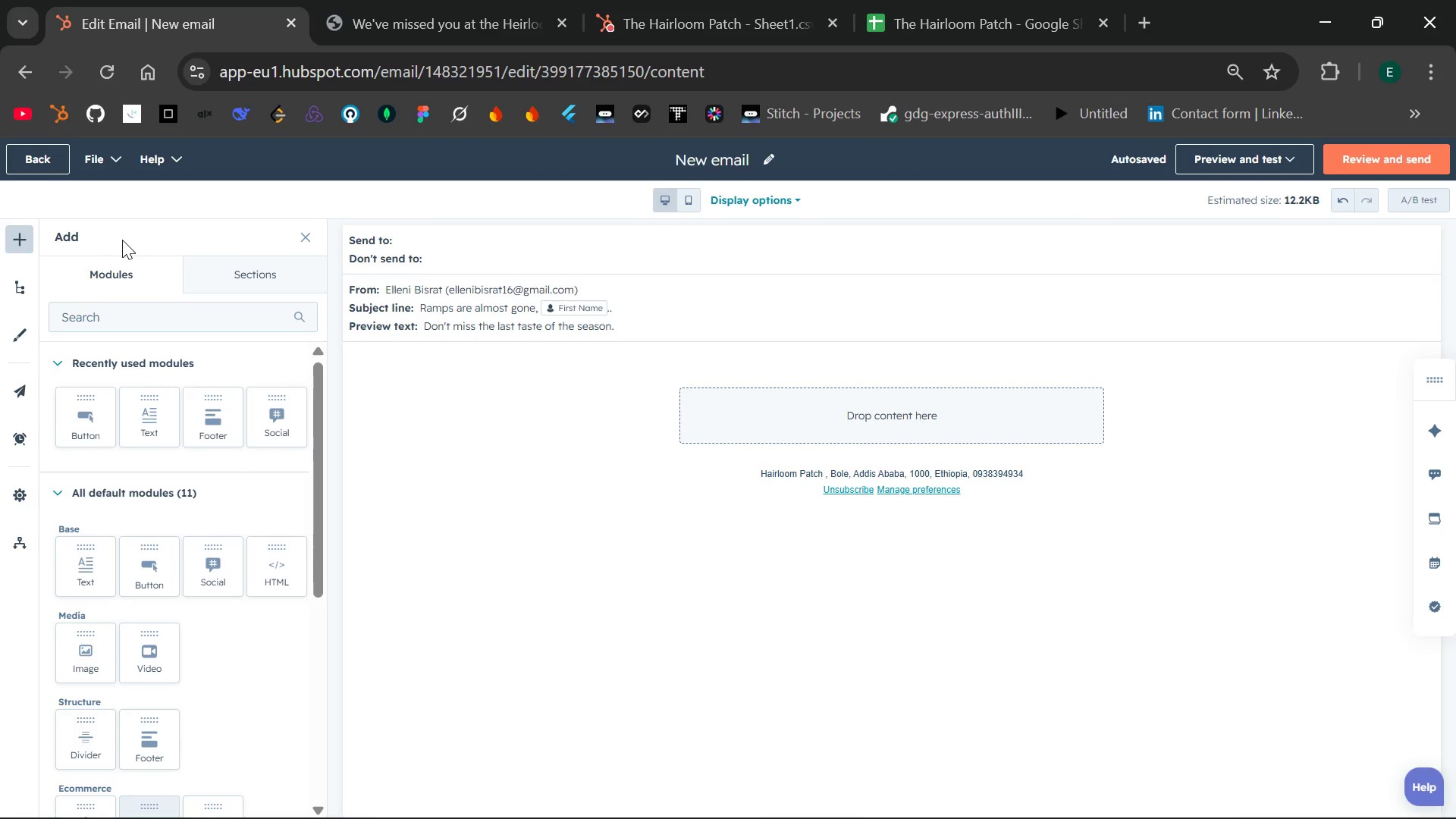 
left_click([26, 240])
 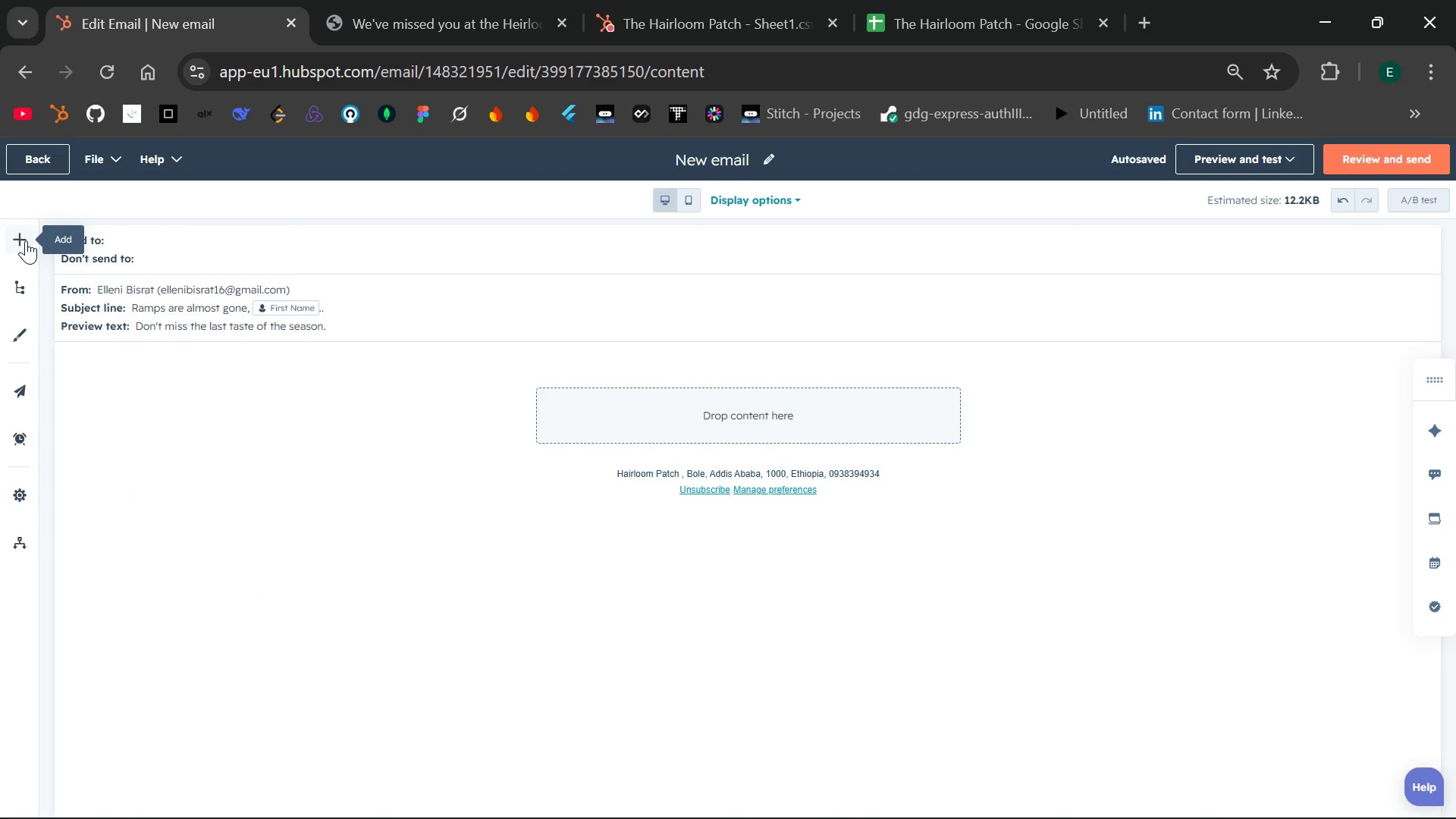 
left_click([26, 240])
 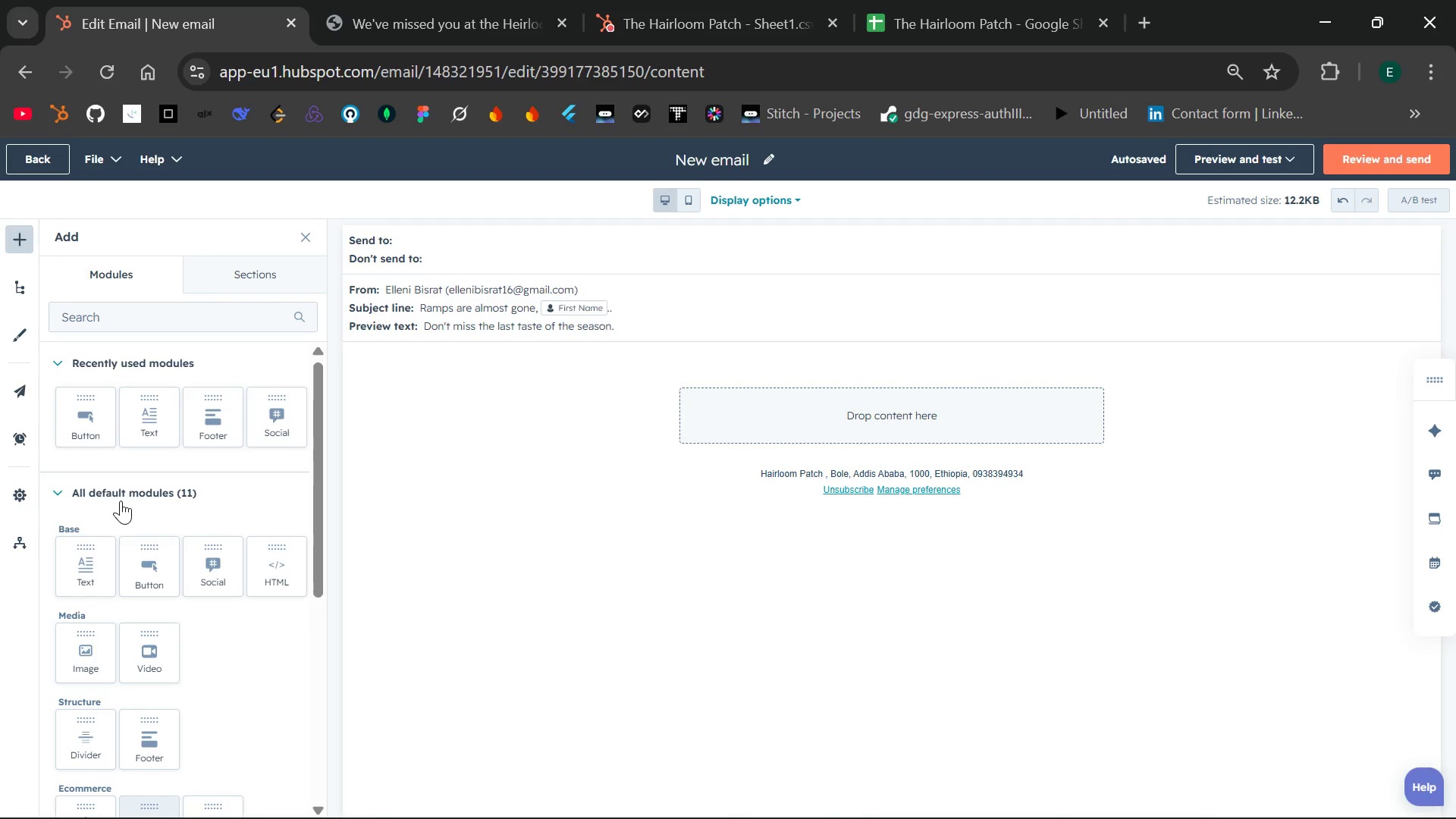 
wait(17.25)
 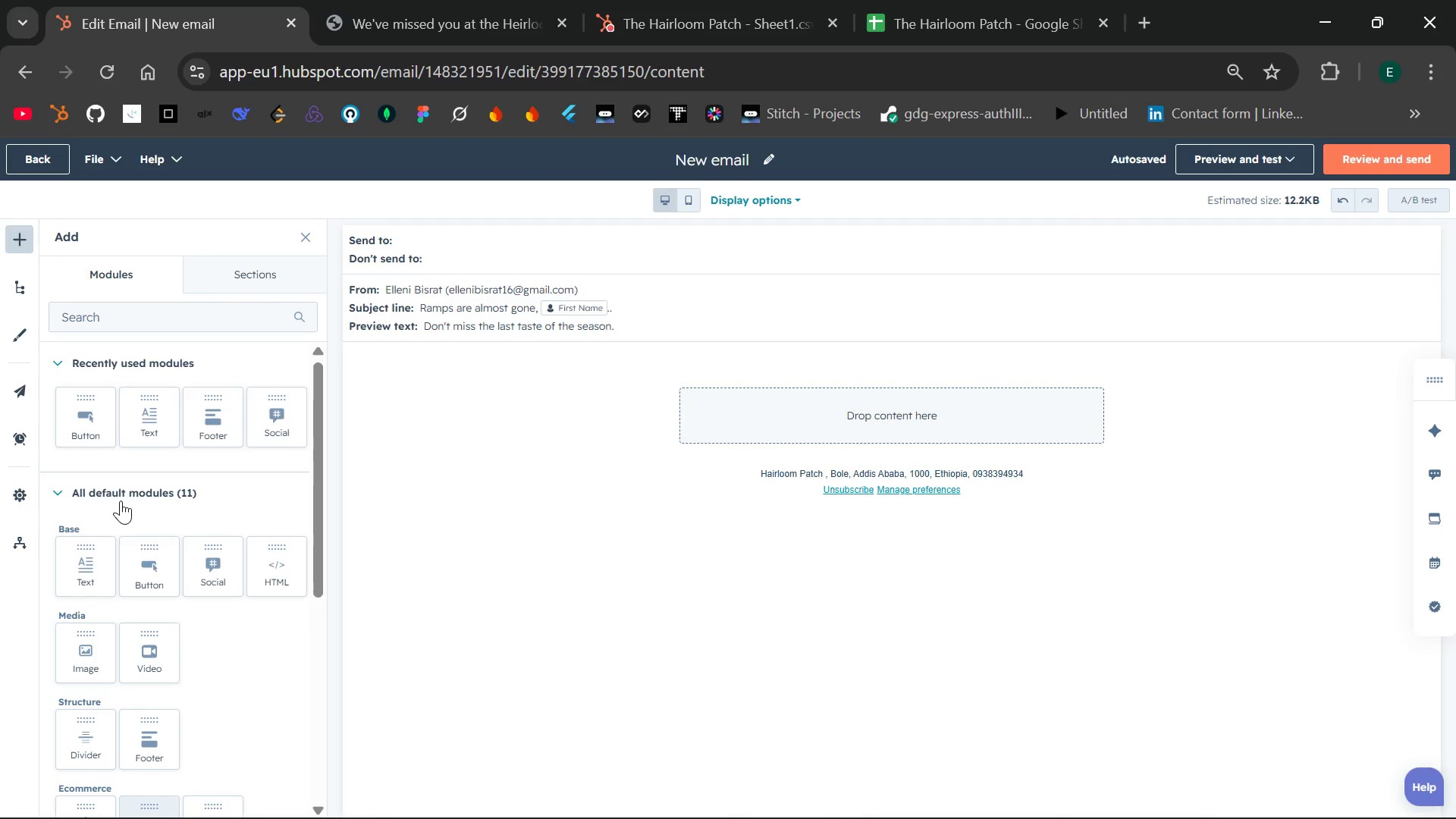 
left_click_drag(start_coordinate=[146, 414], to_coordinate=[830, 405])
 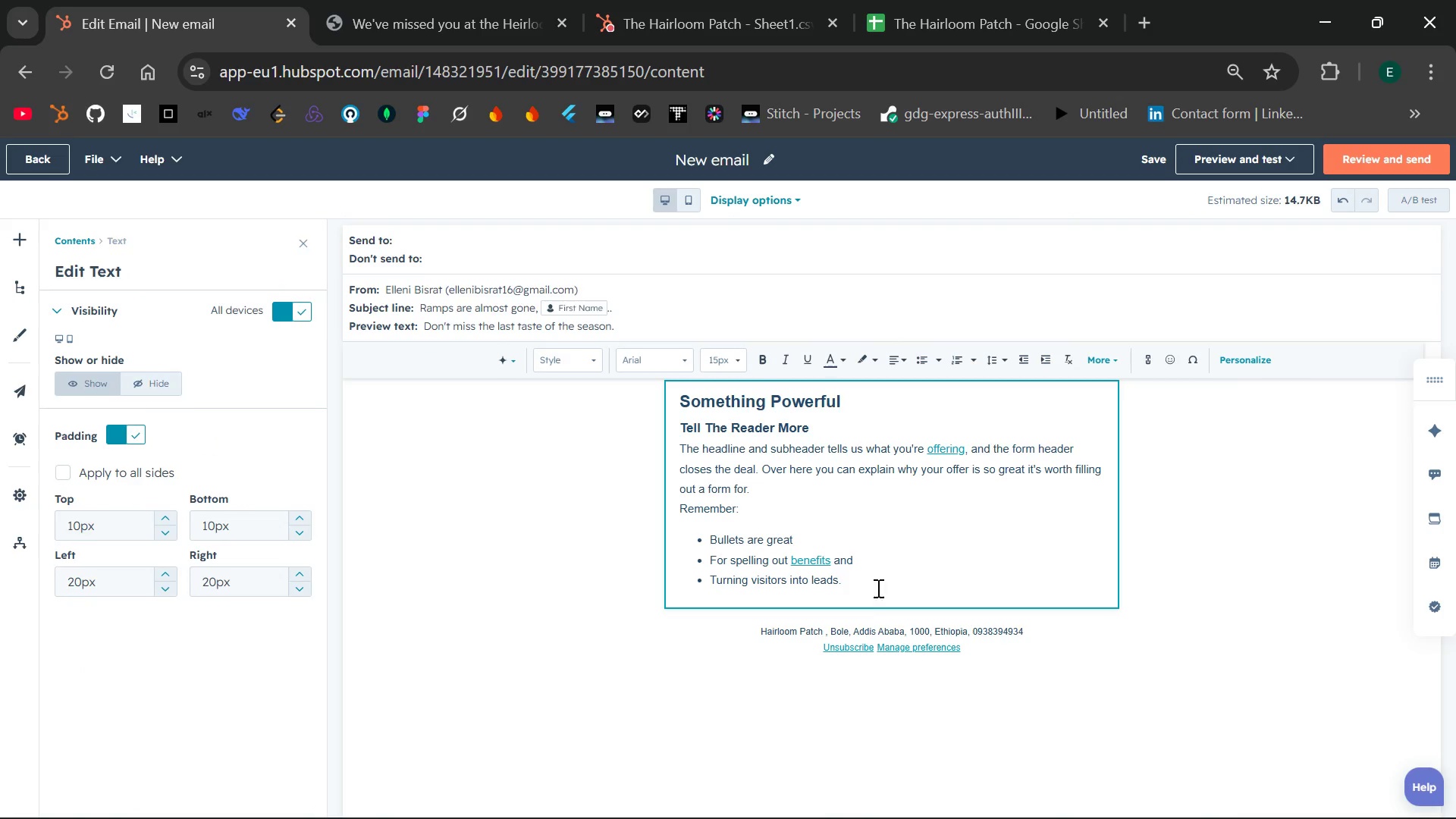 
left_click_drag(start_coordinate=[874, 598], to_coordinate=[673, 403])
 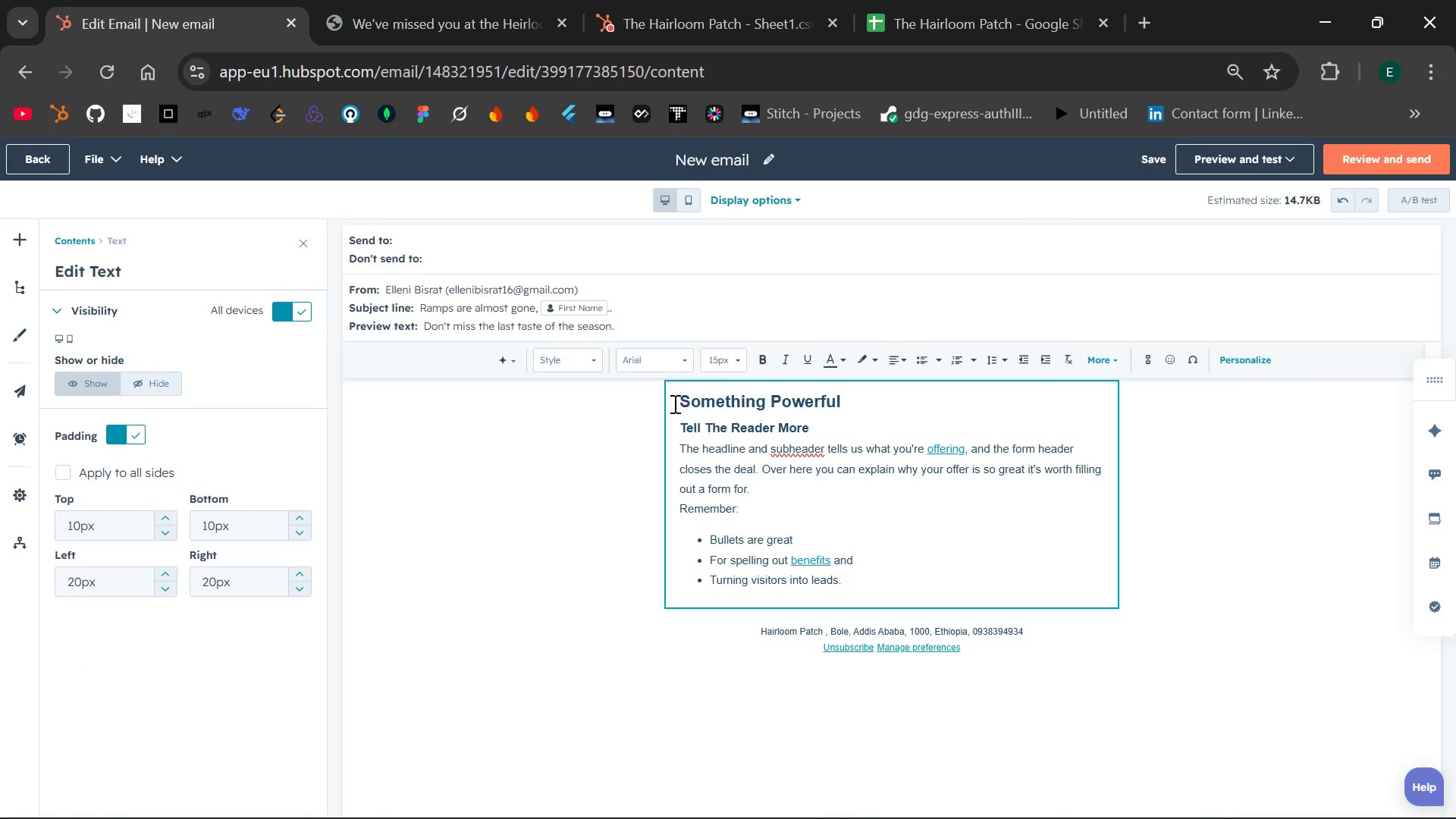 
left_click_drag(start_coordinate=[673, 403], to_coordinate=[726, 425])
 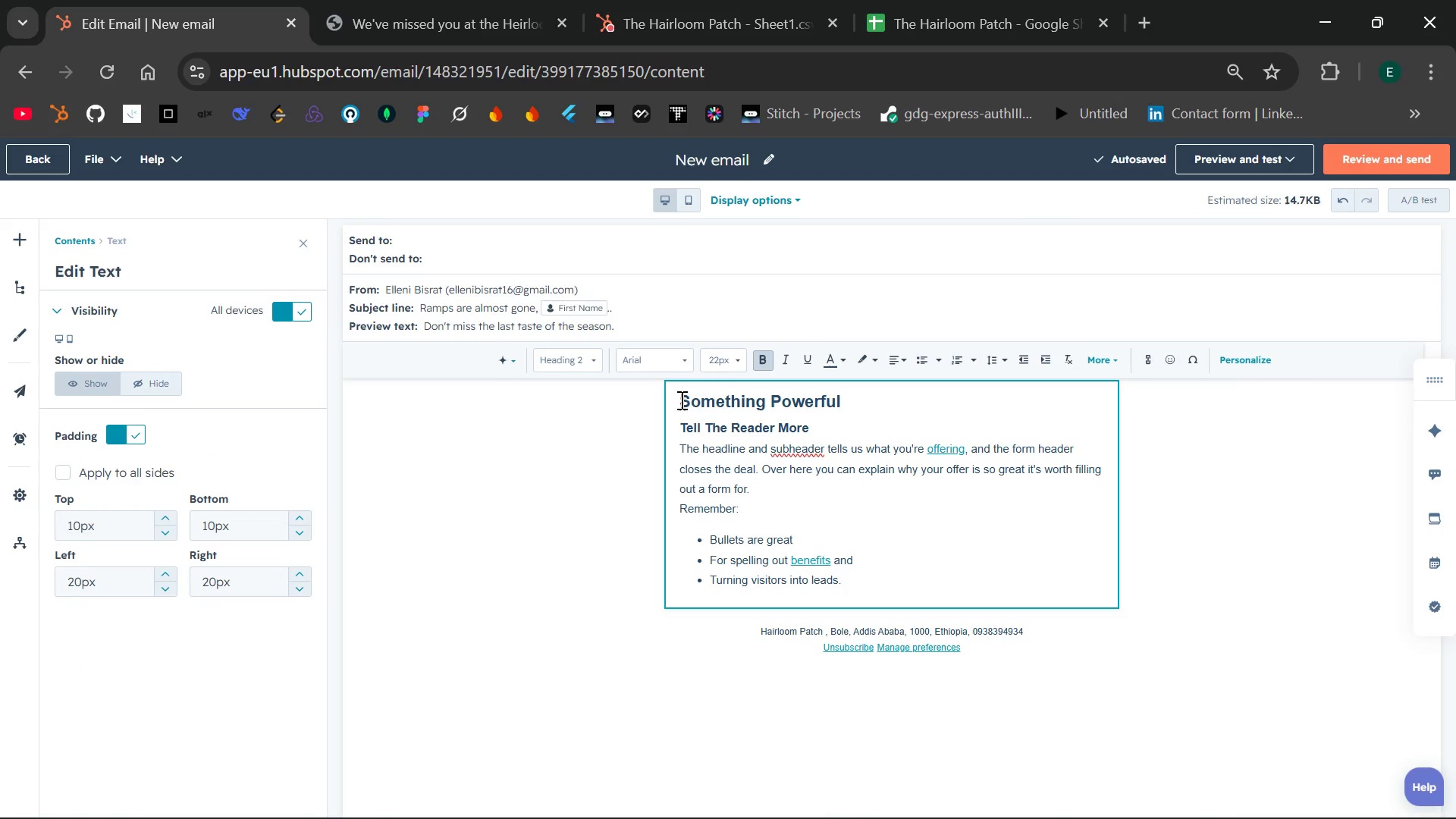 
left_click([680, 400])
 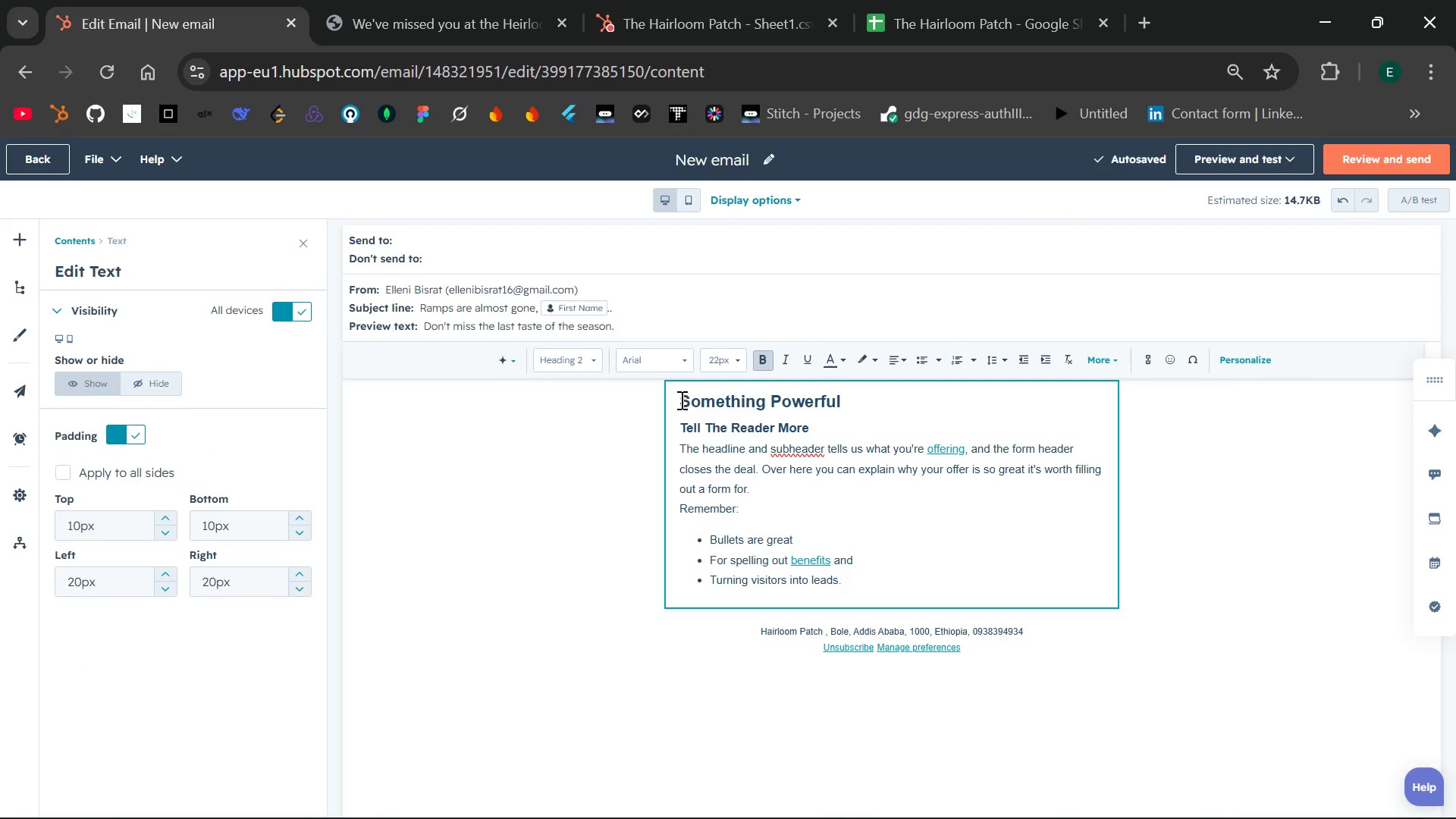 
left_click_drag(start_coordinate=[680, 400], to_coordinate=[856, 576])
 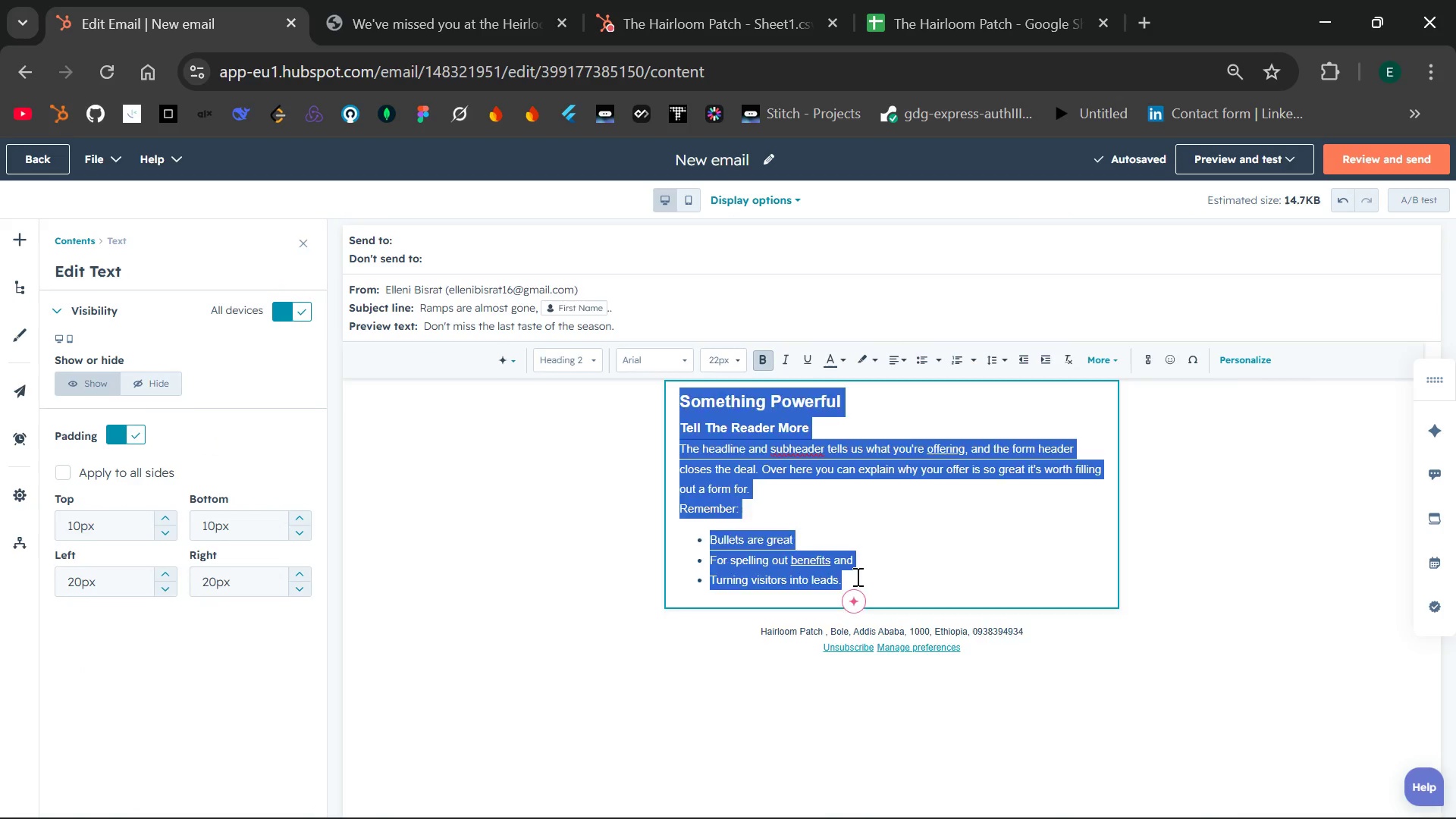 
key(Backspace)
 